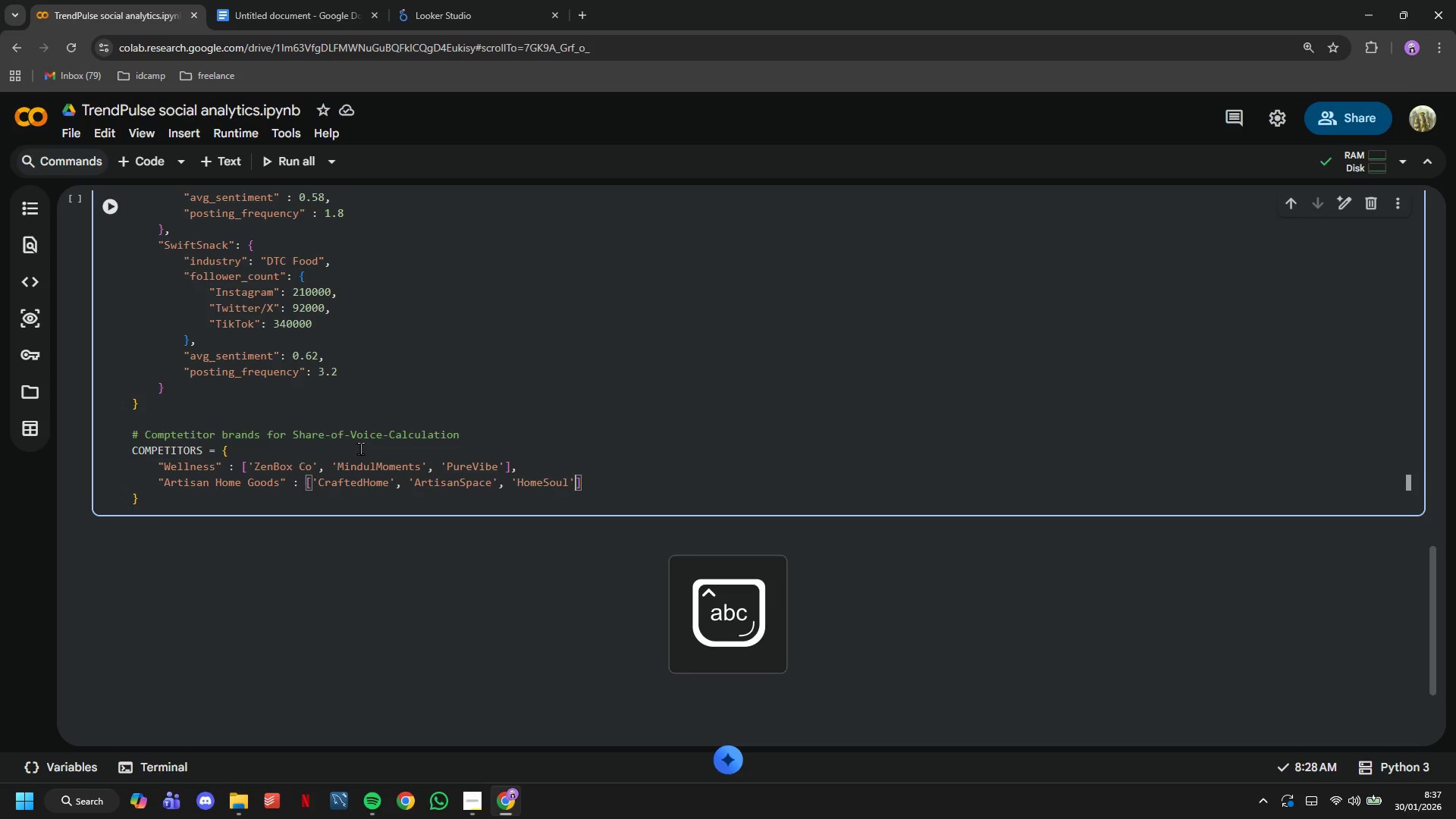 
key(ArrowRight)
 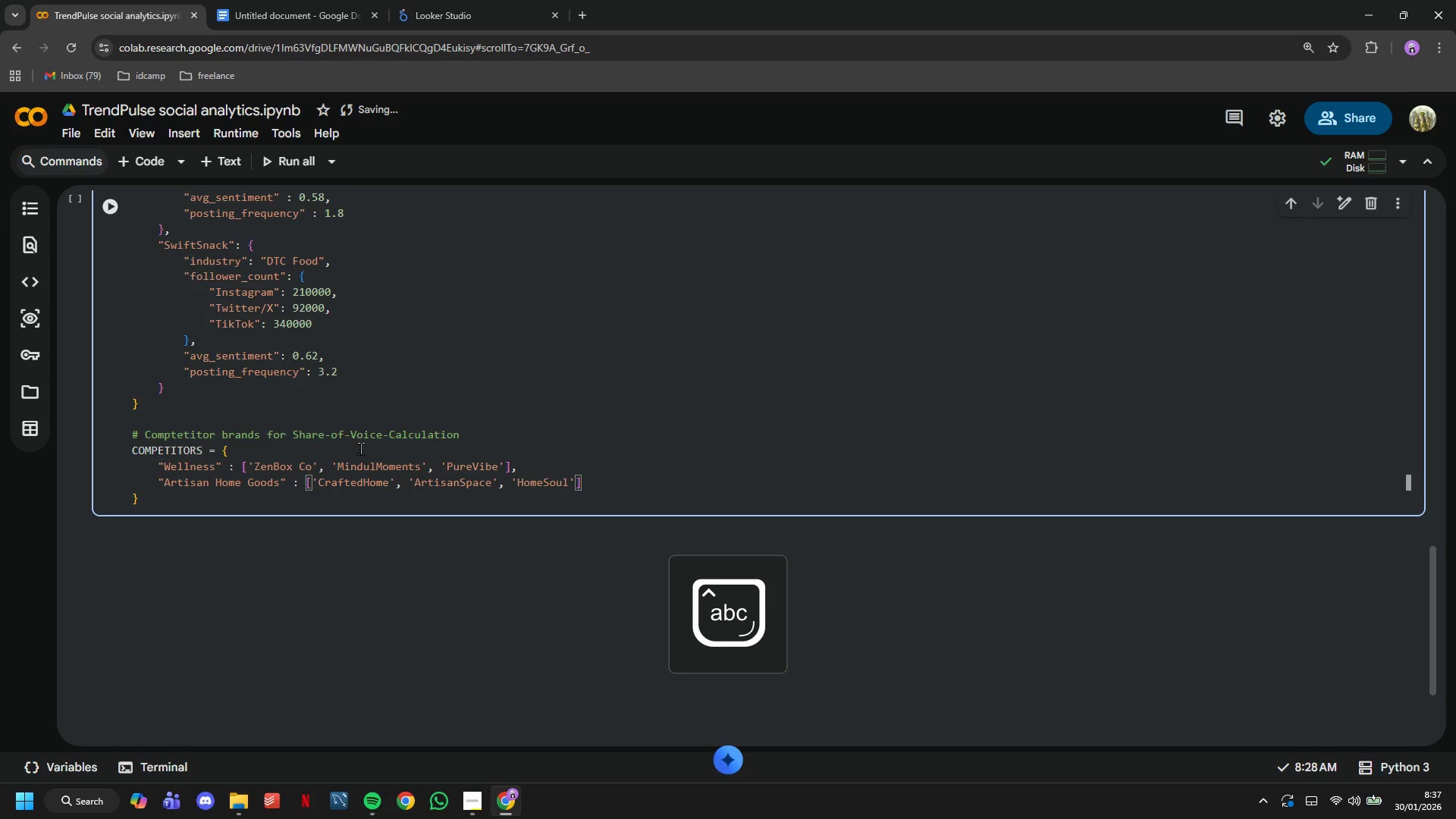 
key(Comma)
 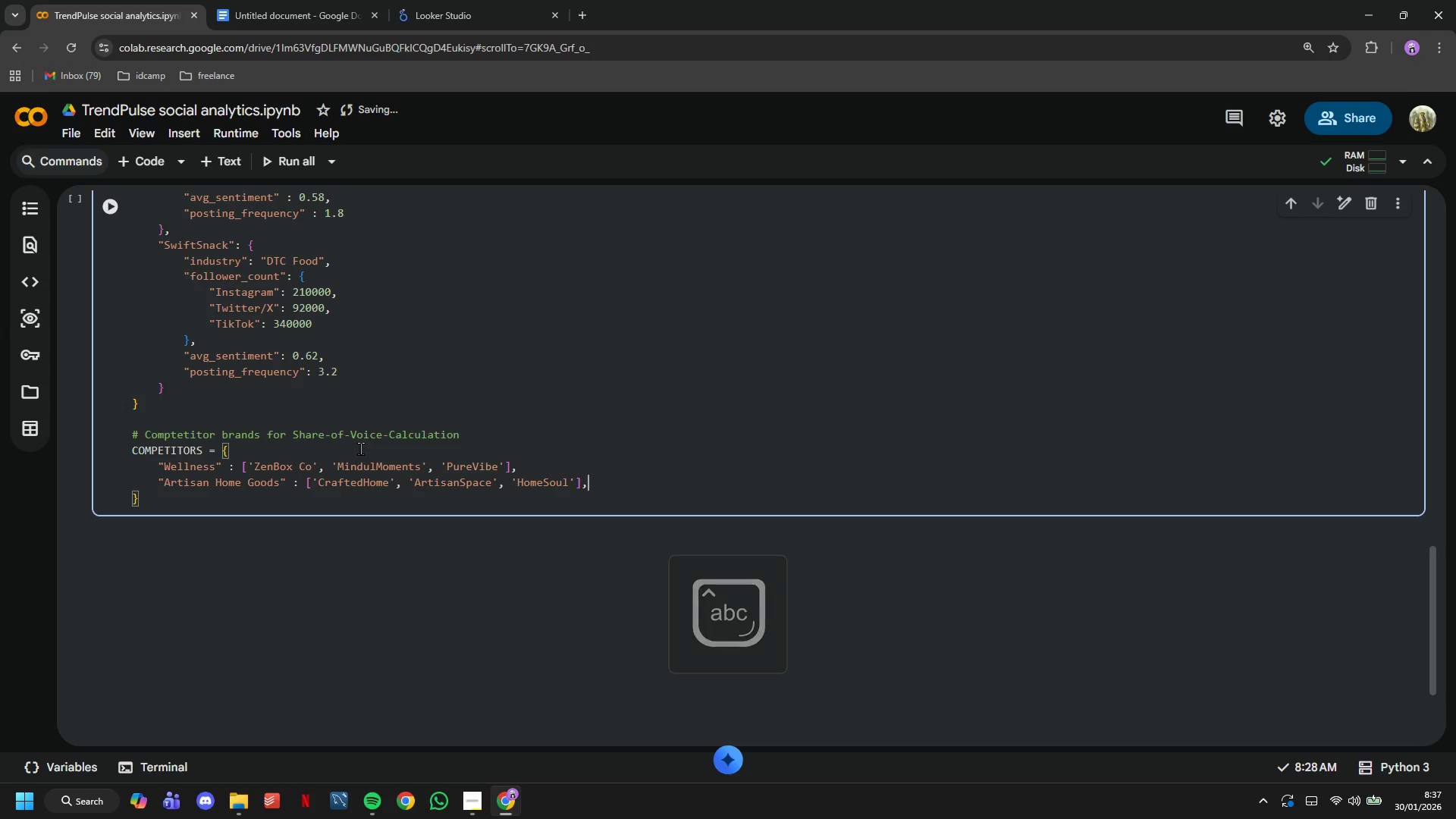 
key(Enter)
 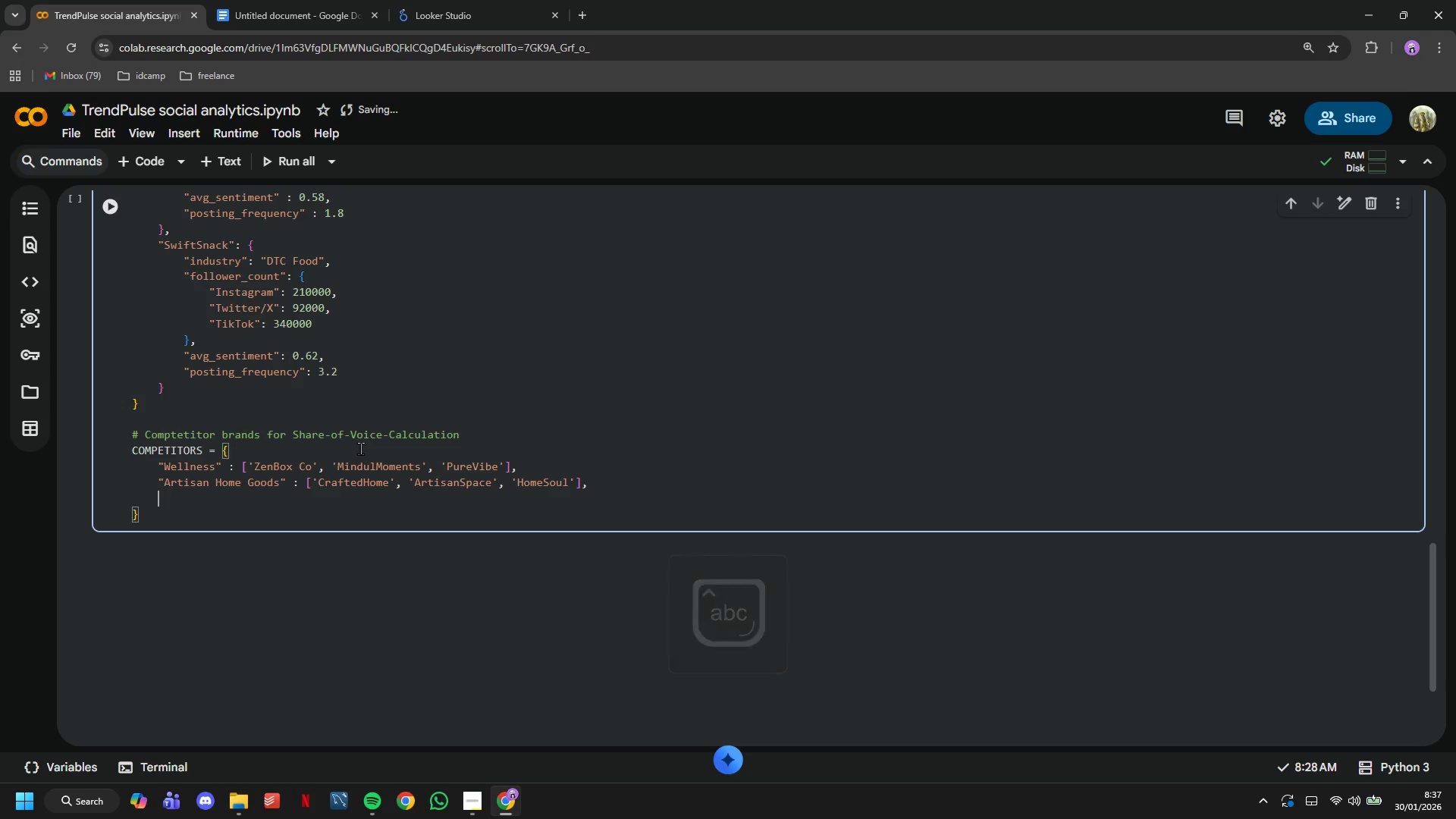 
type("DTC Food)
 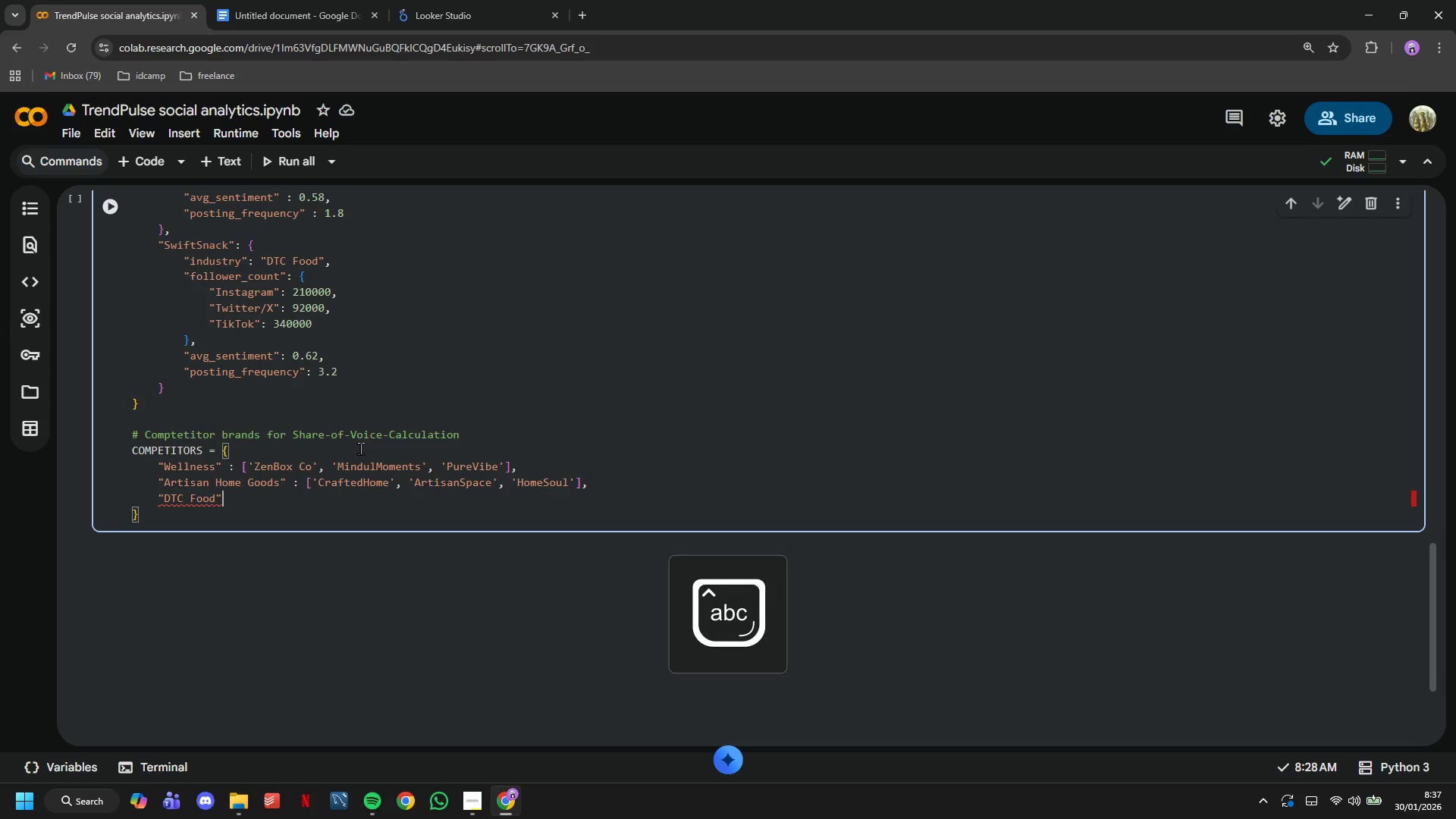 
key(ArrowRight)
 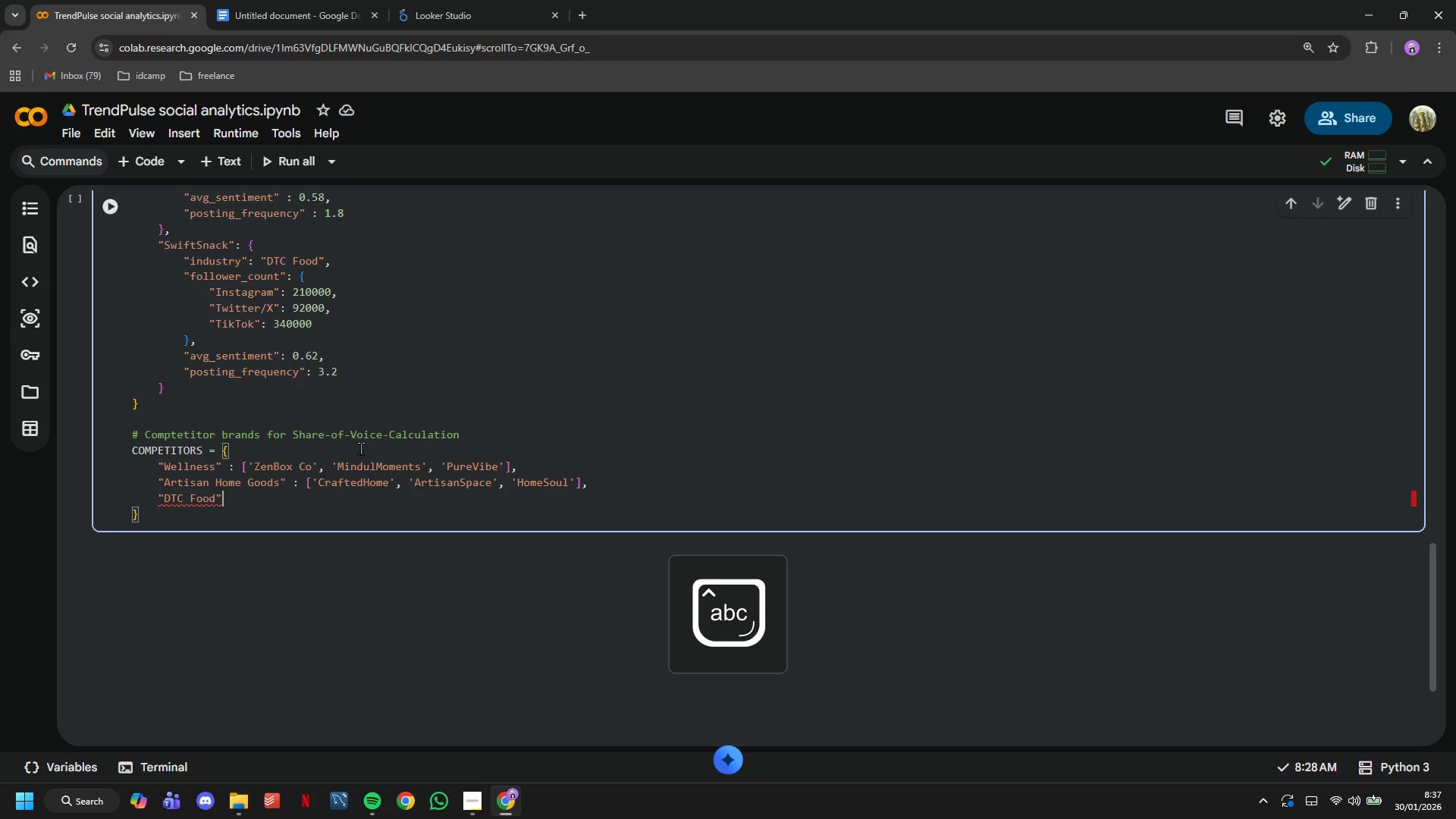 
type( : ['SnackCrate)
 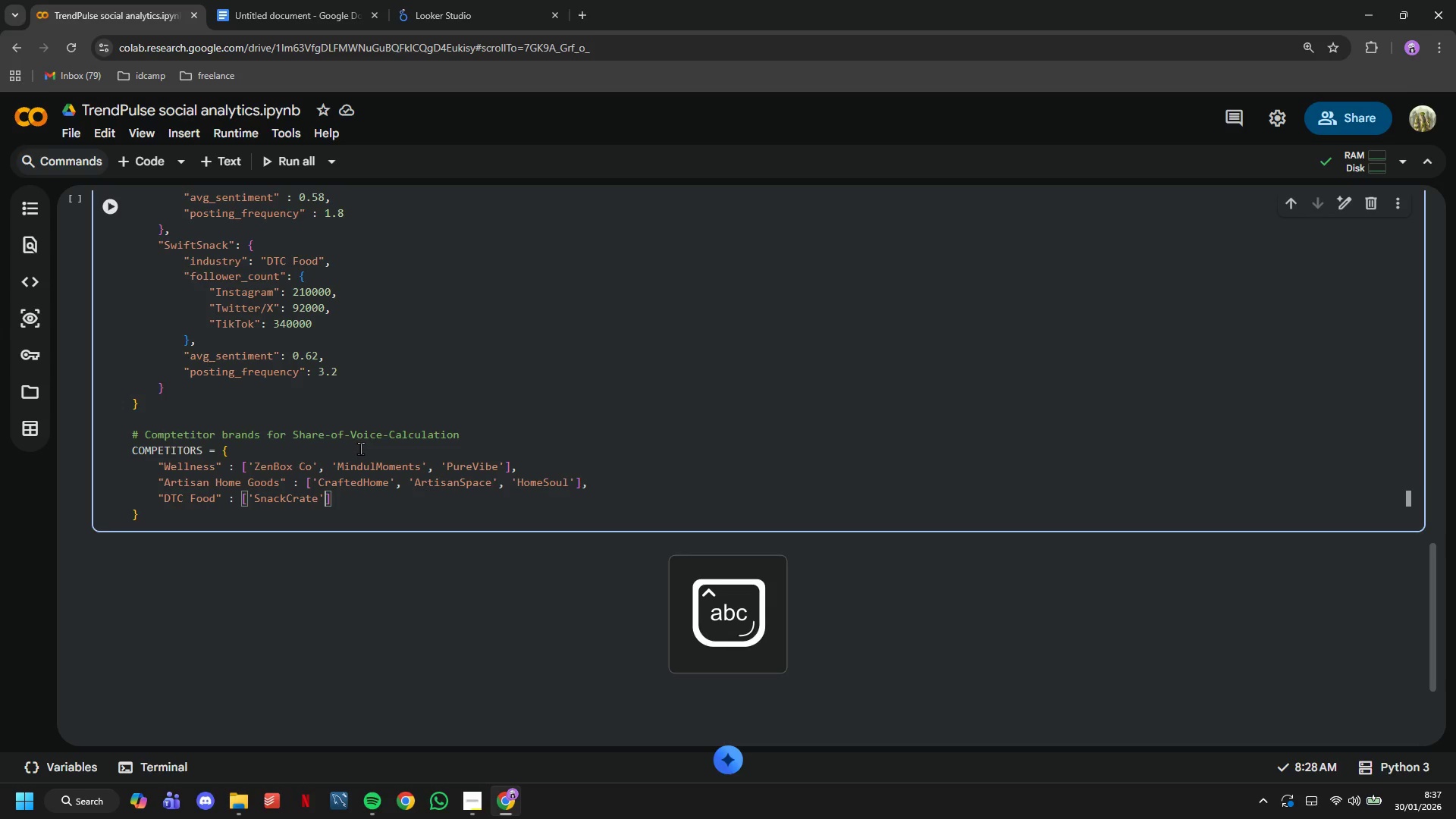 
 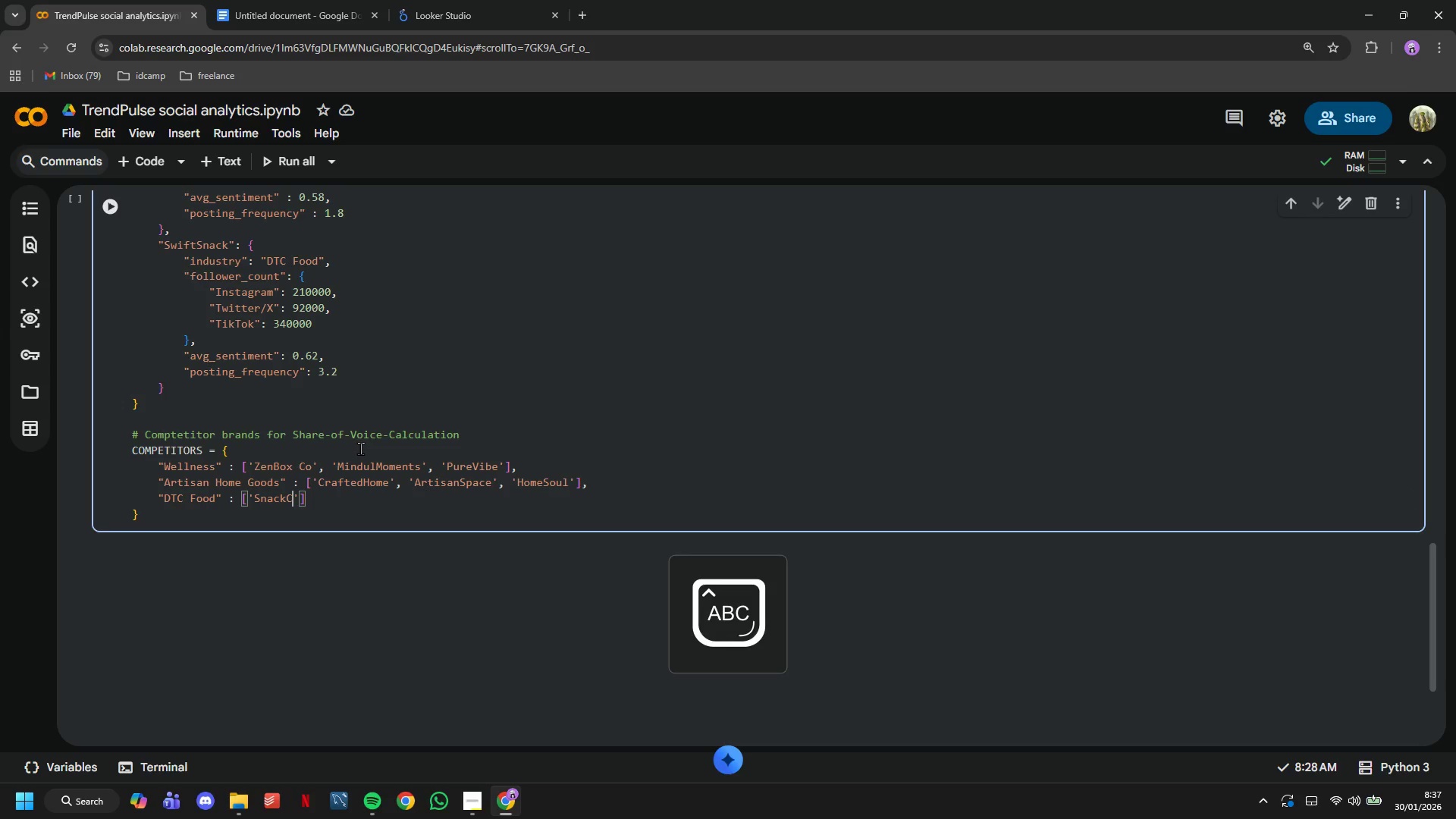 
key(ArrowRight)
 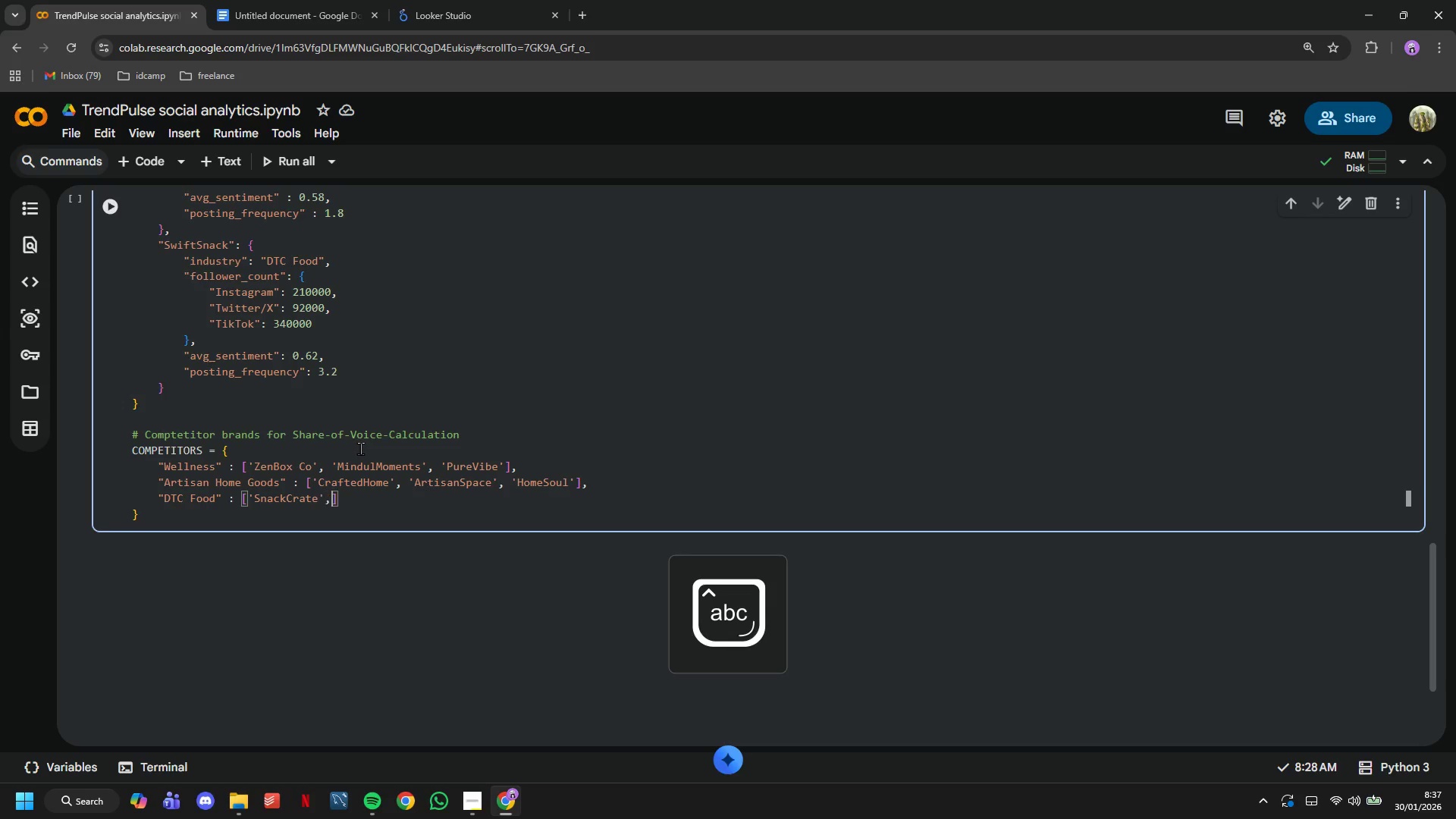 
type(, 'NomBox)
 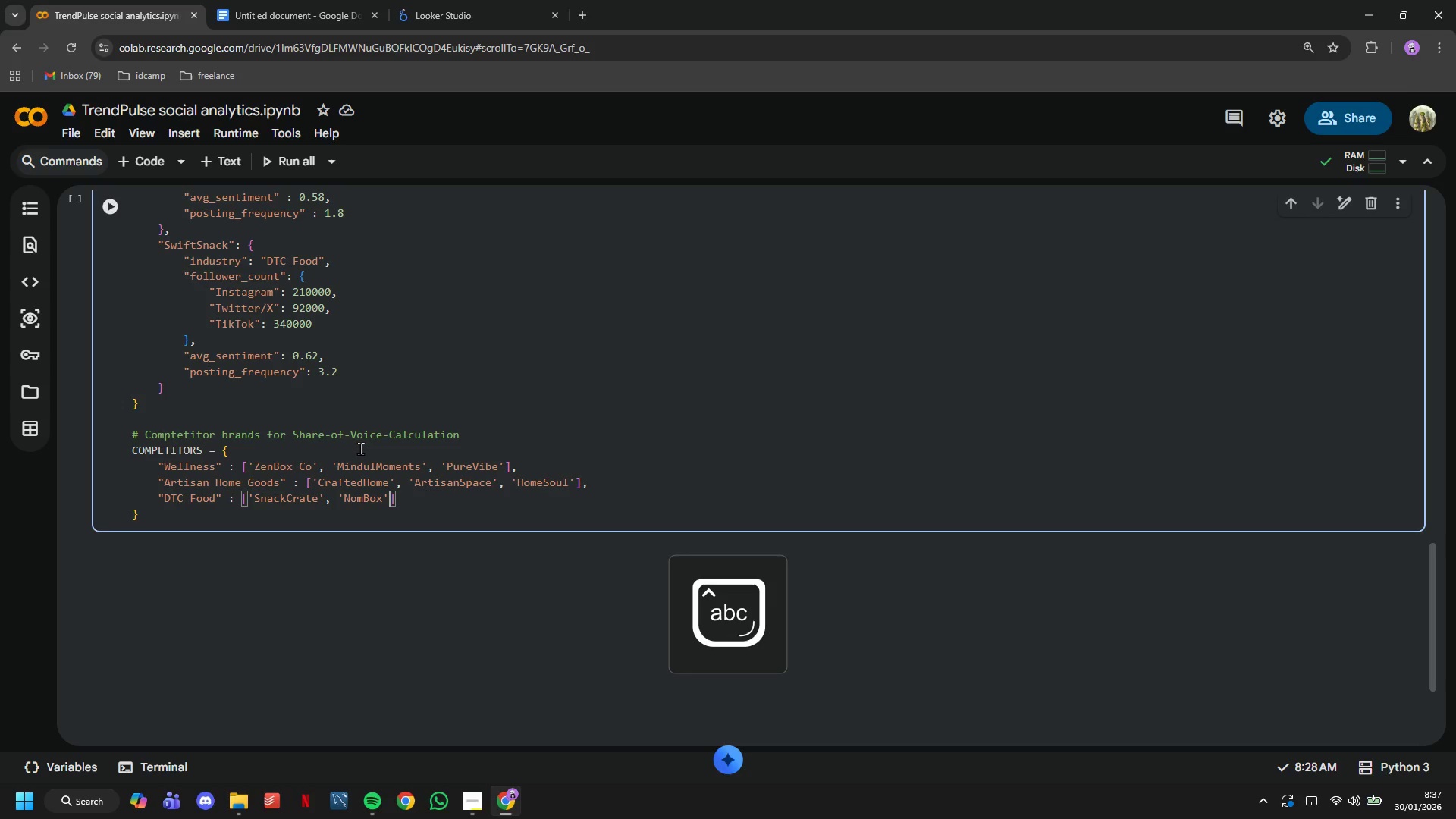 
key(ArrowRight)
 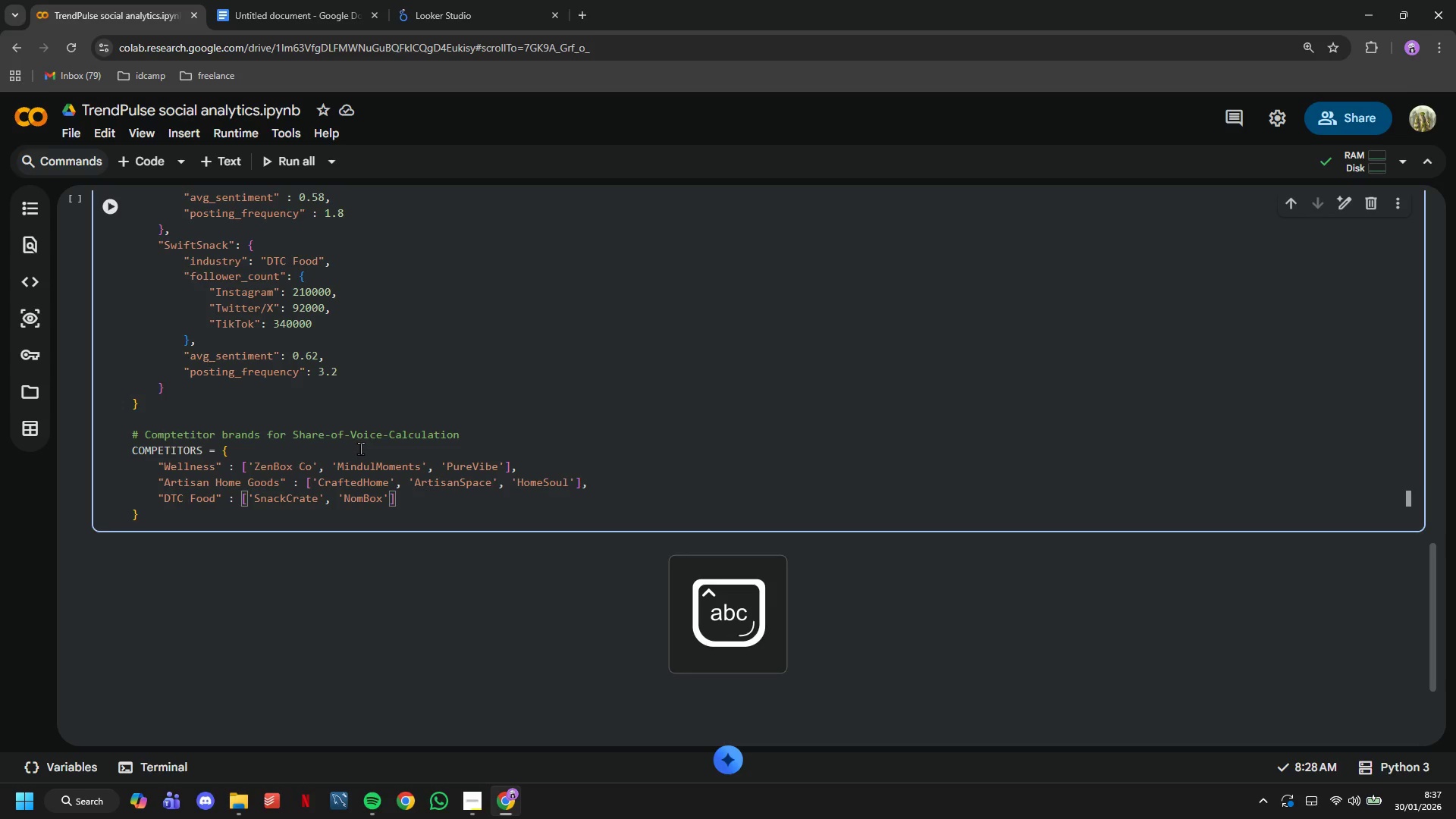 
type(m)
key(Backspace)
type(, 'TasteTribe)
 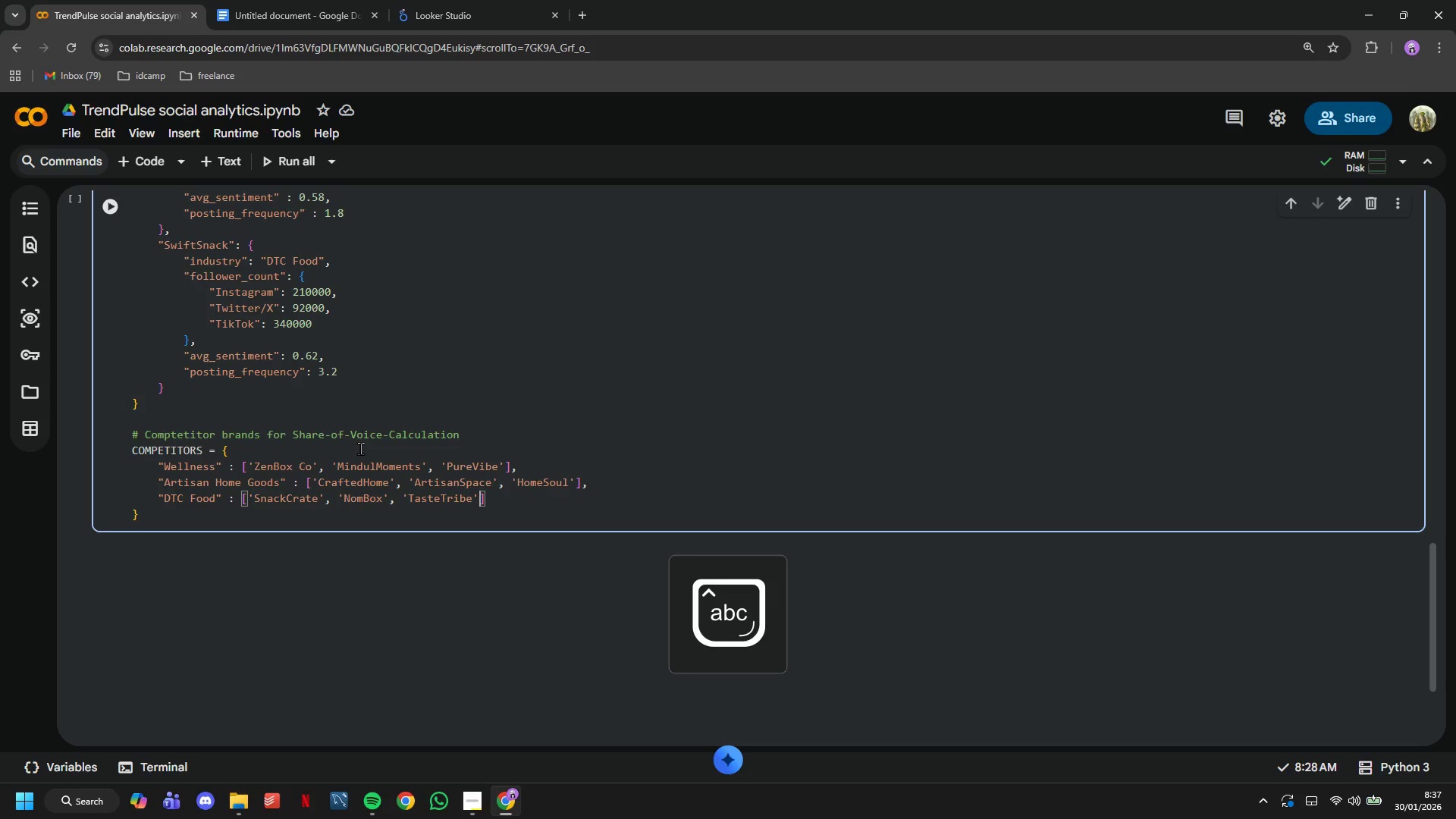 
key(ArrowRight)
 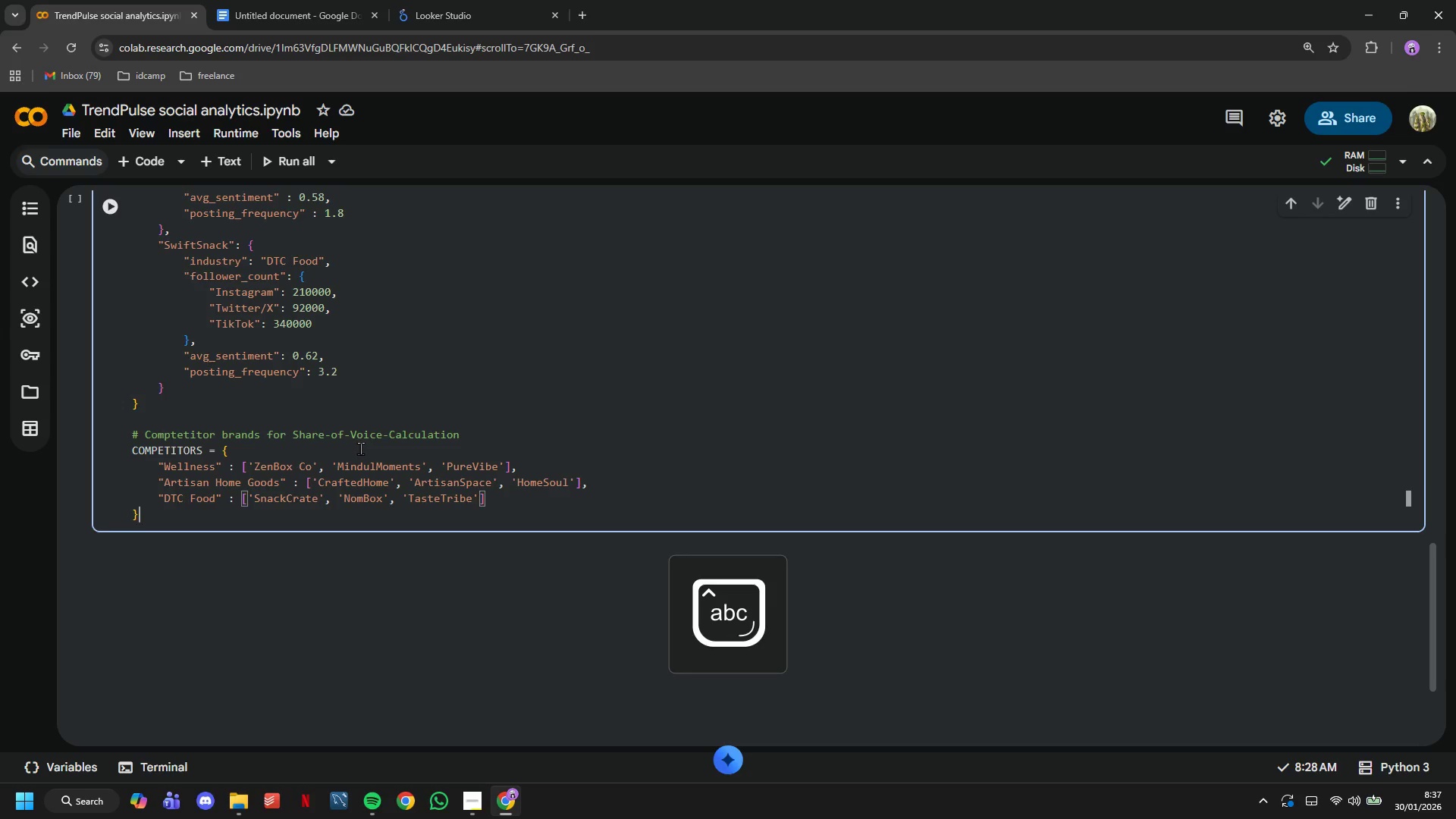 
key(ArrowDown)
 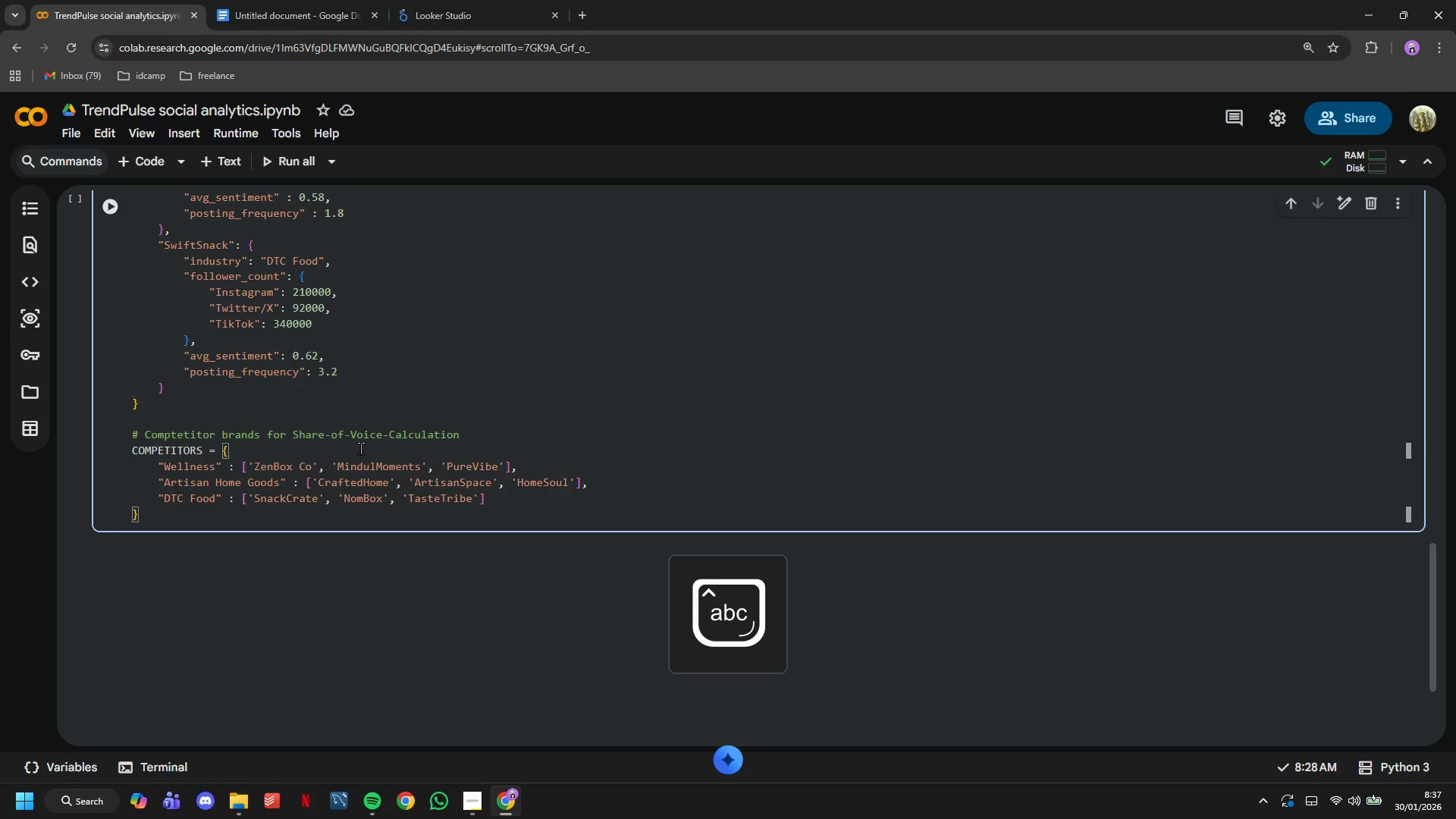 
key(Enter)
 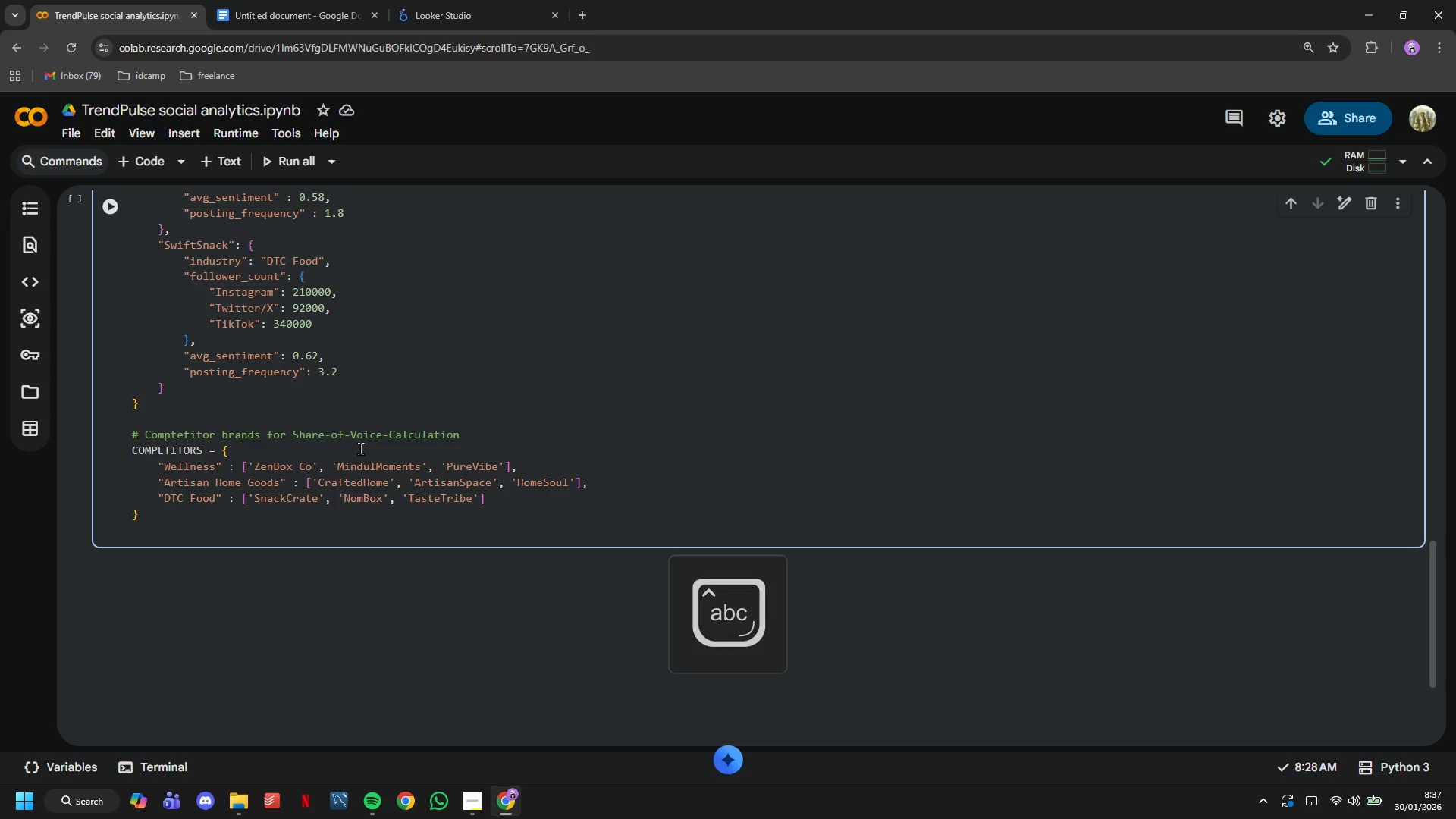 
key(Enter)
 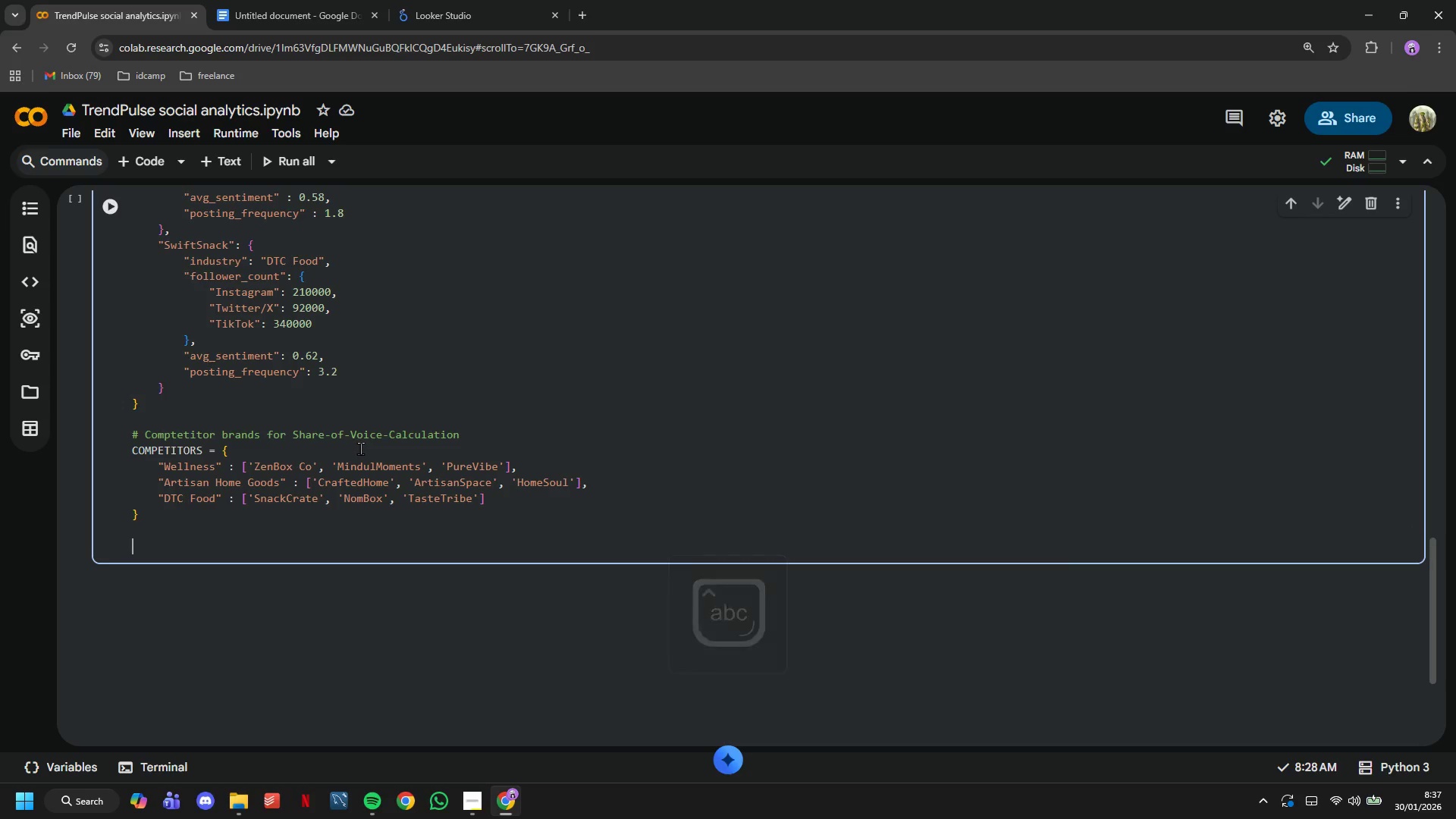 
type(PLATFORMS = ["Instagram)
 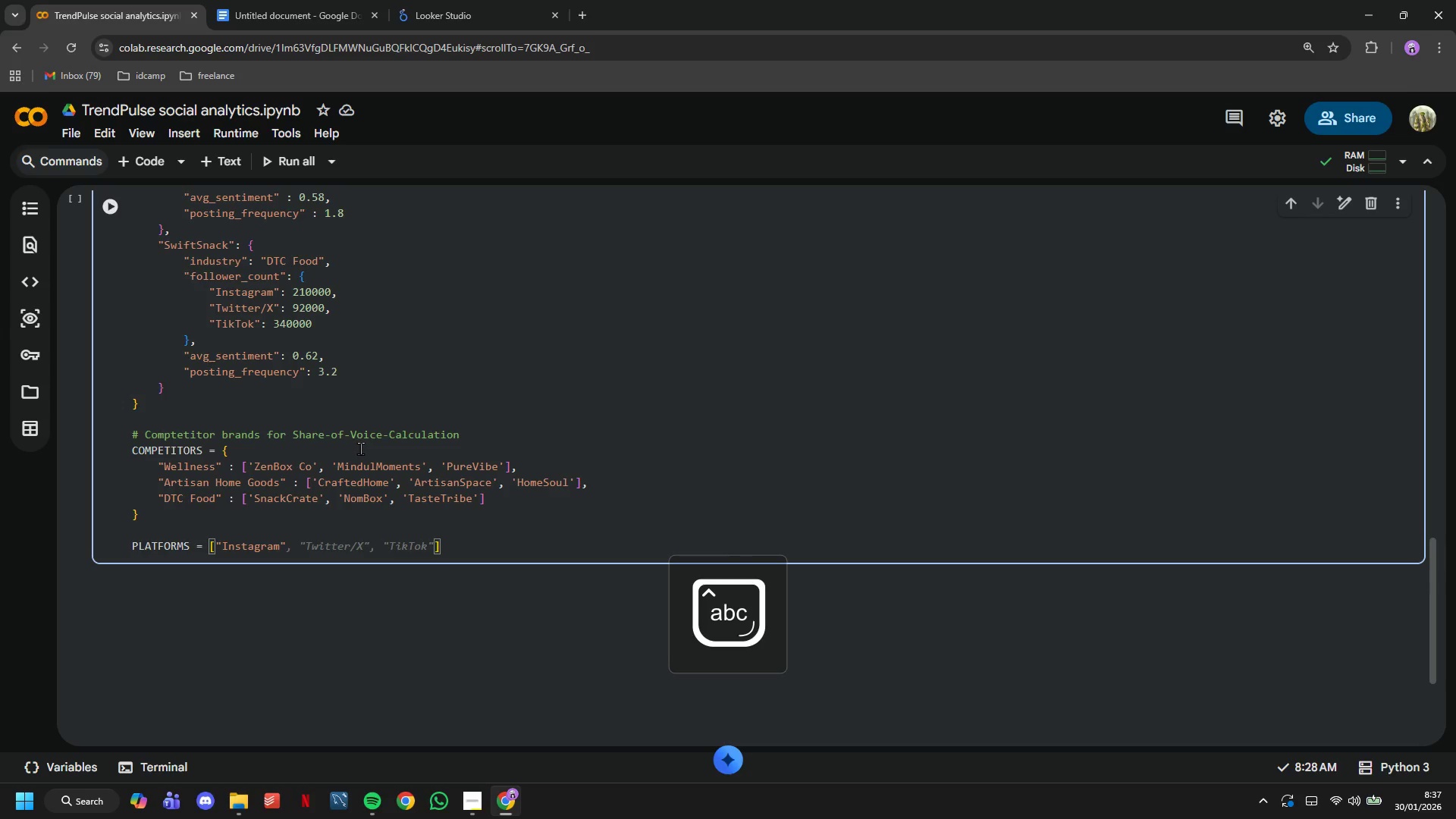 
key(ArrowRight)
 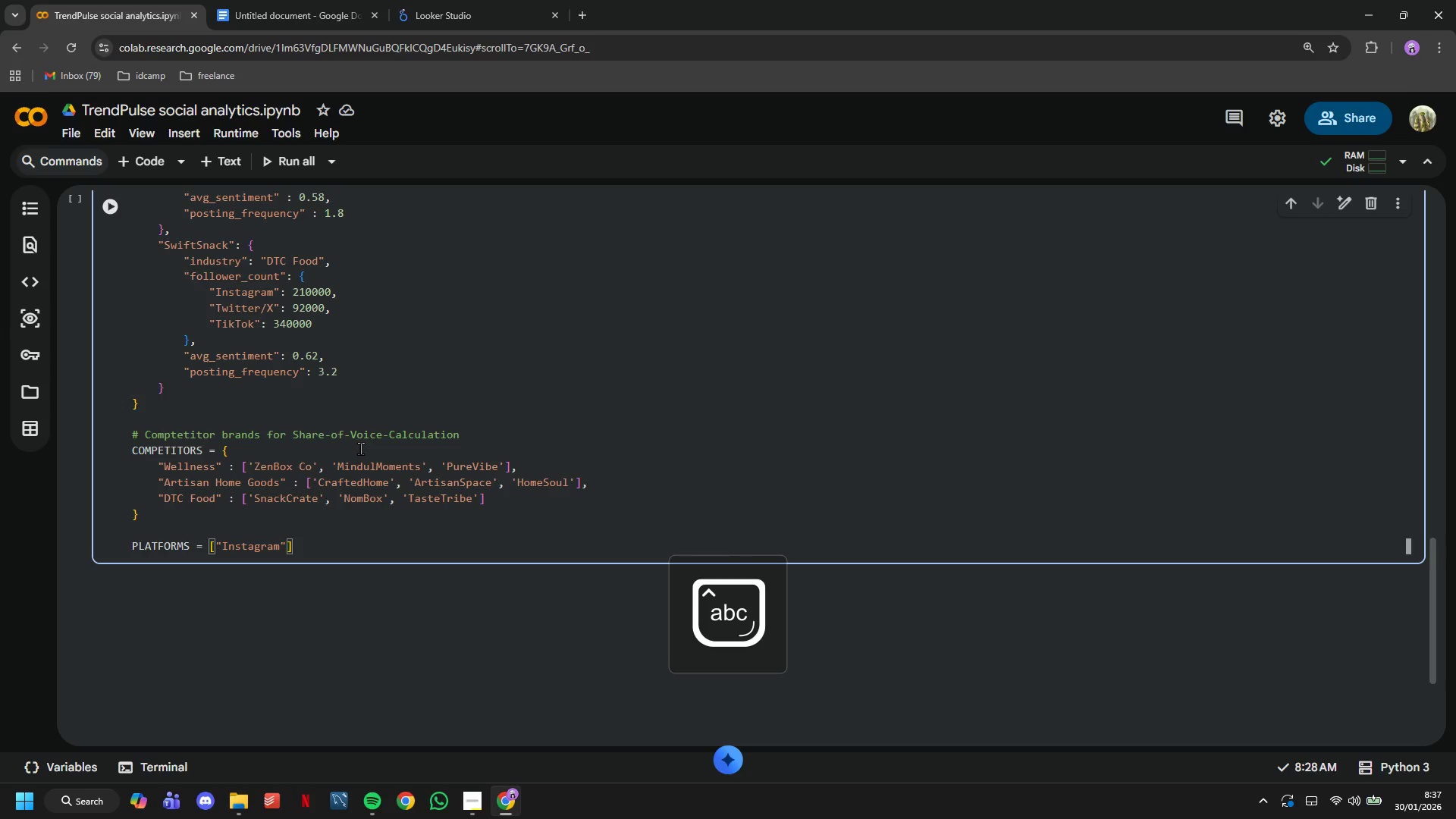 
type(, "Twitter/X)
 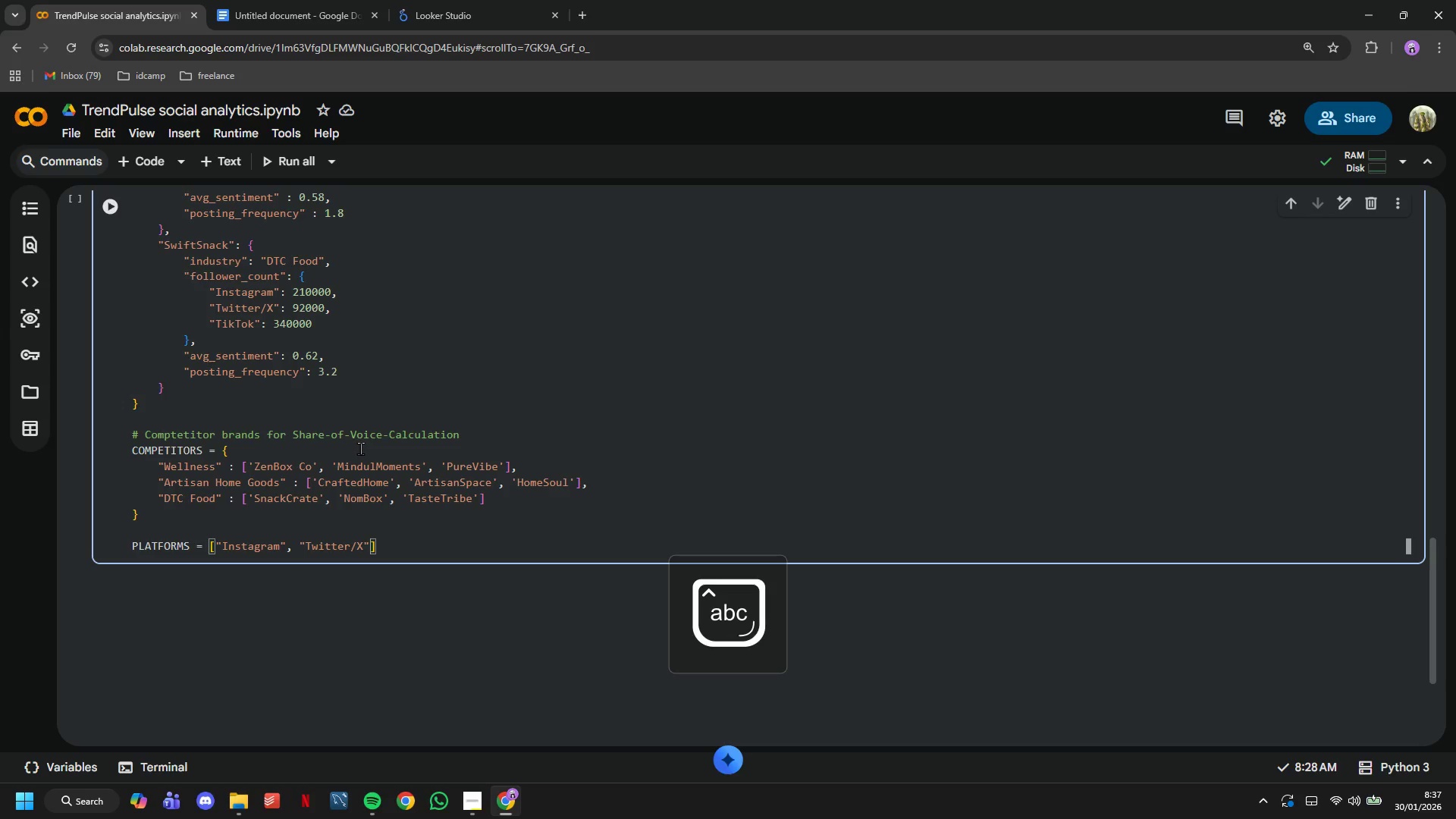 
 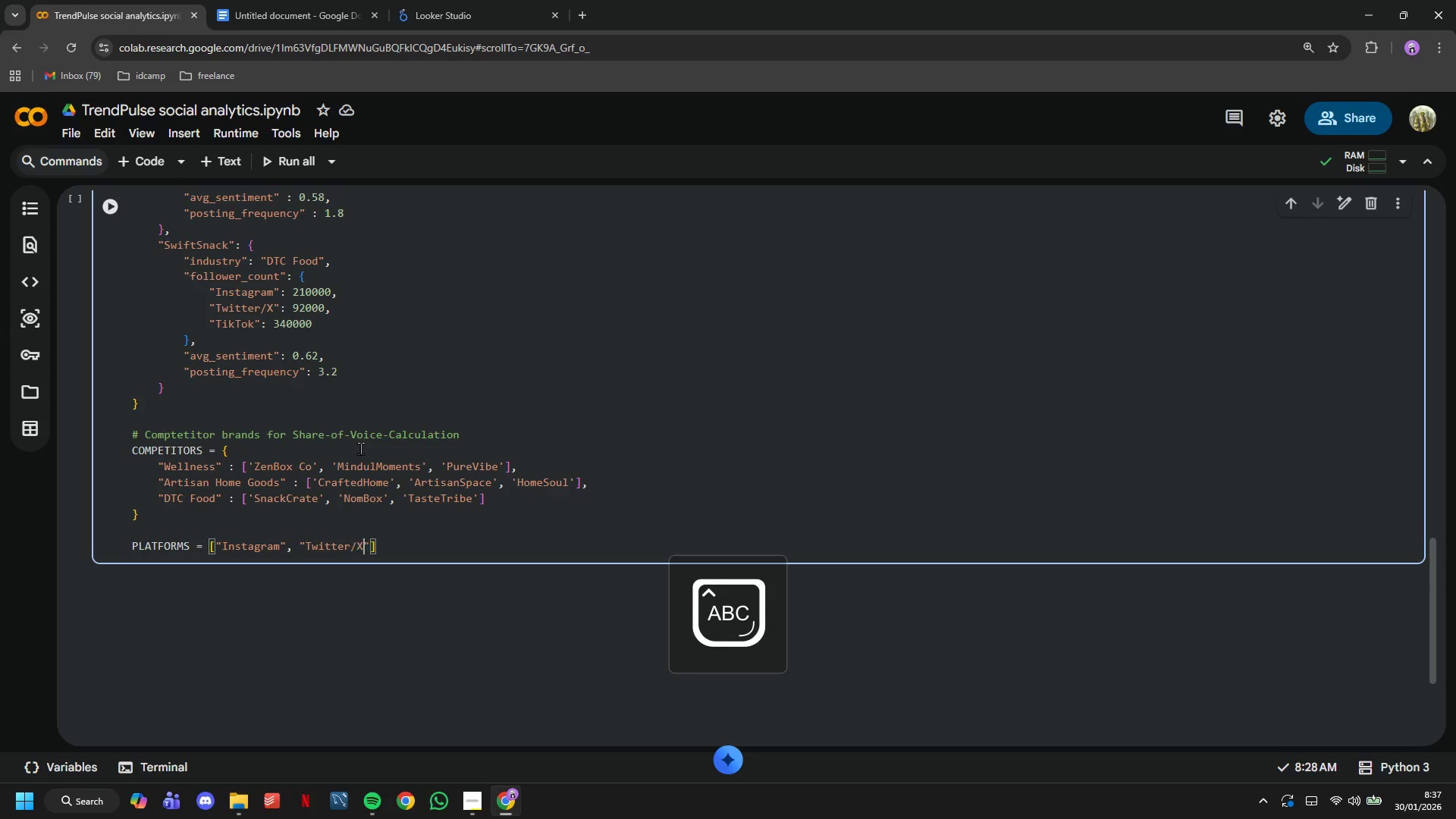 
key(ArrowRight)
 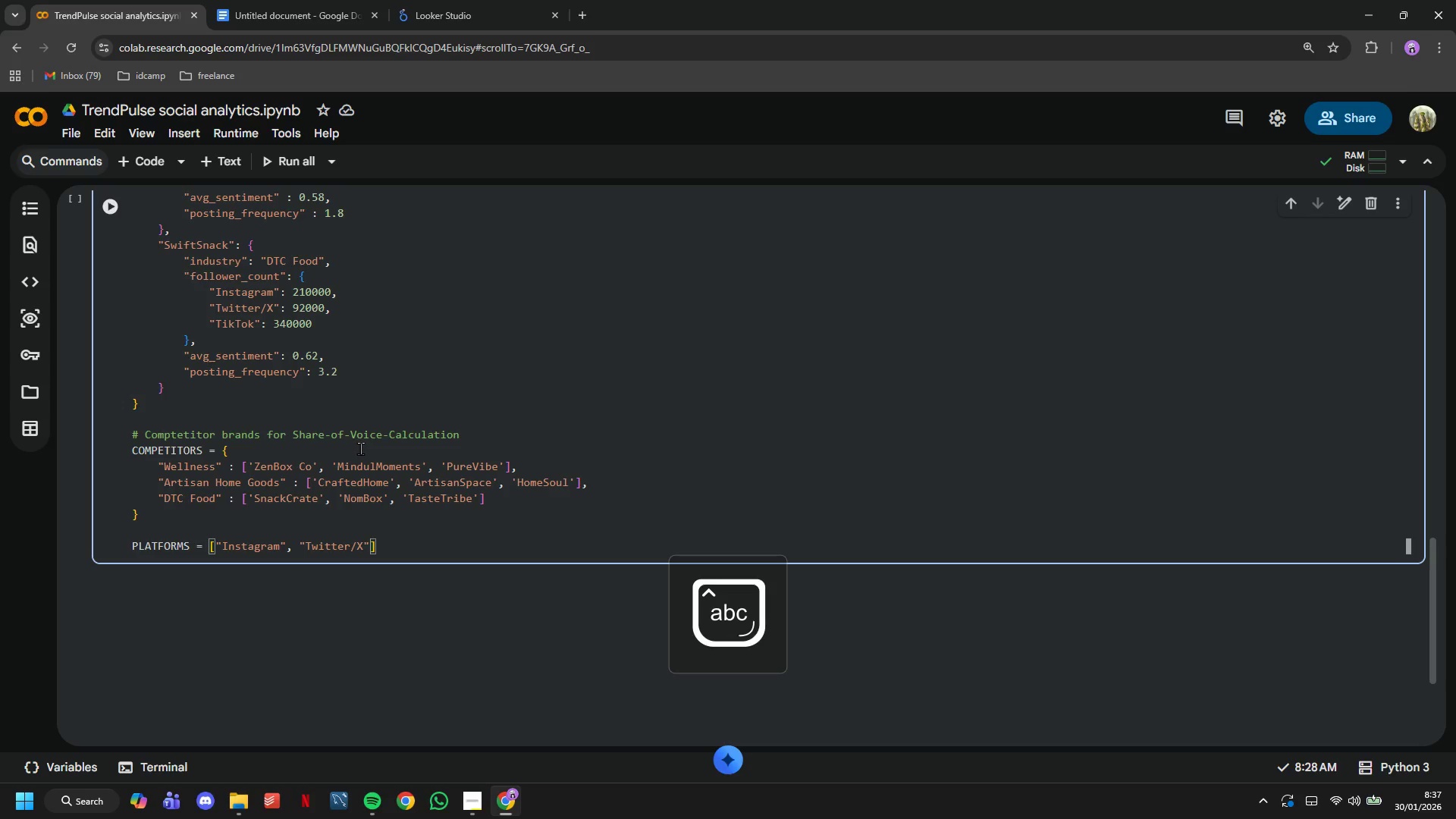 
type(, "TikTok)
 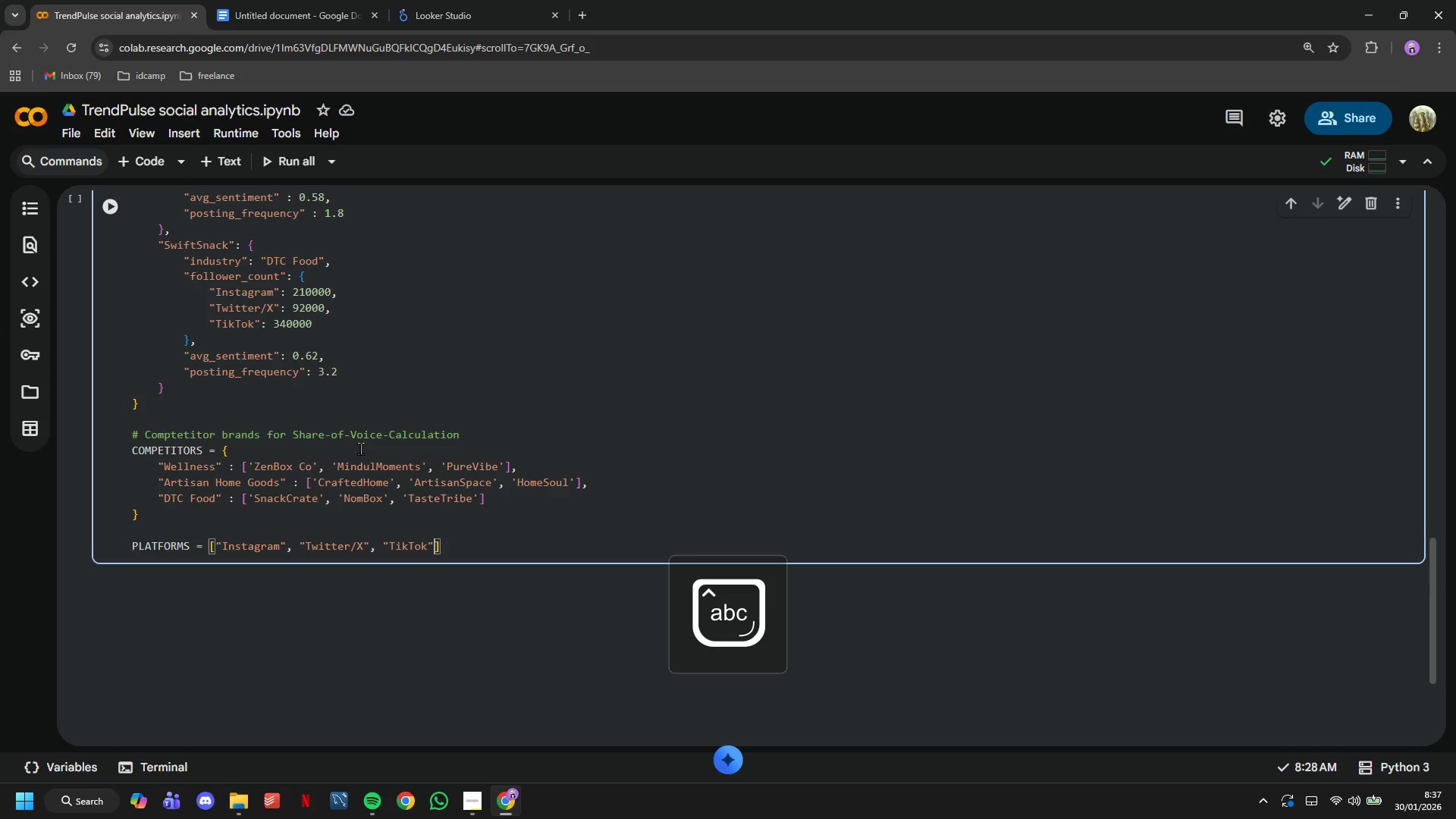 
key(ArrowRight)
 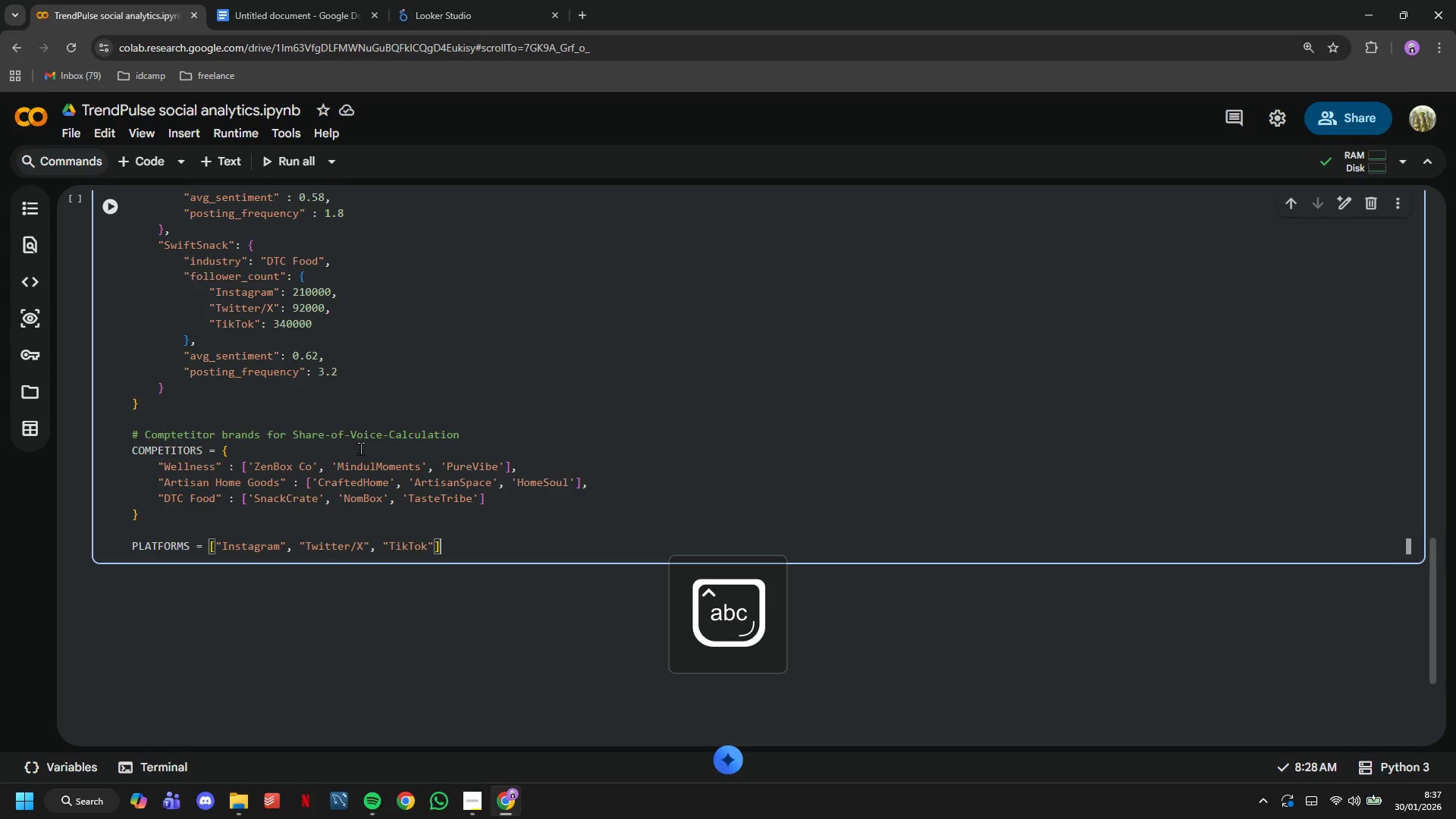 
key(ArrowRight)
 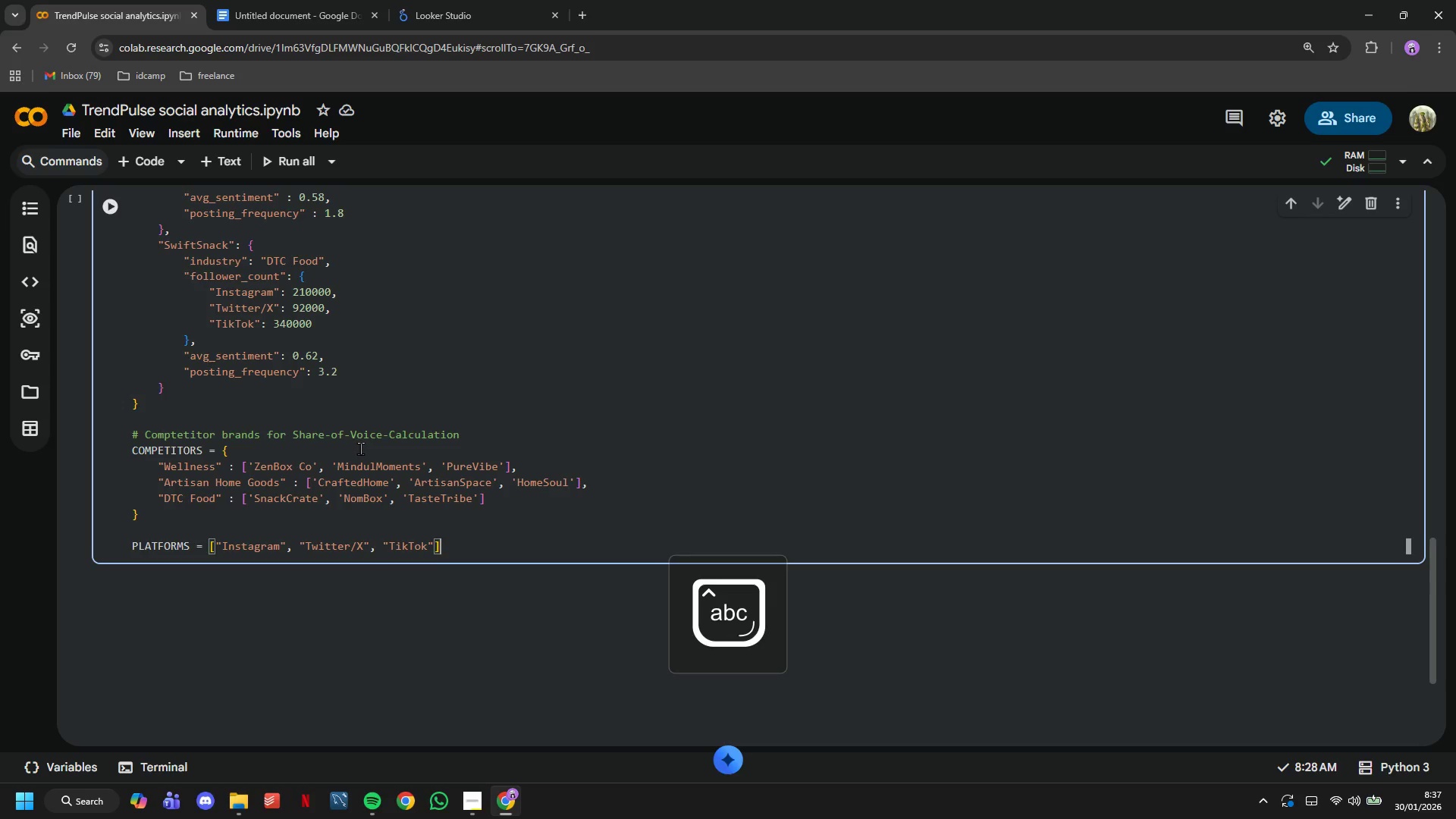 
key(Enter)
 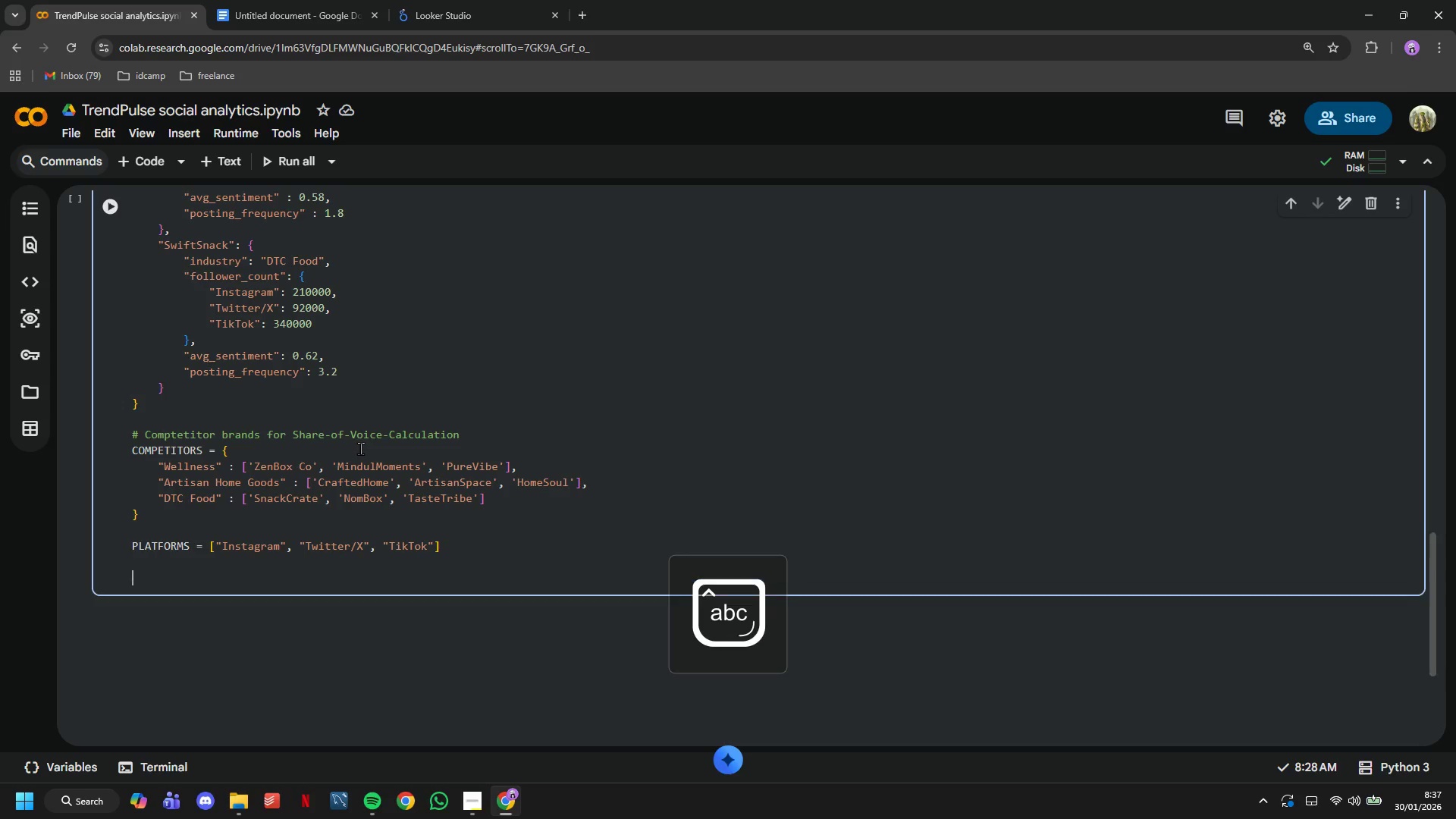 
key(Enter)
 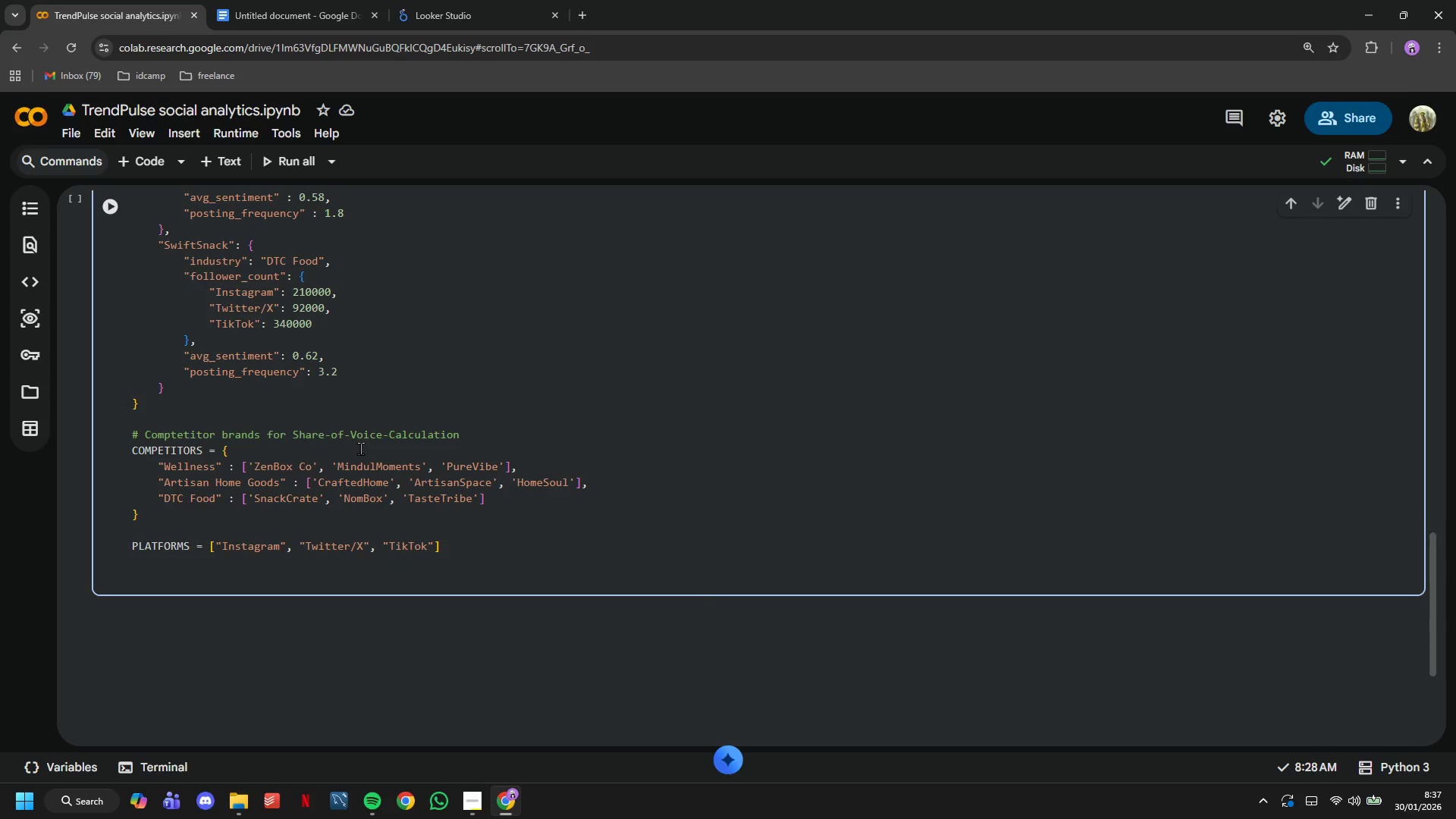 
wait(8.39)
 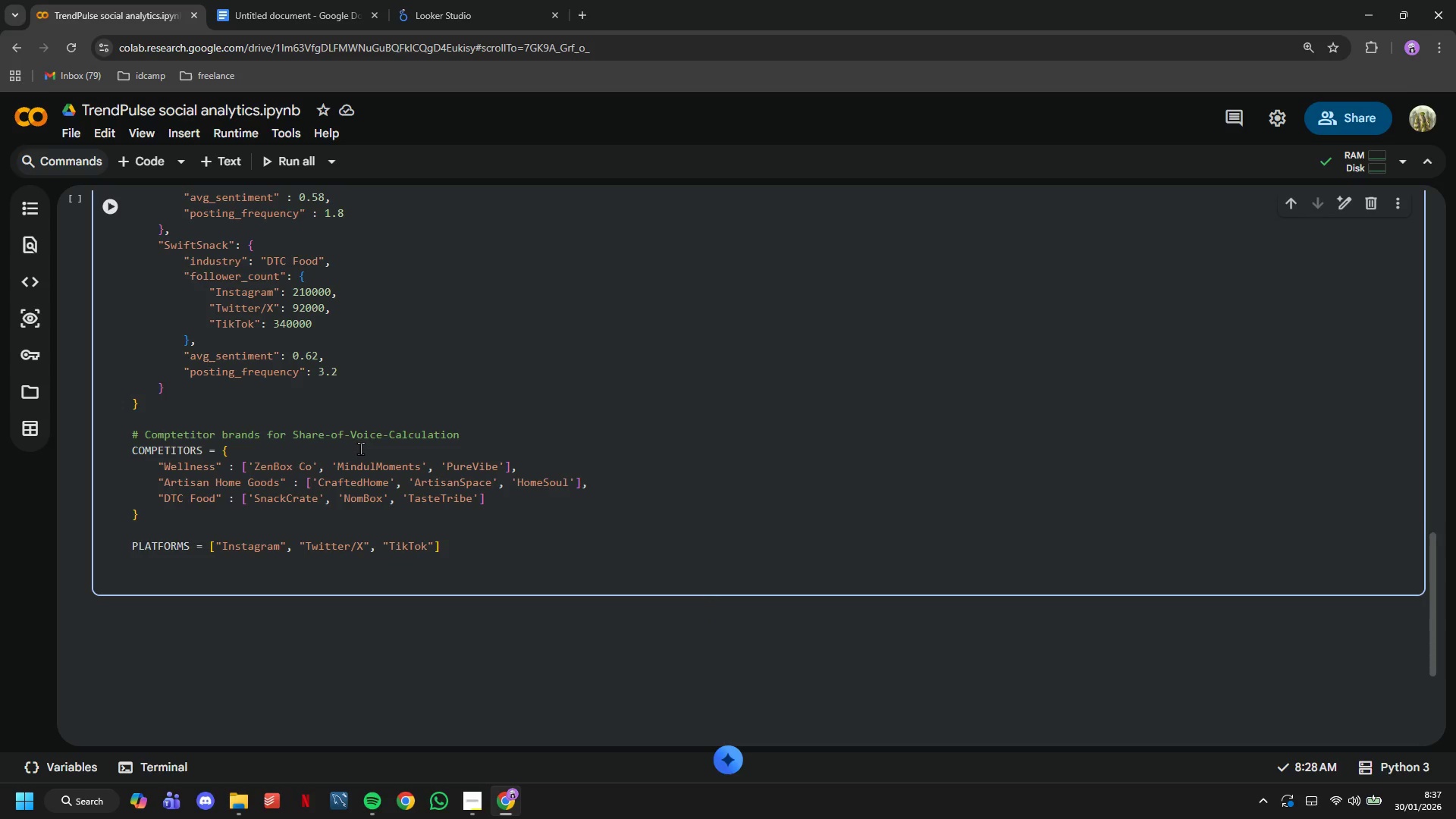 
type(CONTENT_TYPES)
 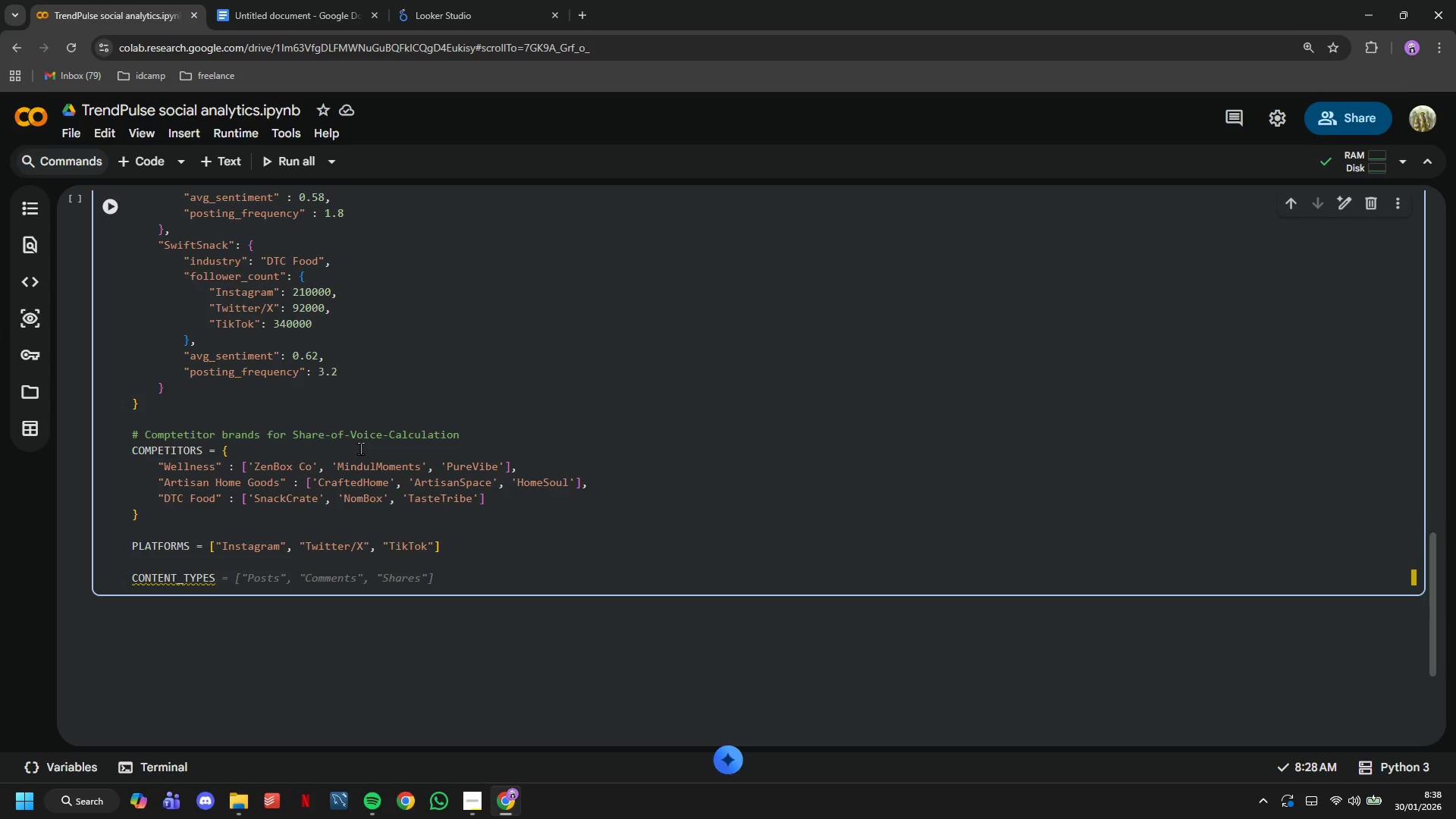 
wait(11.45)
 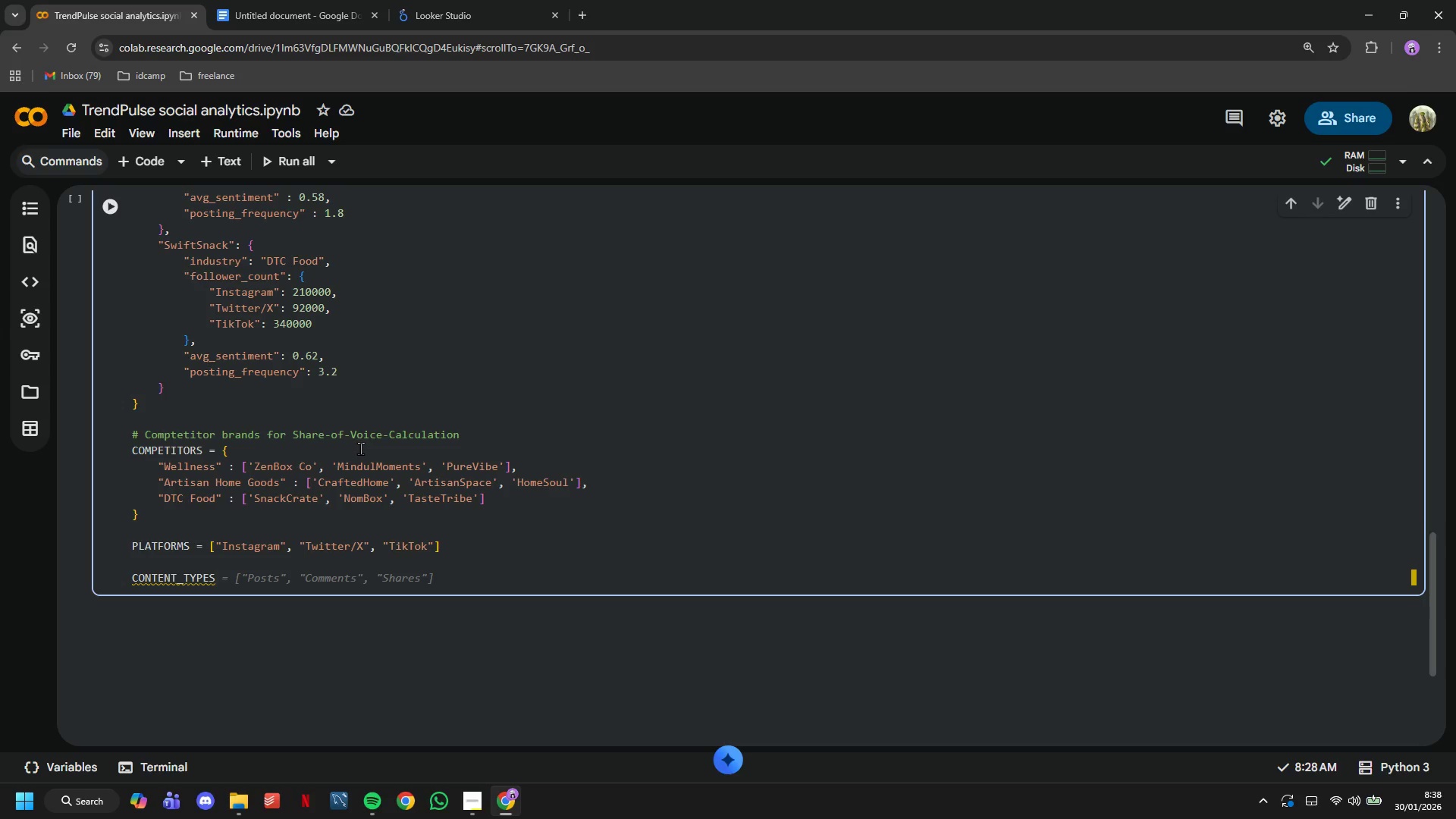 
type( = ['Organic)
 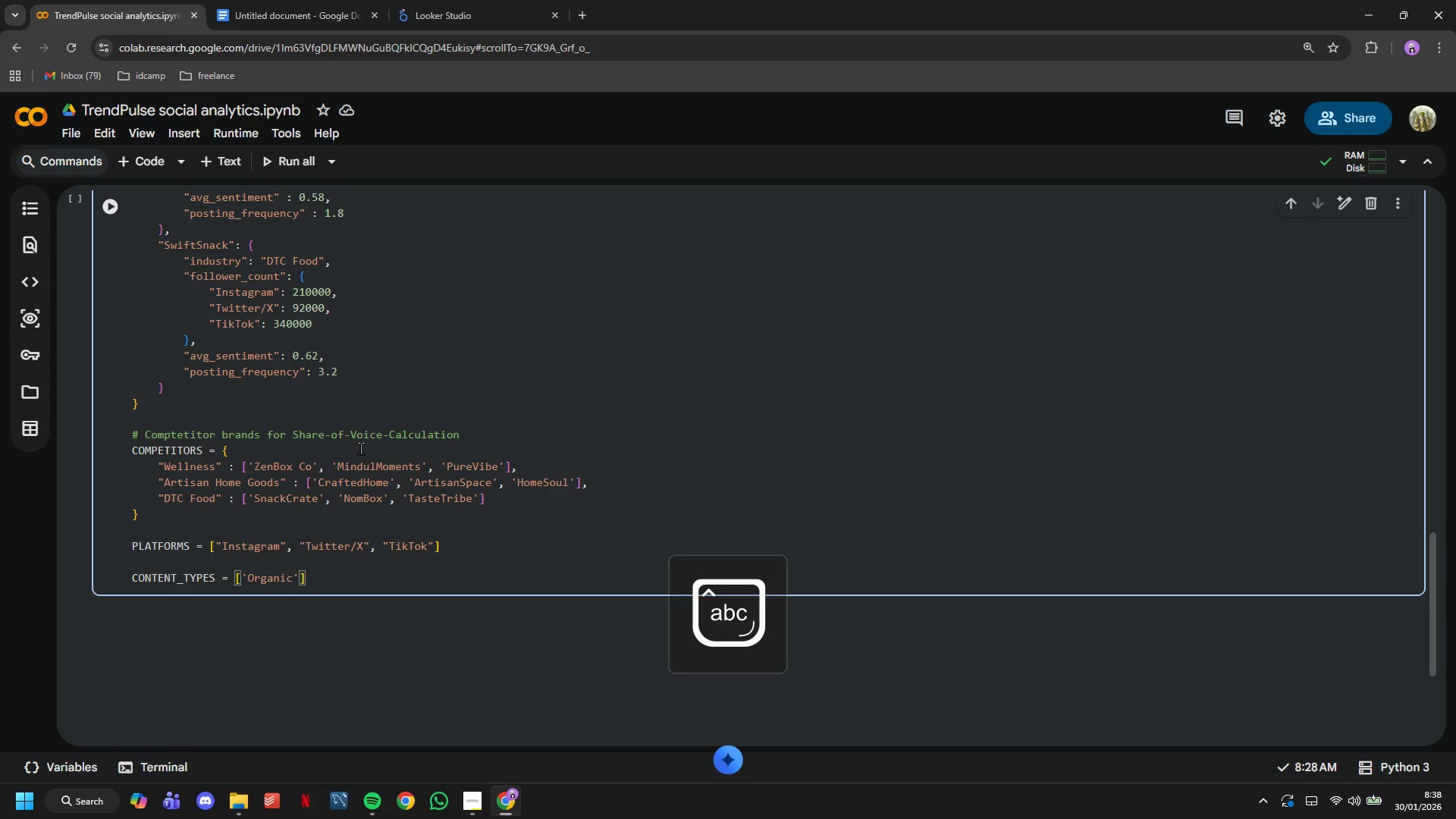 
key(ArrowRight)
 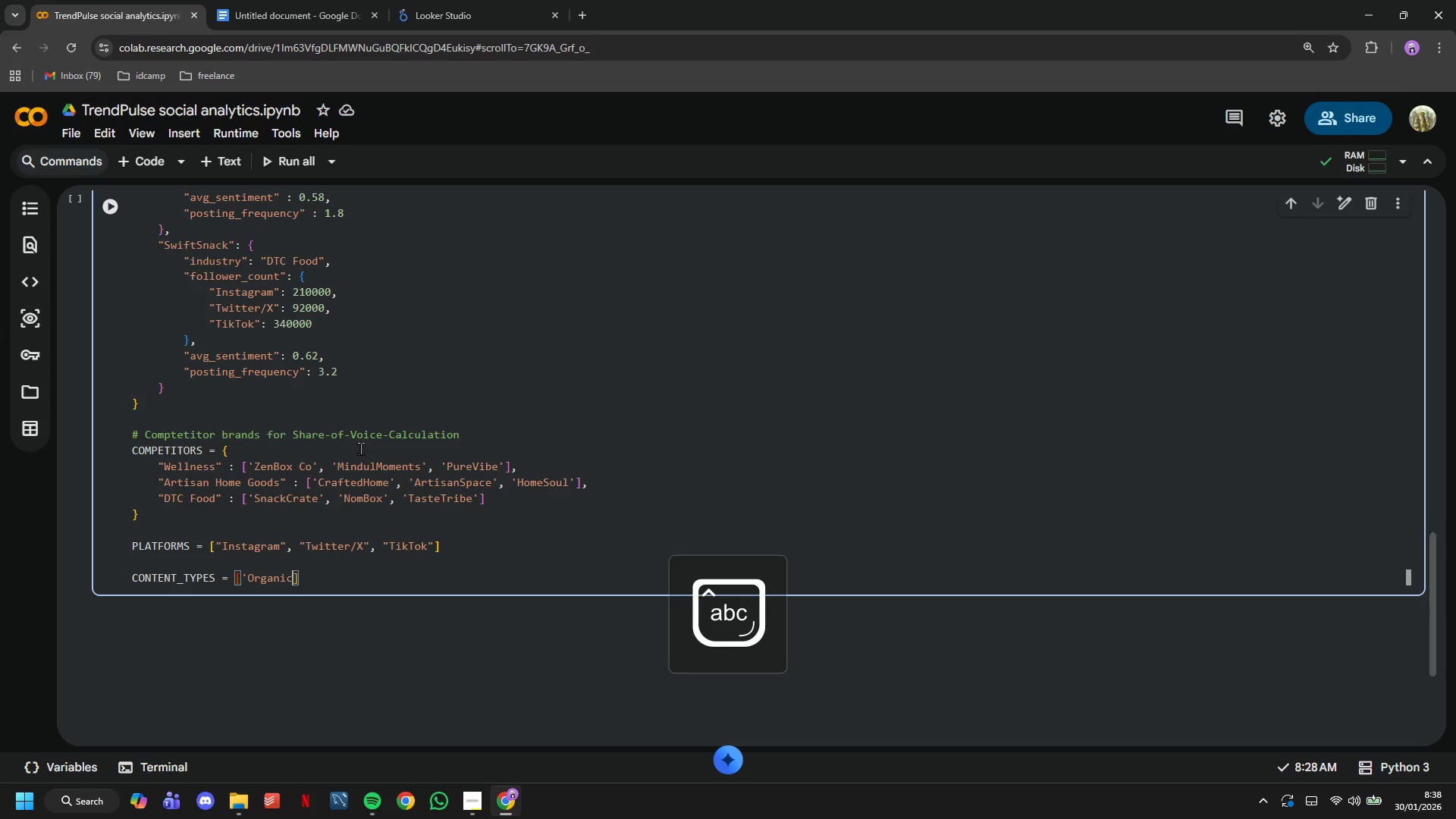 
hold_key(key=Backspace, duration=0.69)
 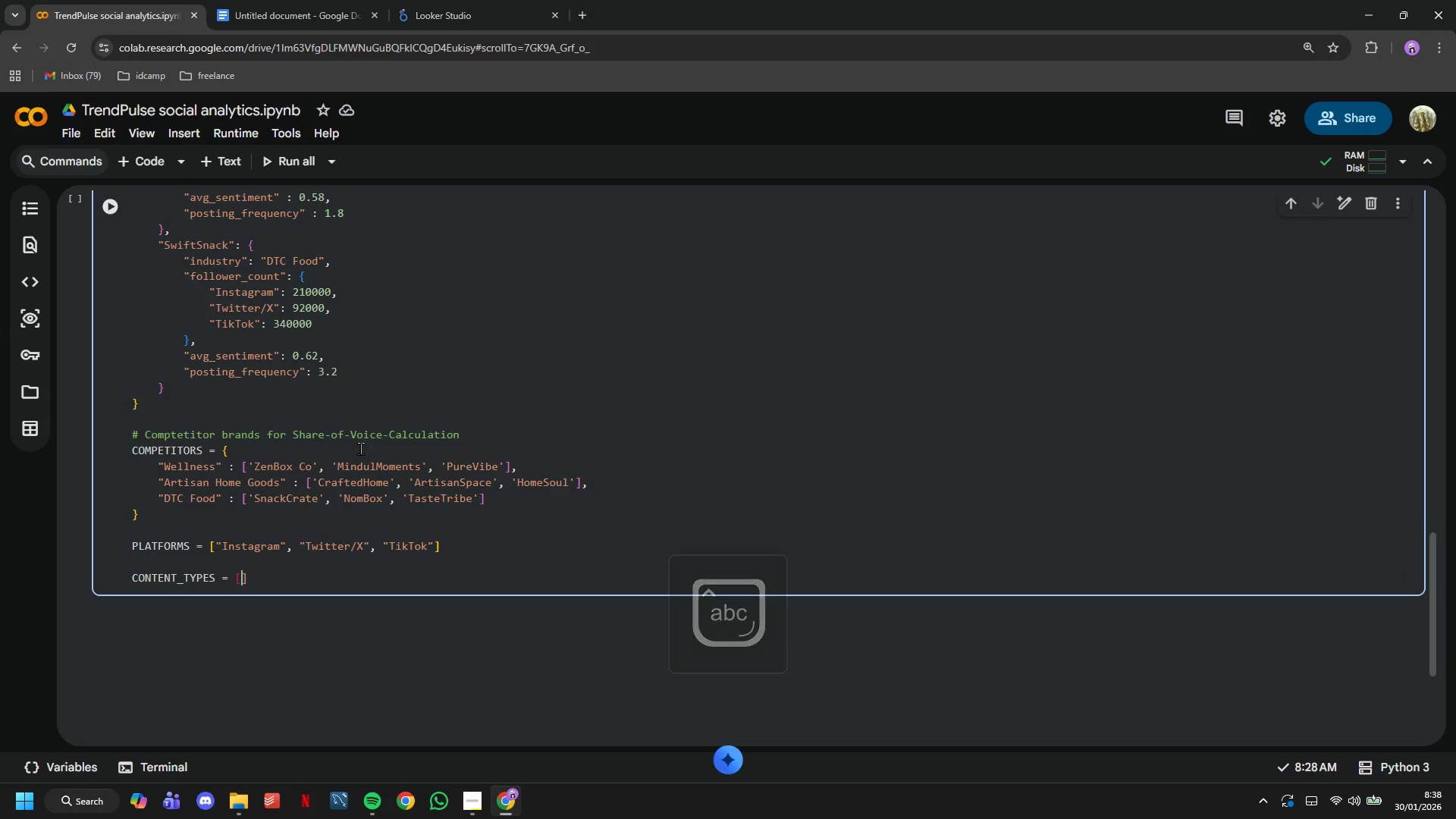 
key(Backspace)
type("Organic)
 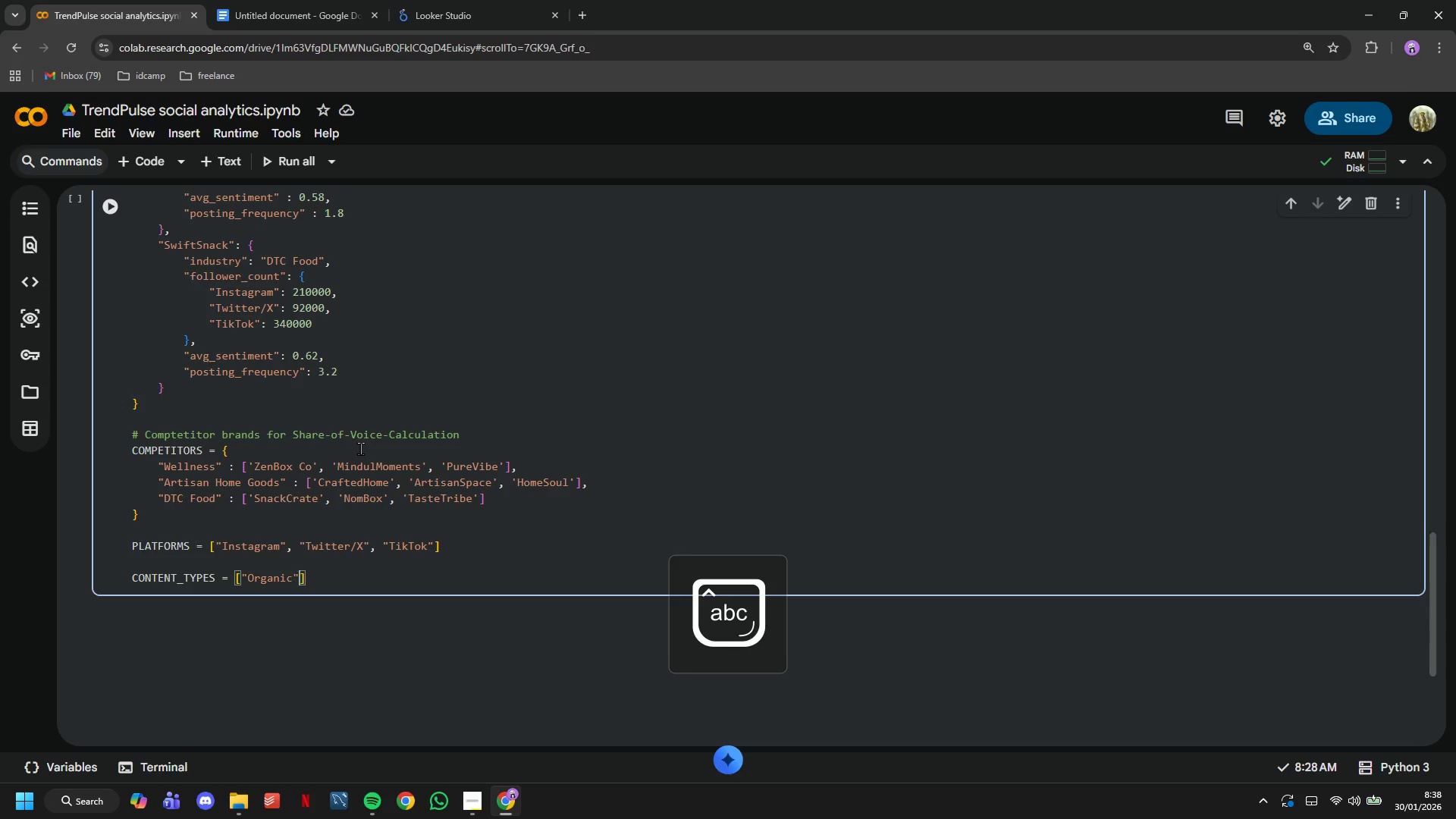 
key(ArrowRight)
 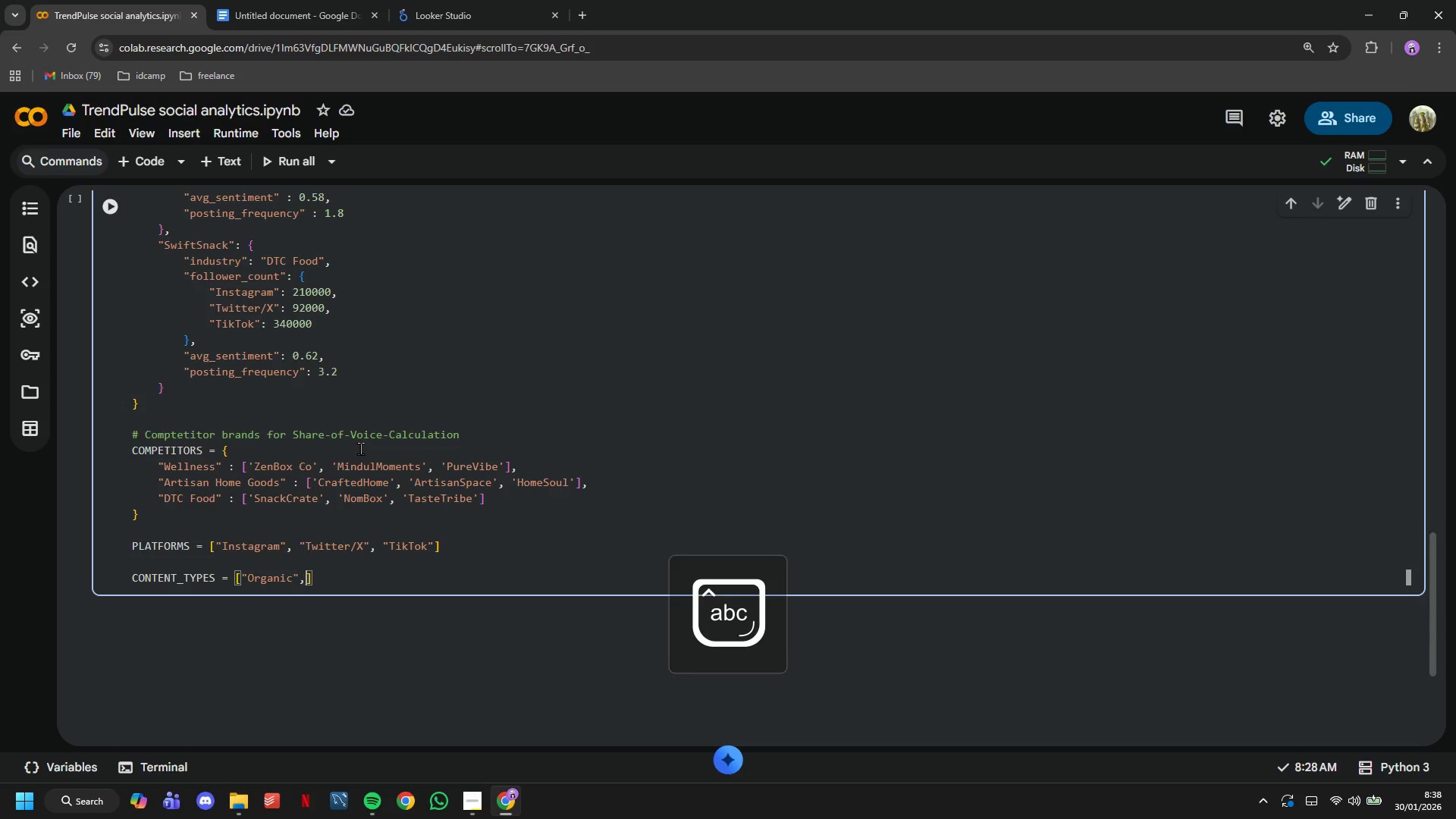 
type(, "Paid)
 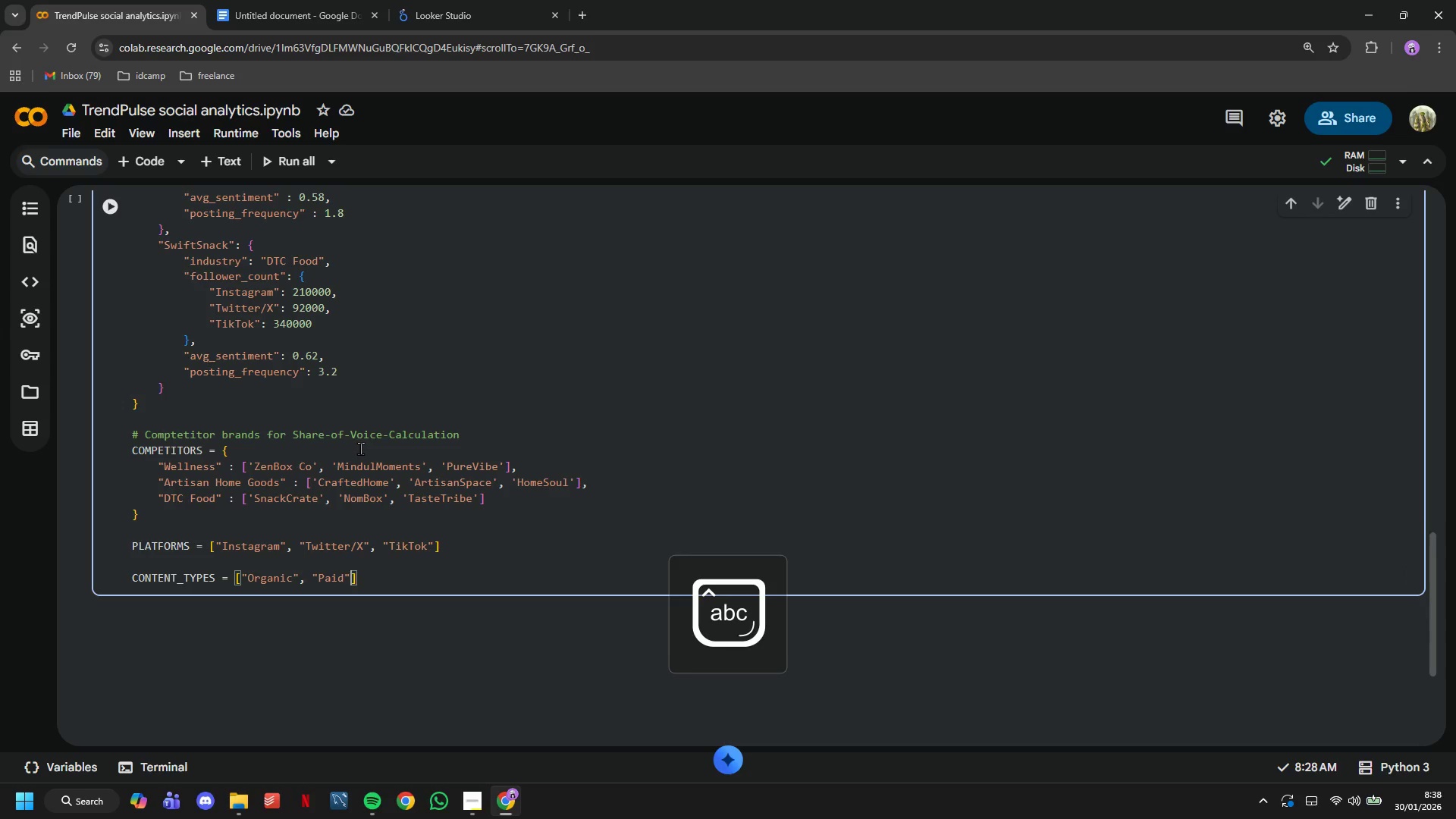 
key(ArrowRight)
 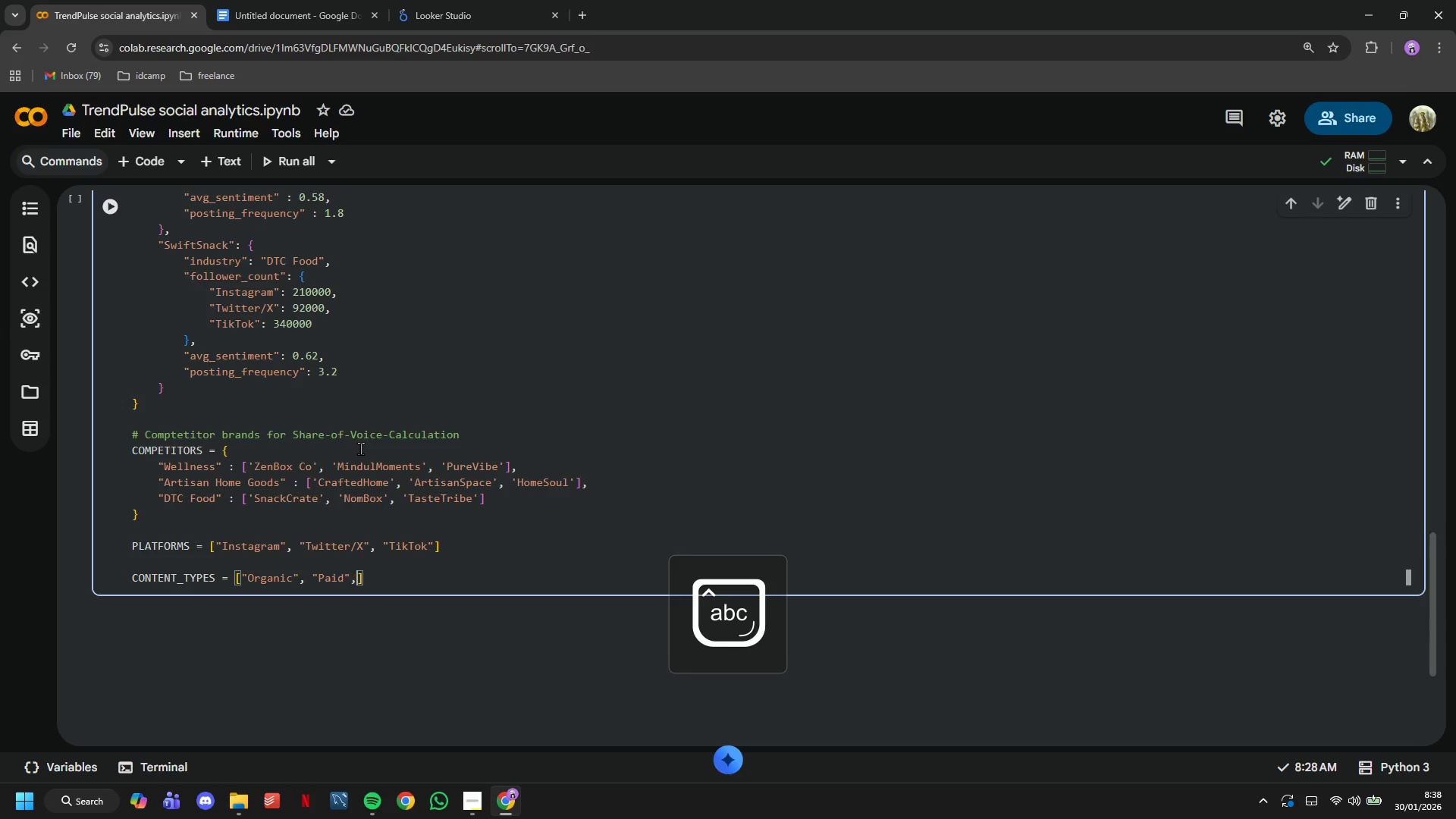 
type(, "Influencer)
 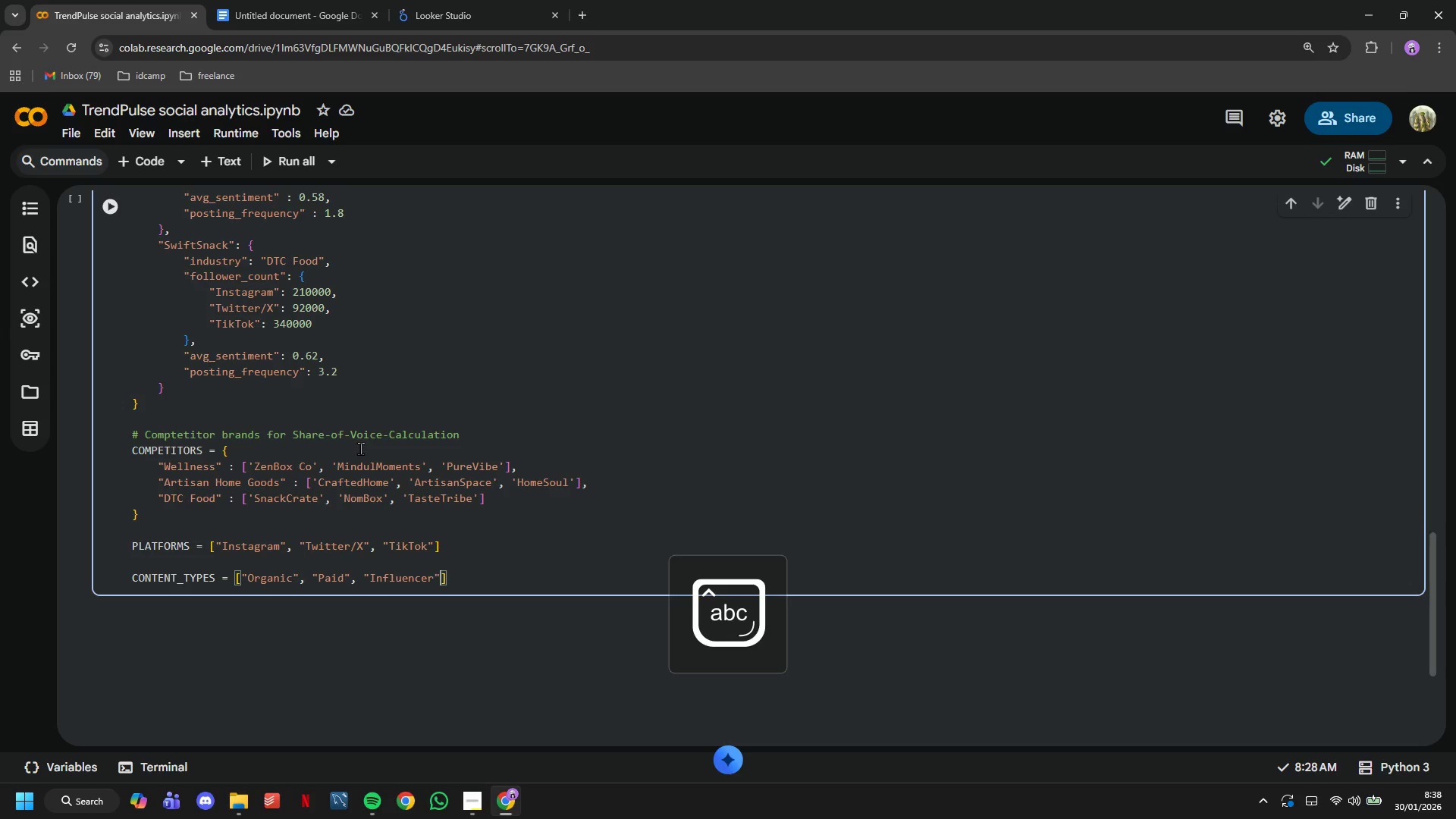 
key(ArrowRight)
 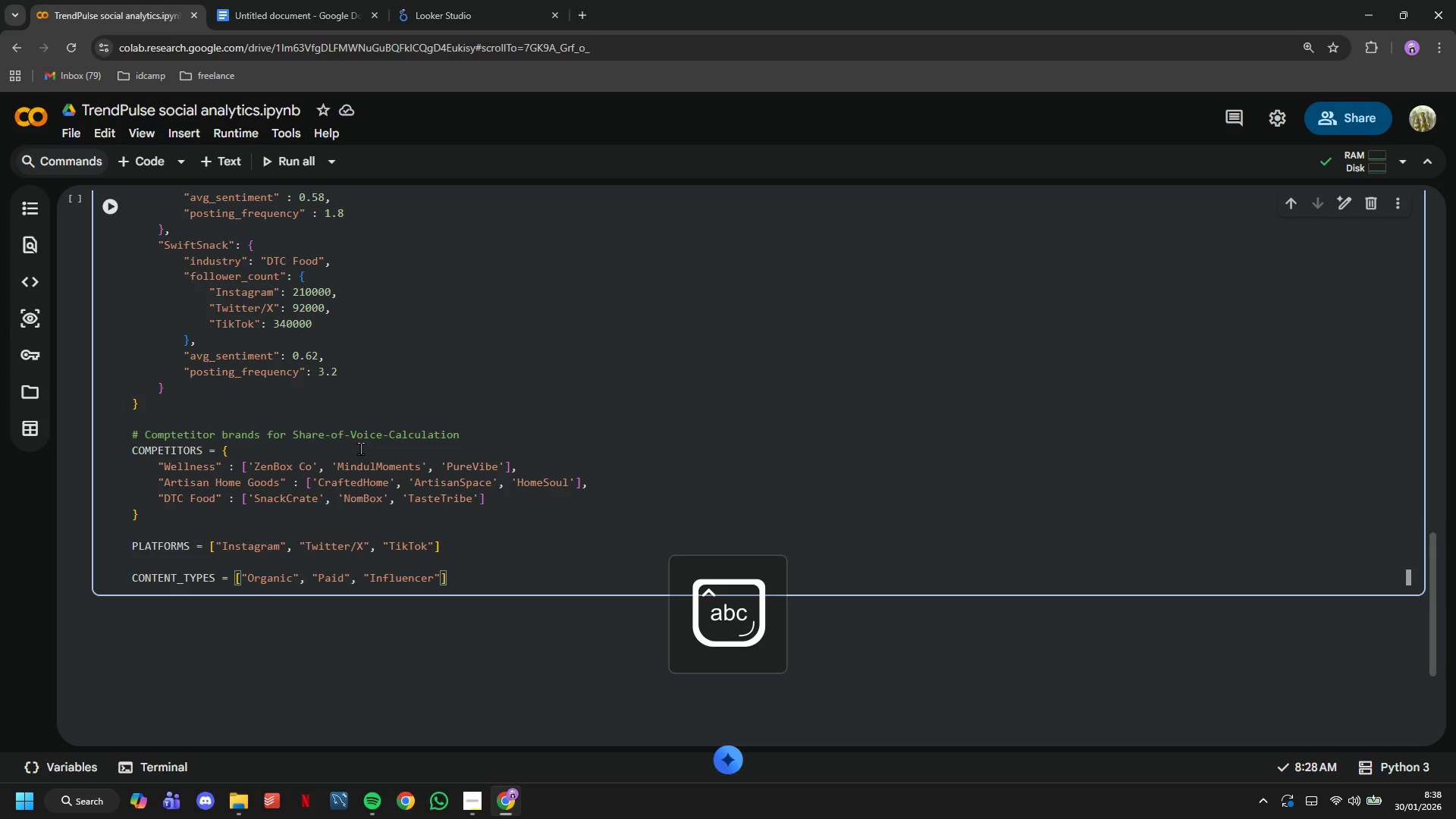 
type(, "UGC)
 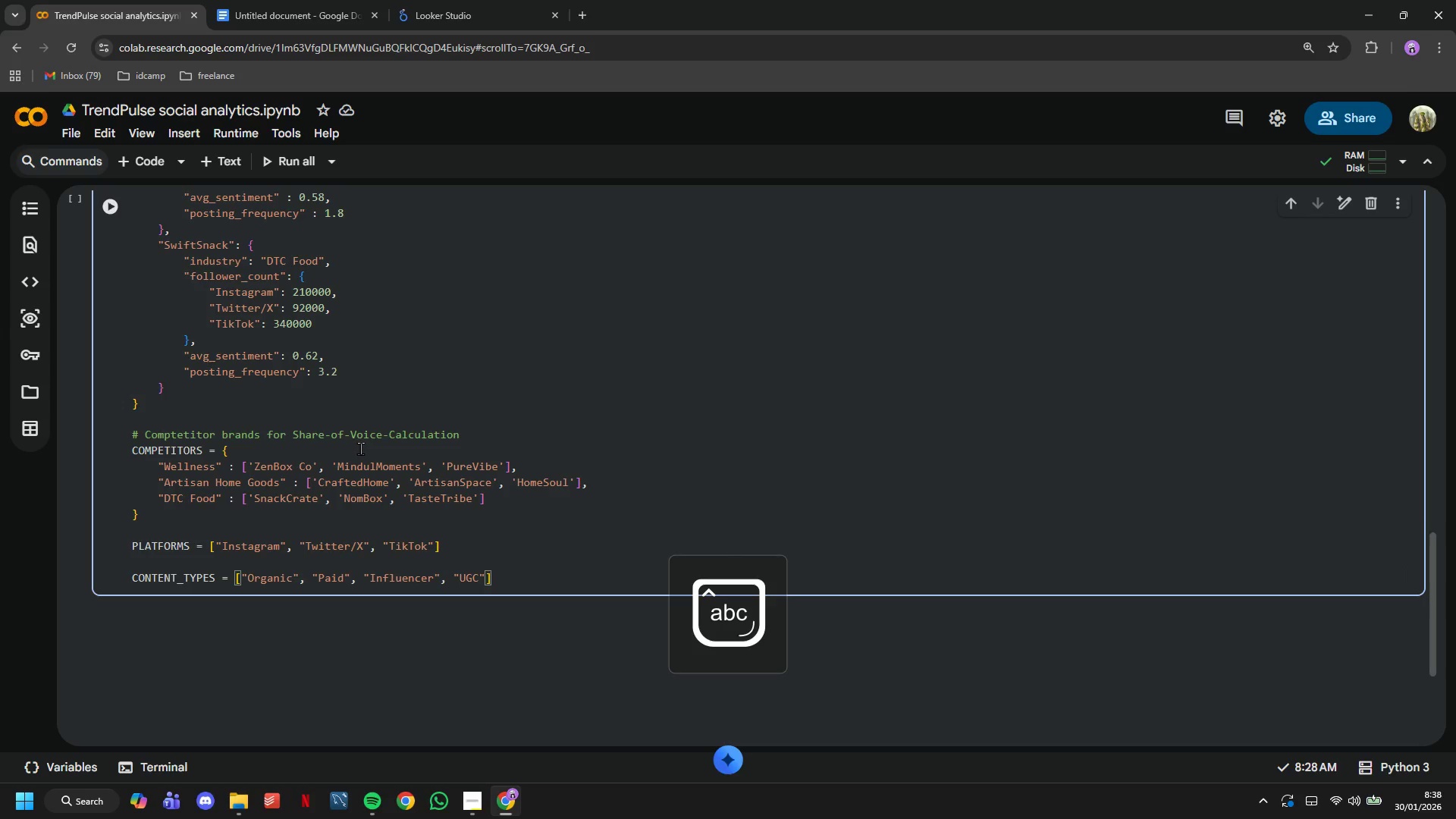 
key(ArrowRight)
 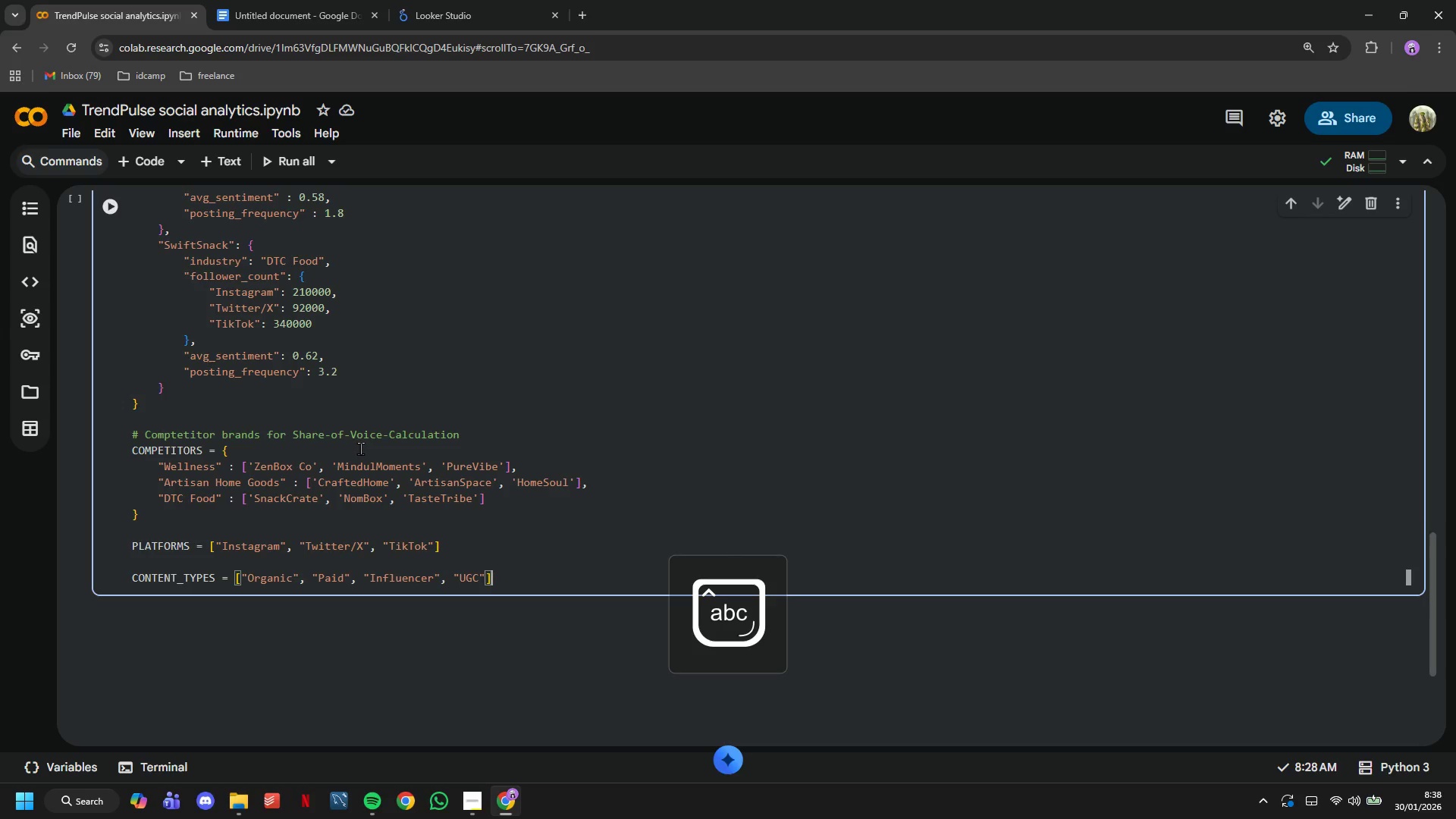 
key(ArrowRight)
 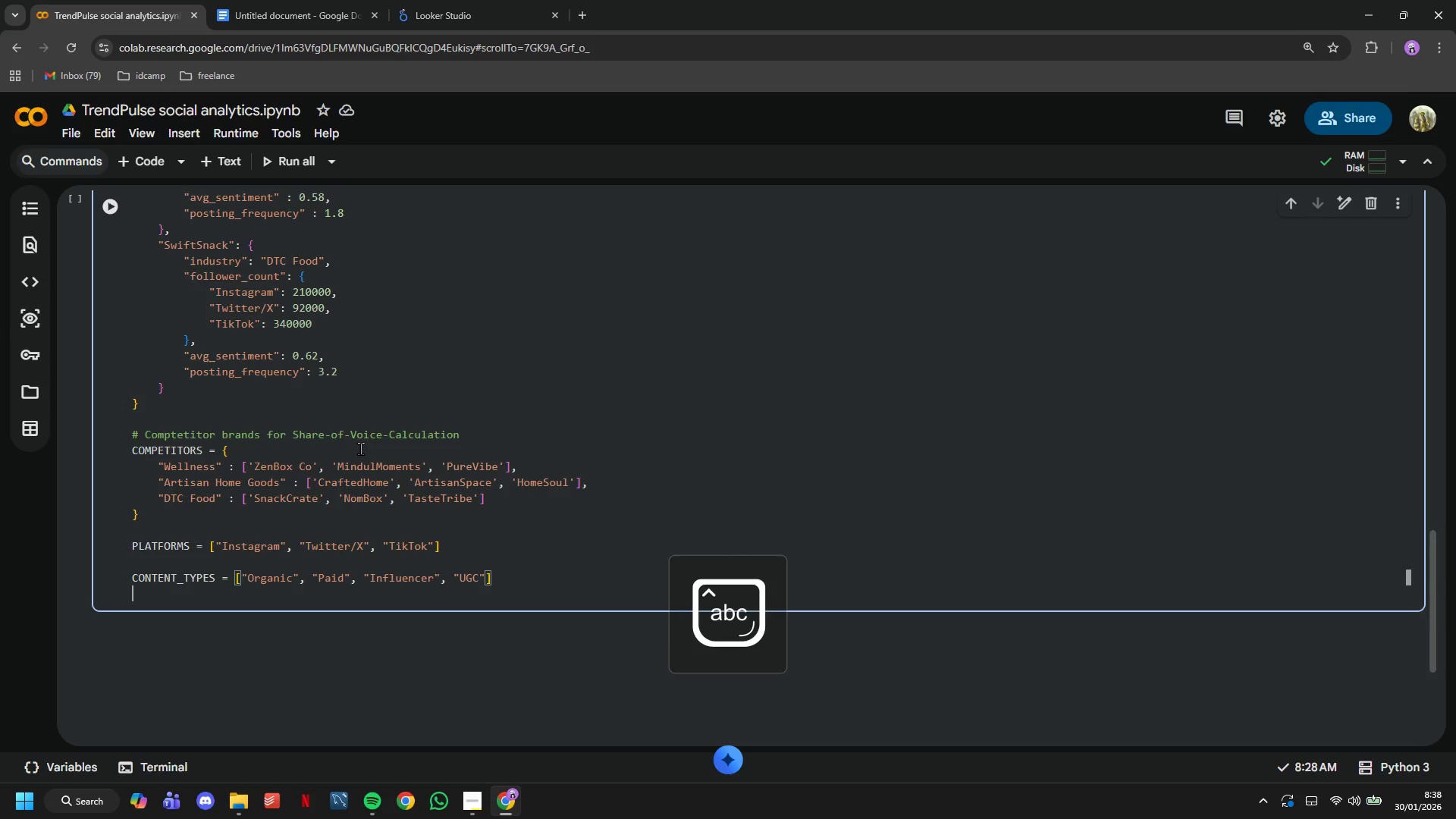 
key(Enter)
 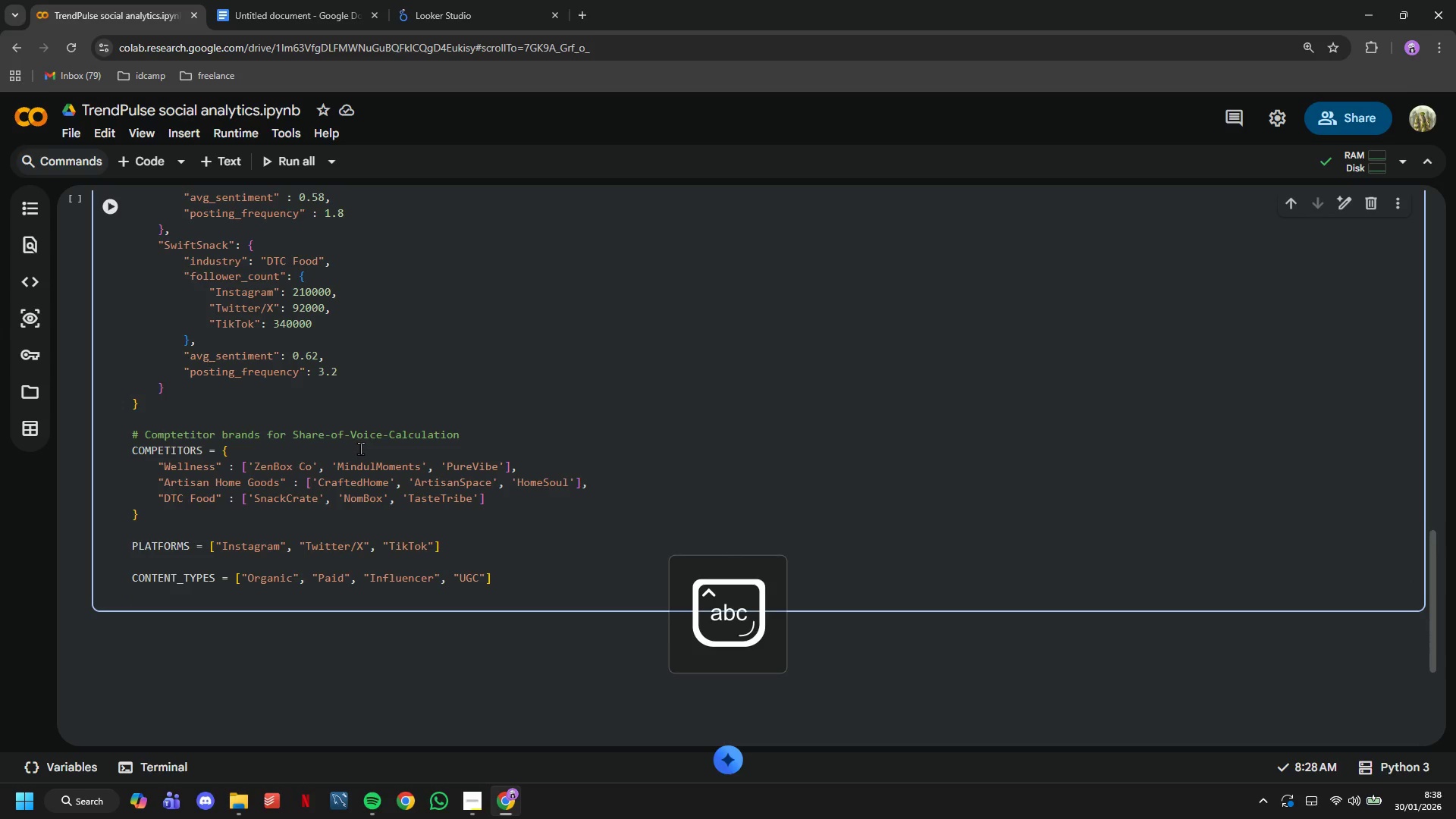 
key(Enter)
 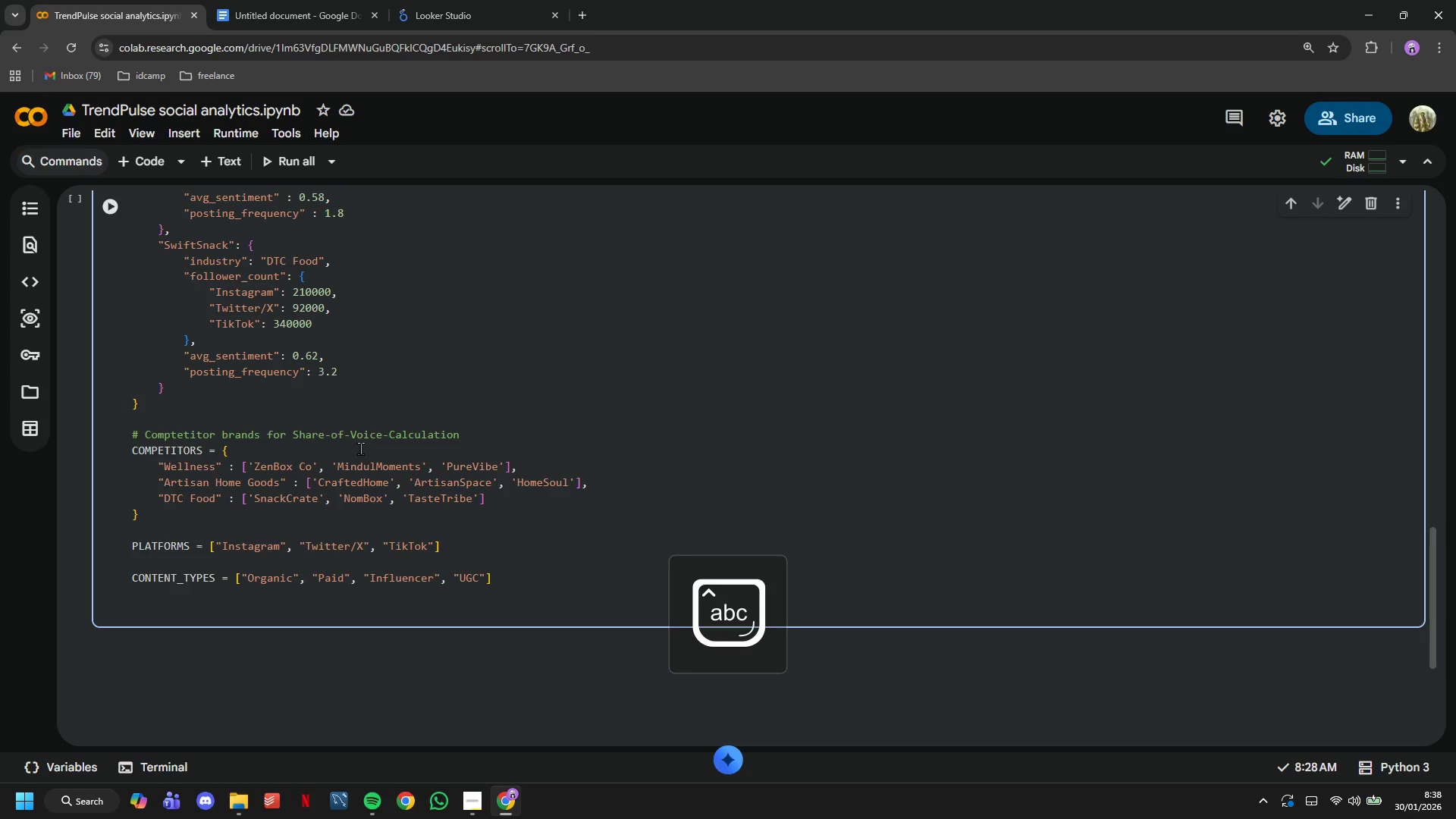 
type(# Sentiment Categories)
 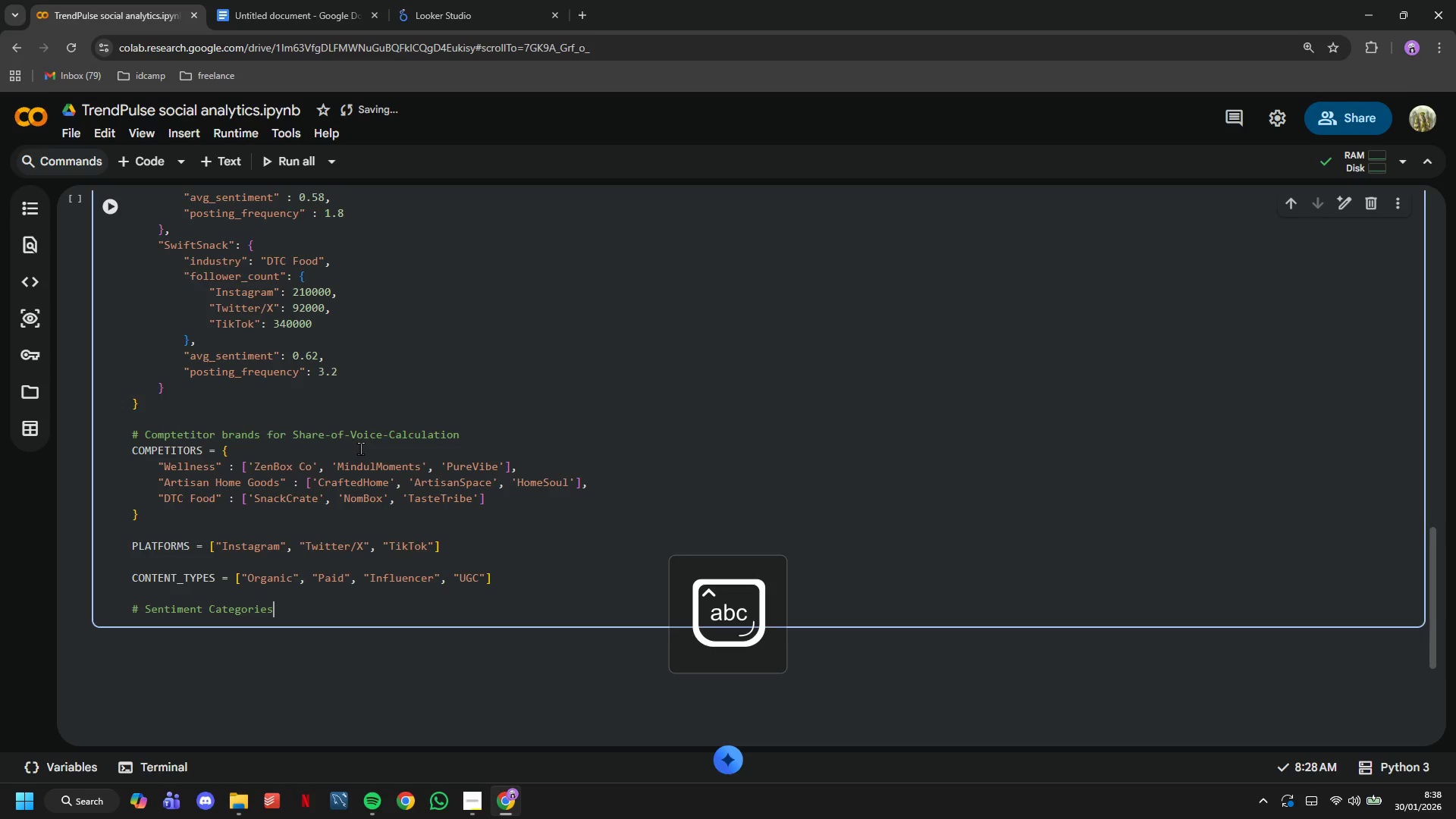 
key(Enter)
 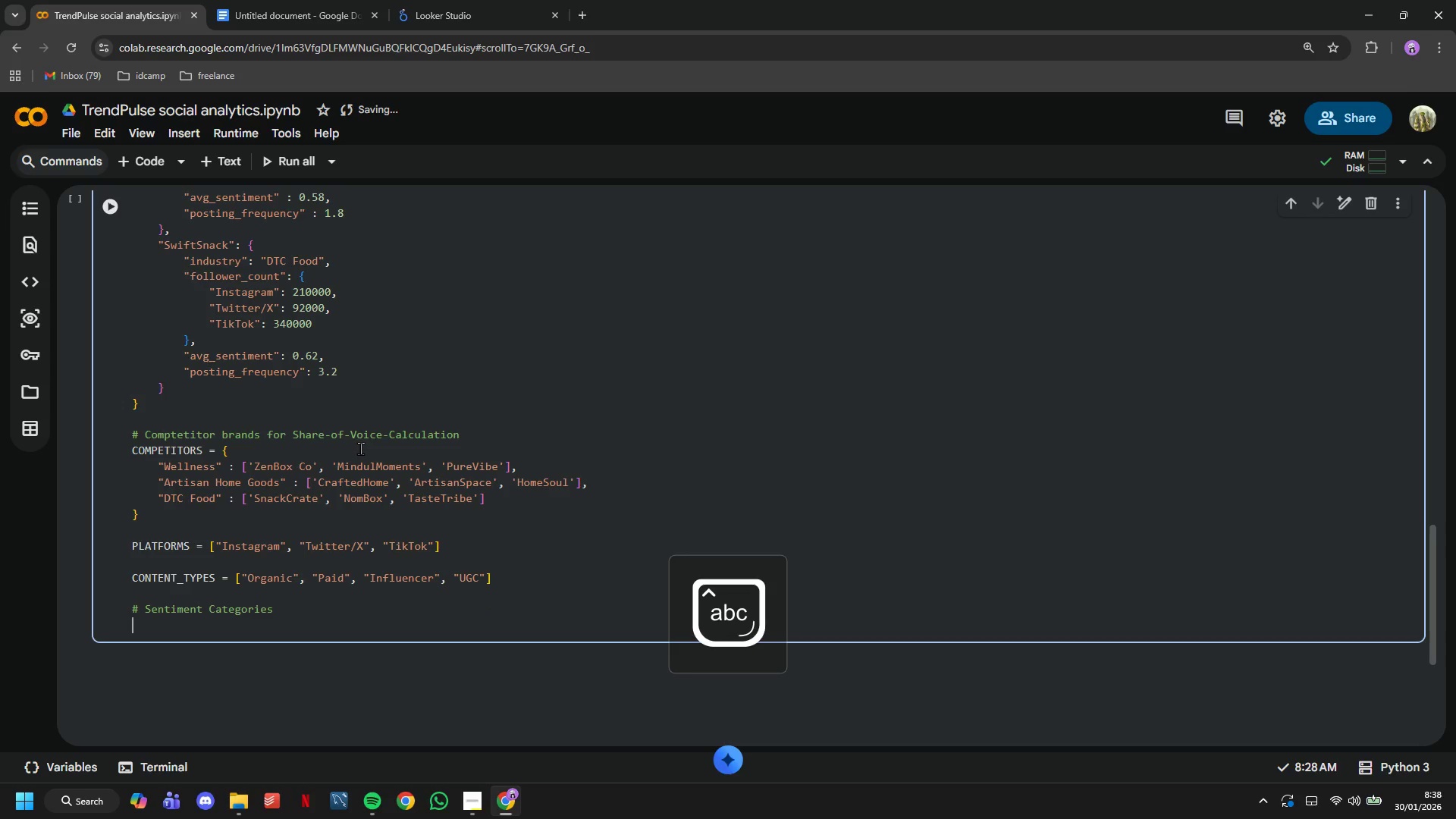 
type(SENTIMENT_CATEGORIES = ["Positive)
 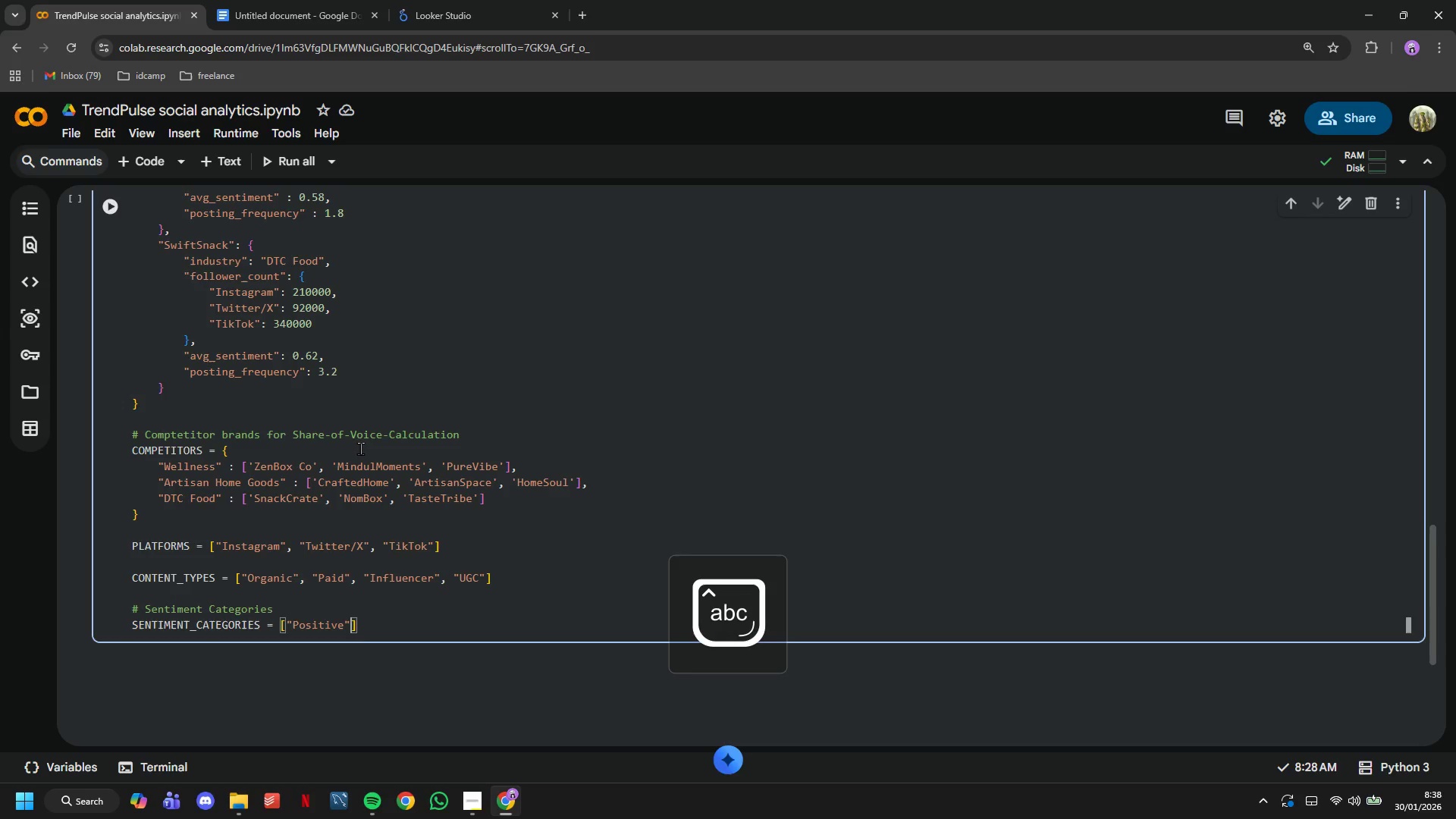 
 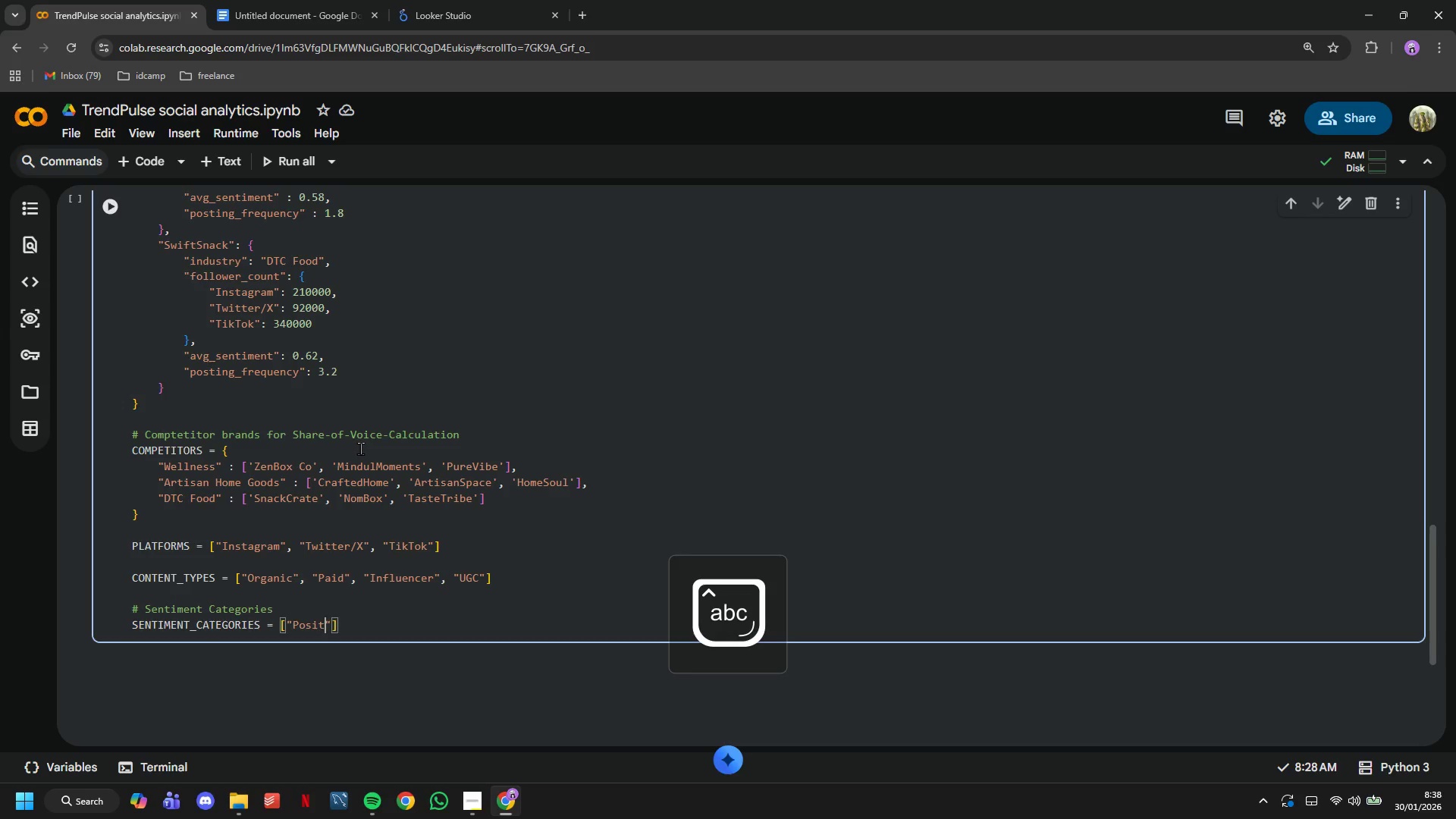 
key(ArrowRight)
 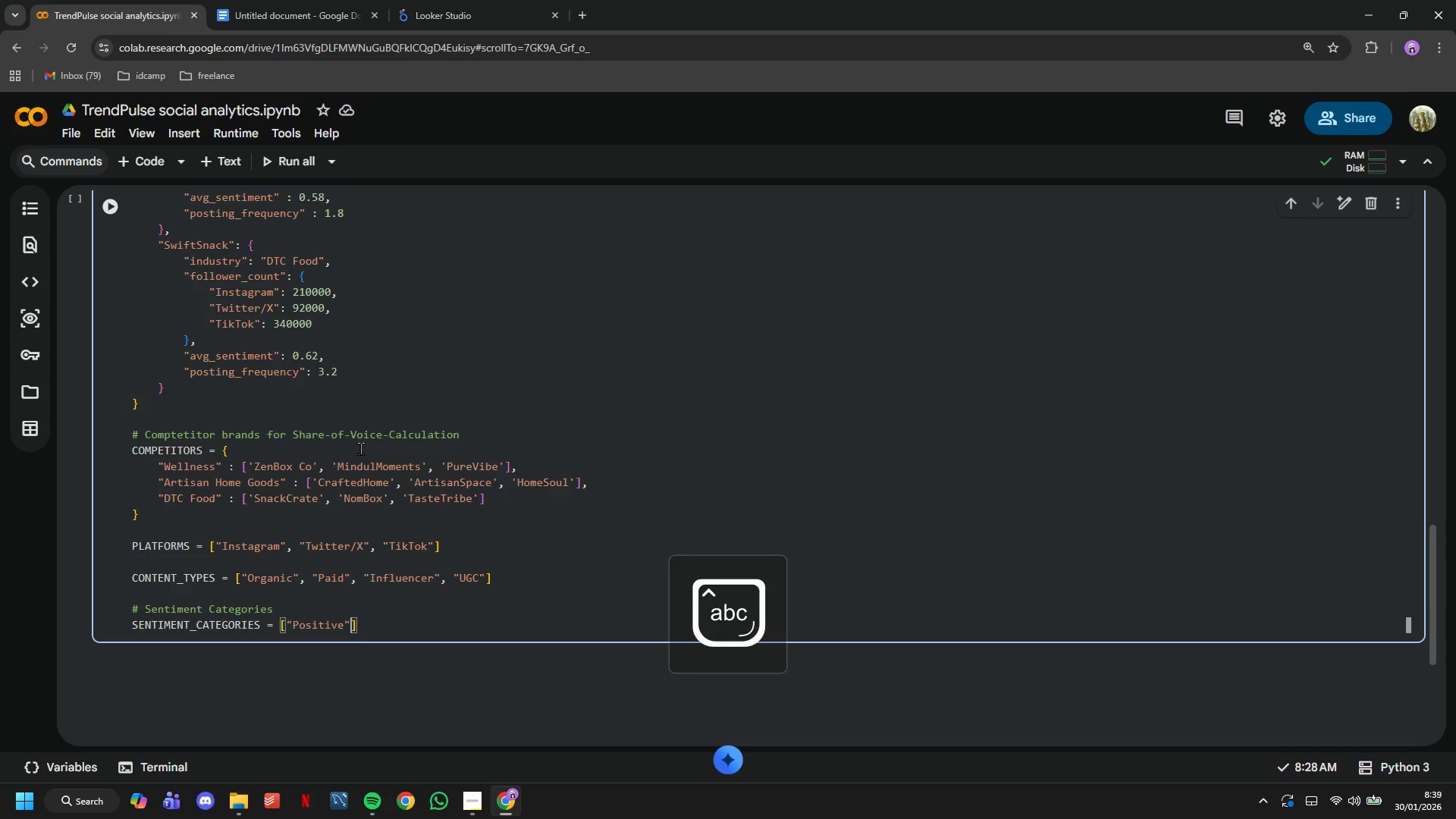 
type(, "Neutral)
 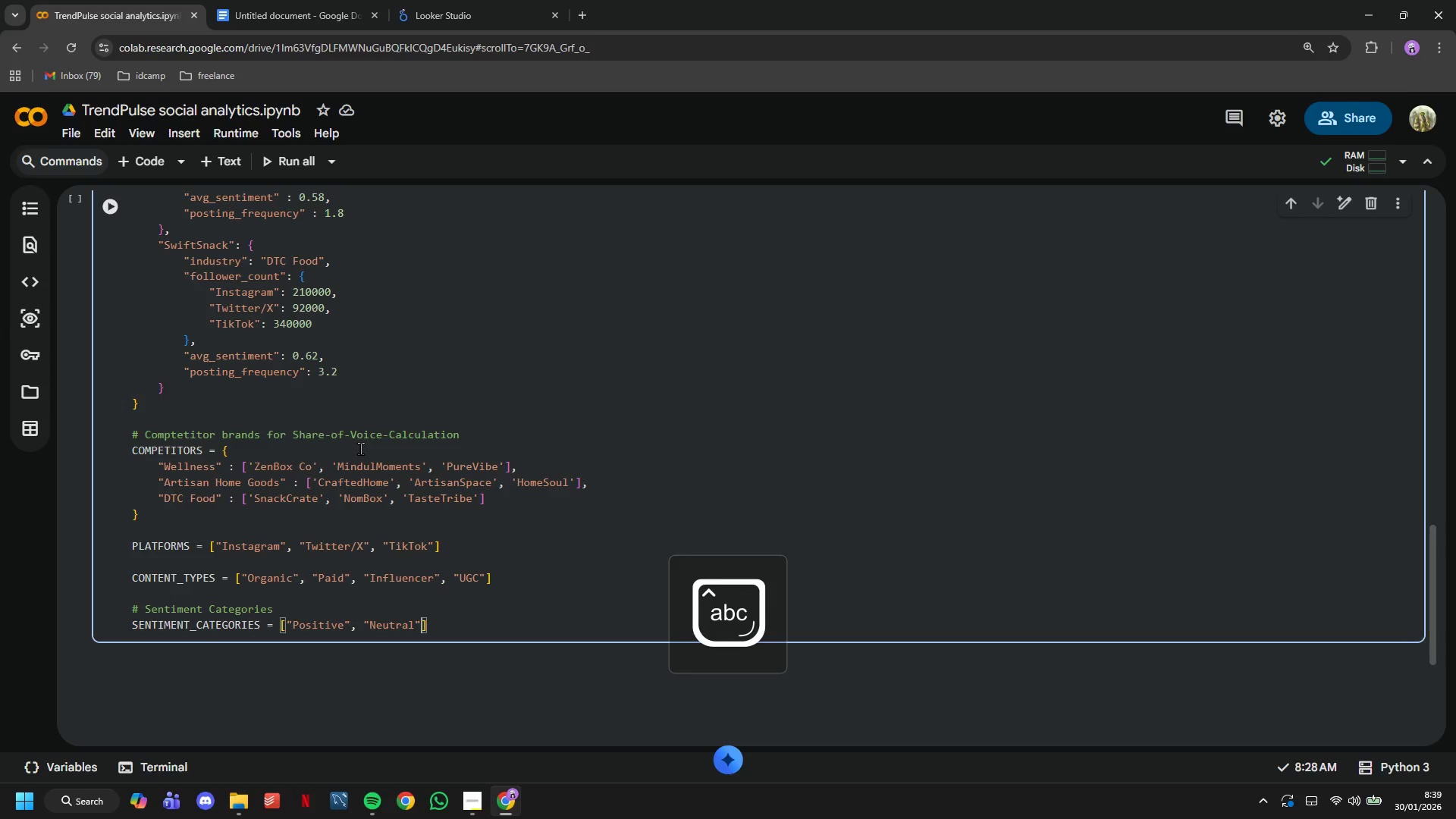 
key(ArrowRight)
 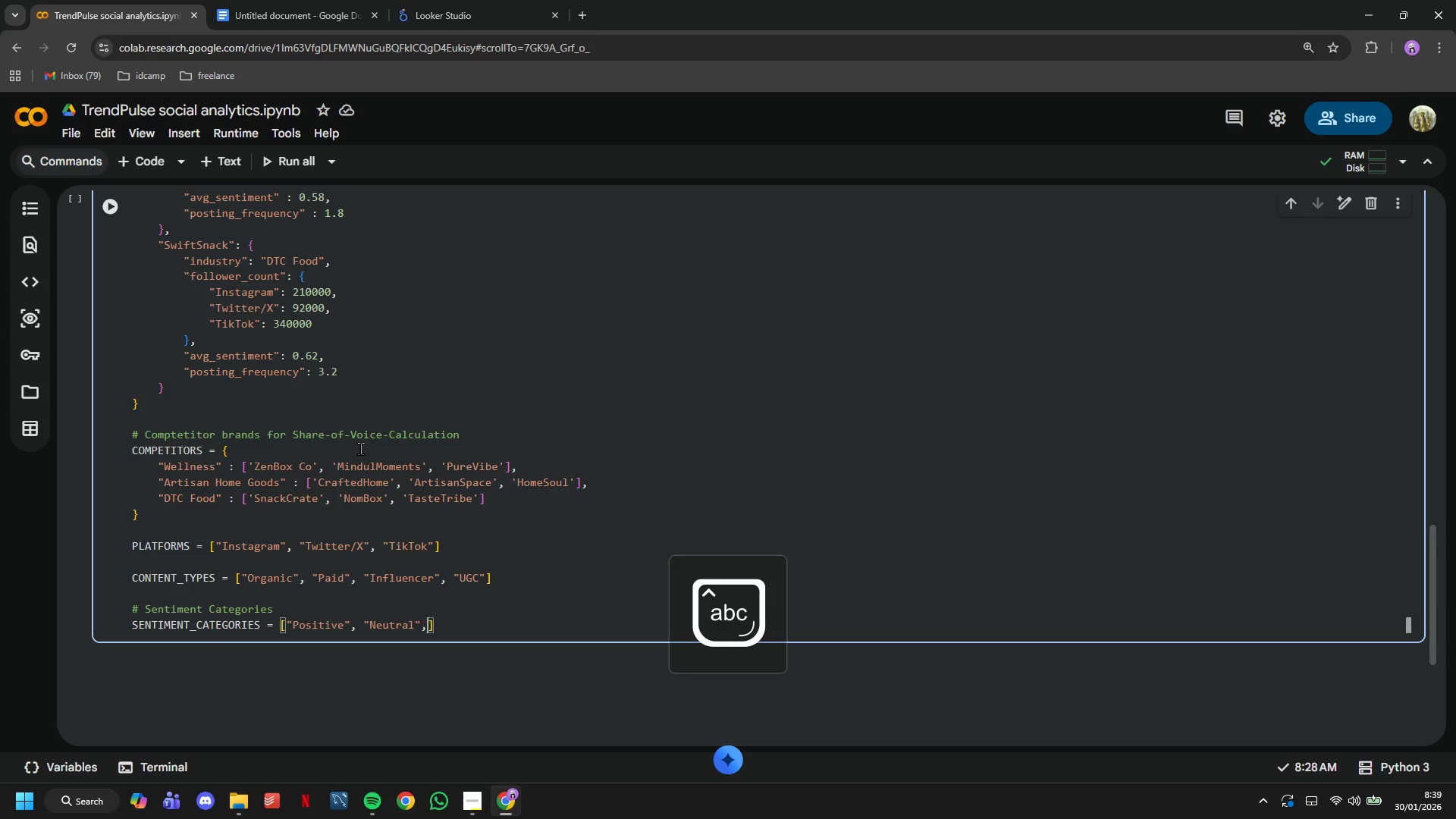 
type(, "Negative)
 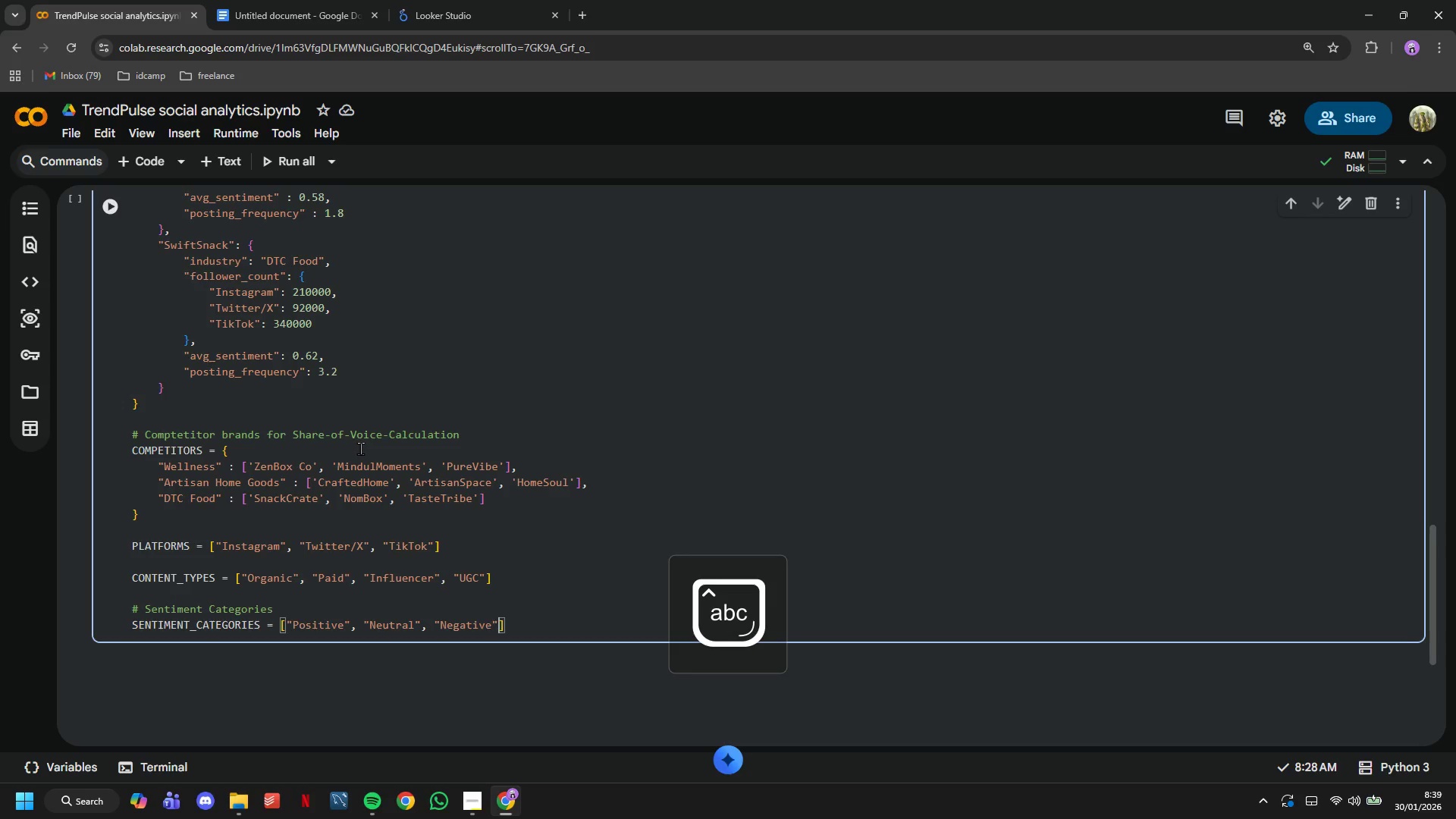 
key(ArrowRight)
 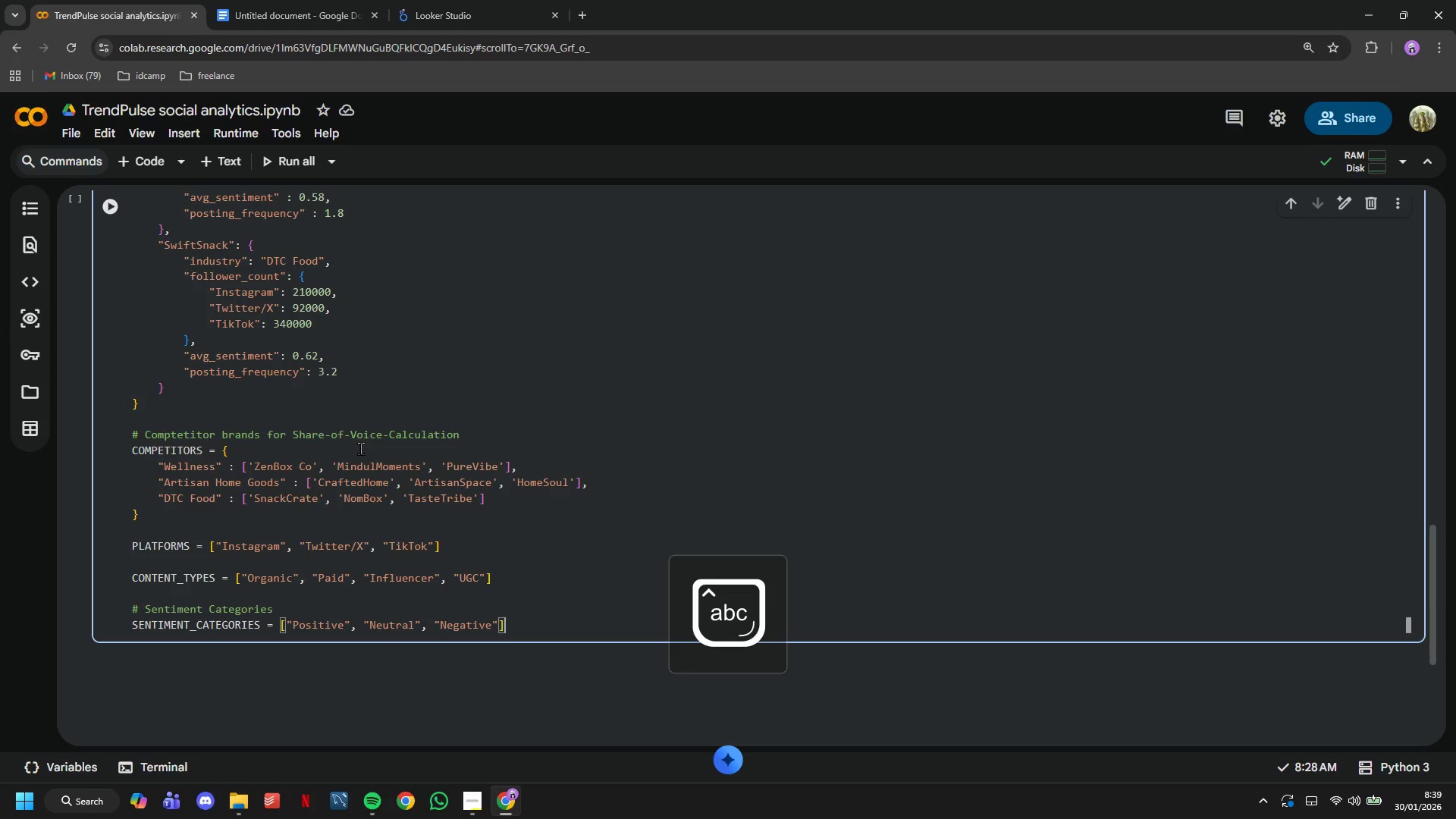 
key(ArrowRight)
 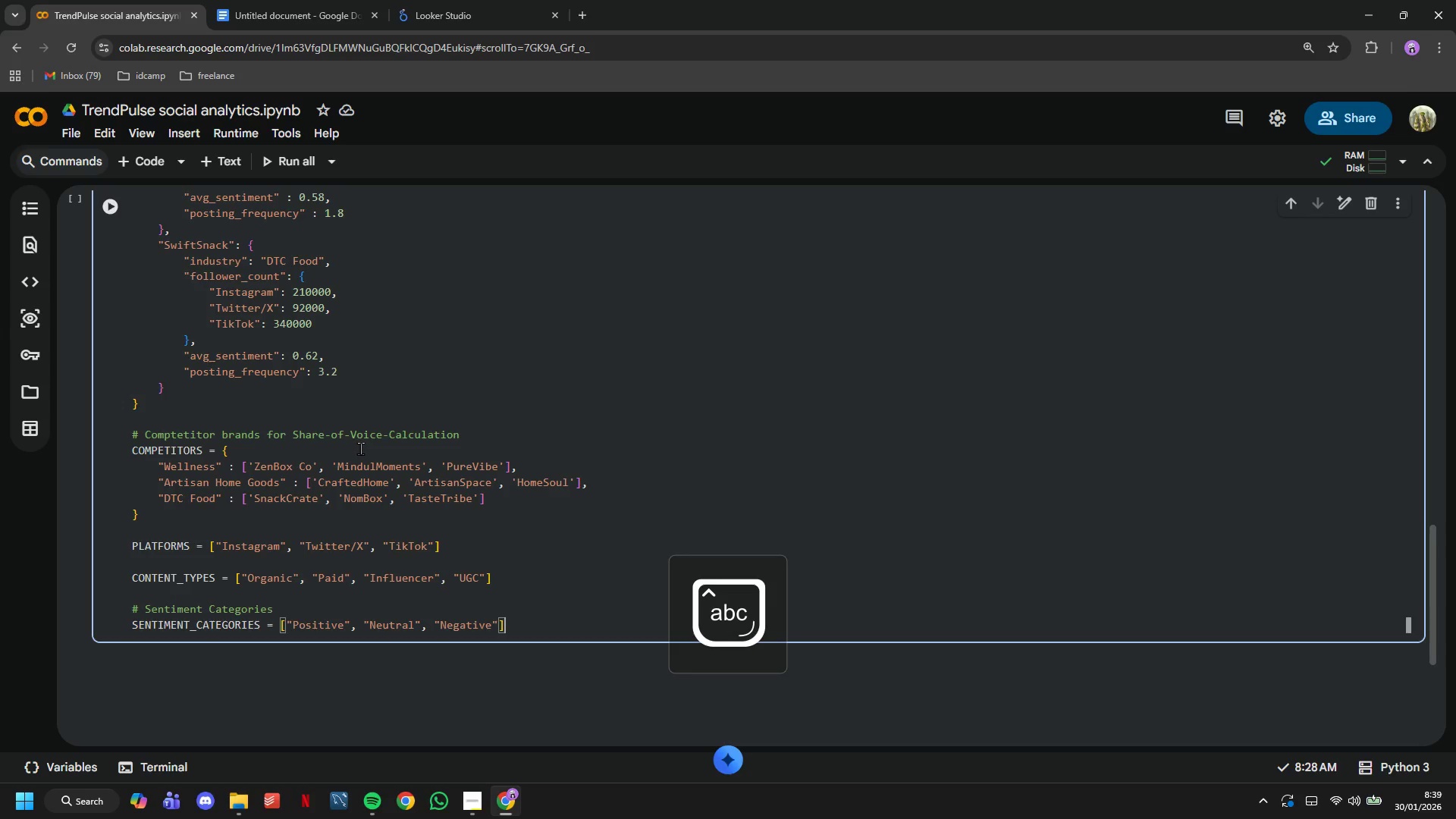 
key(Enter)
 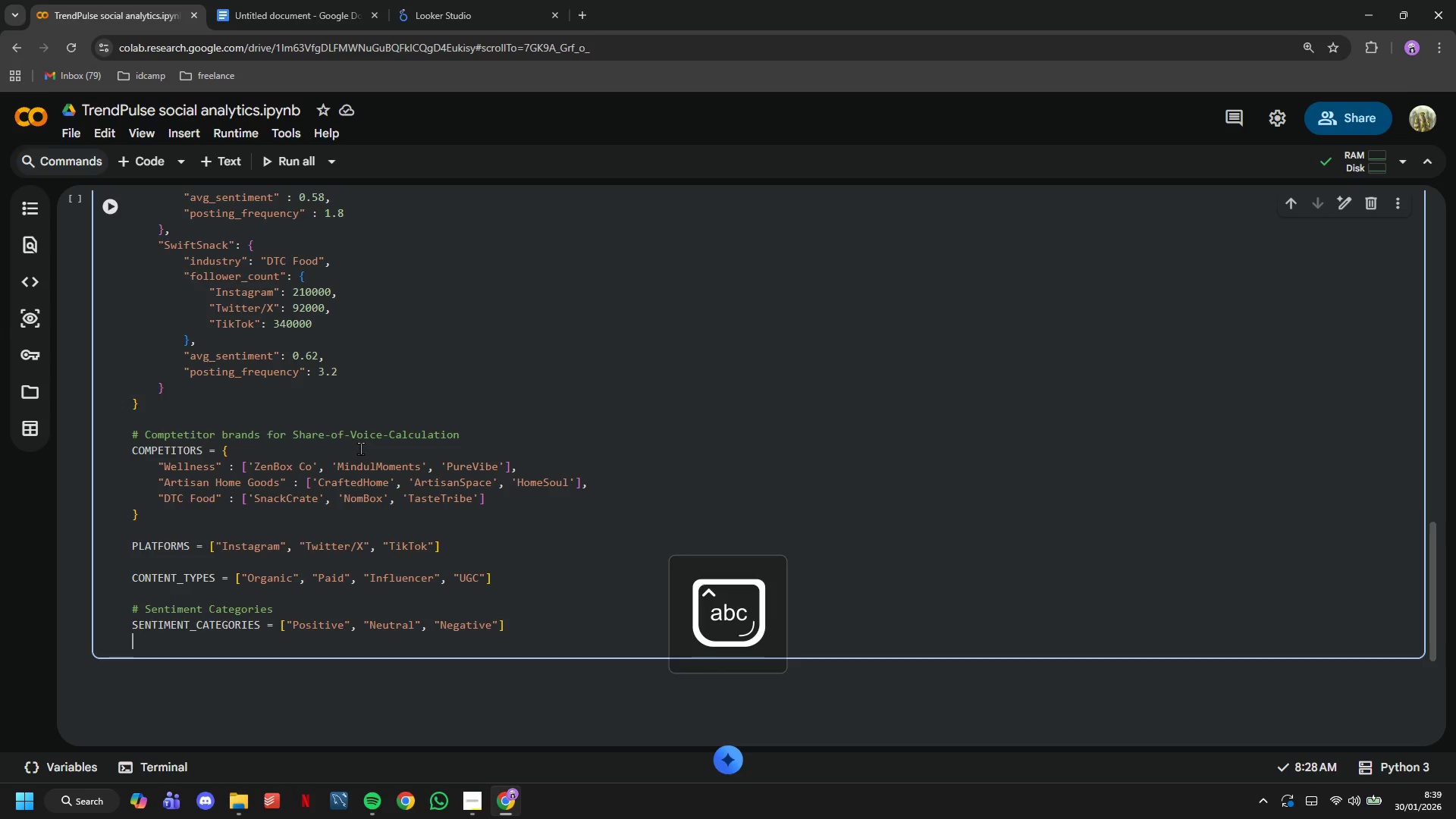 
key(Enter)
 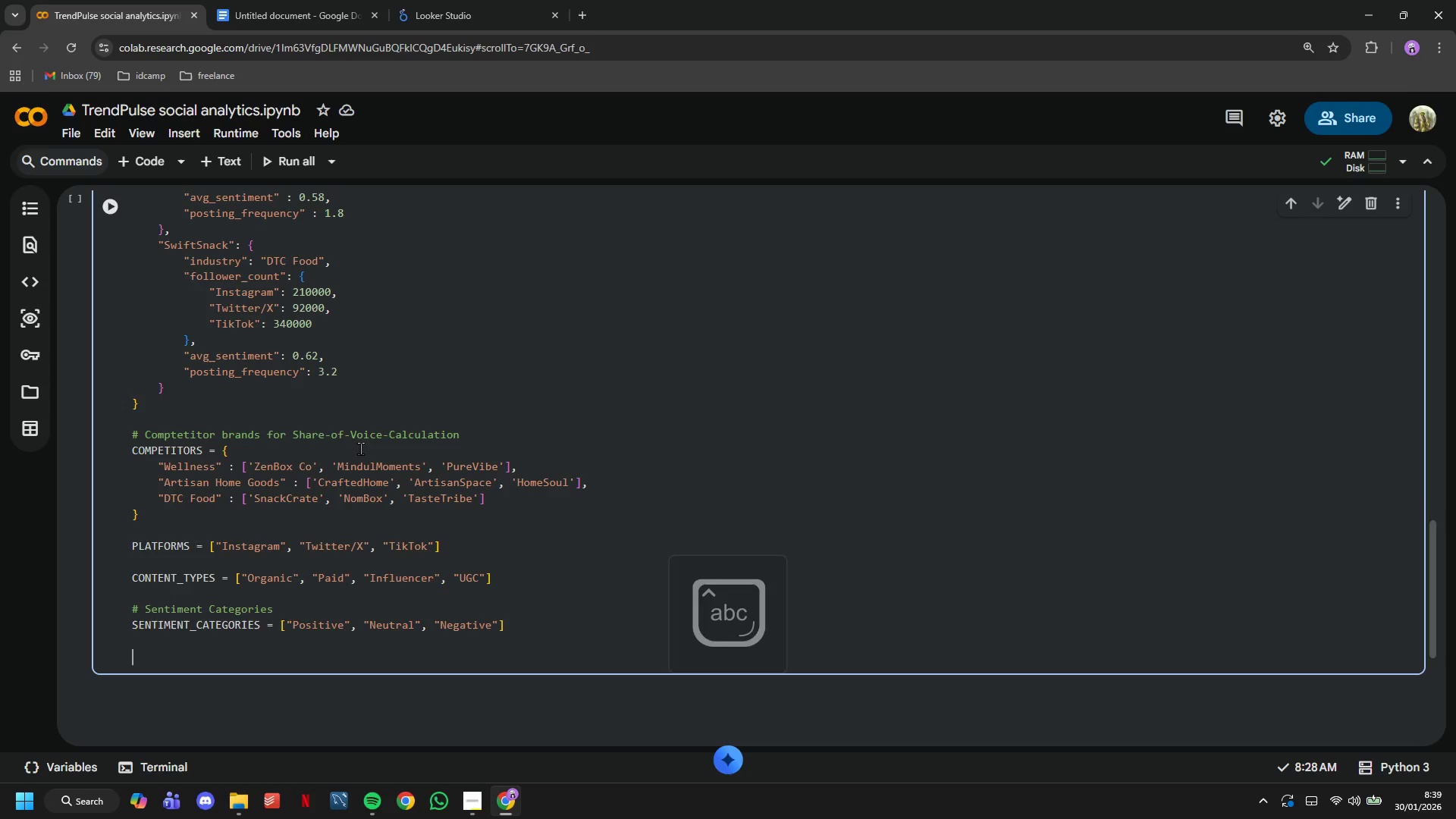 
type(# Time period : last 90 dats od)
key(Backspace)
type(f data)
 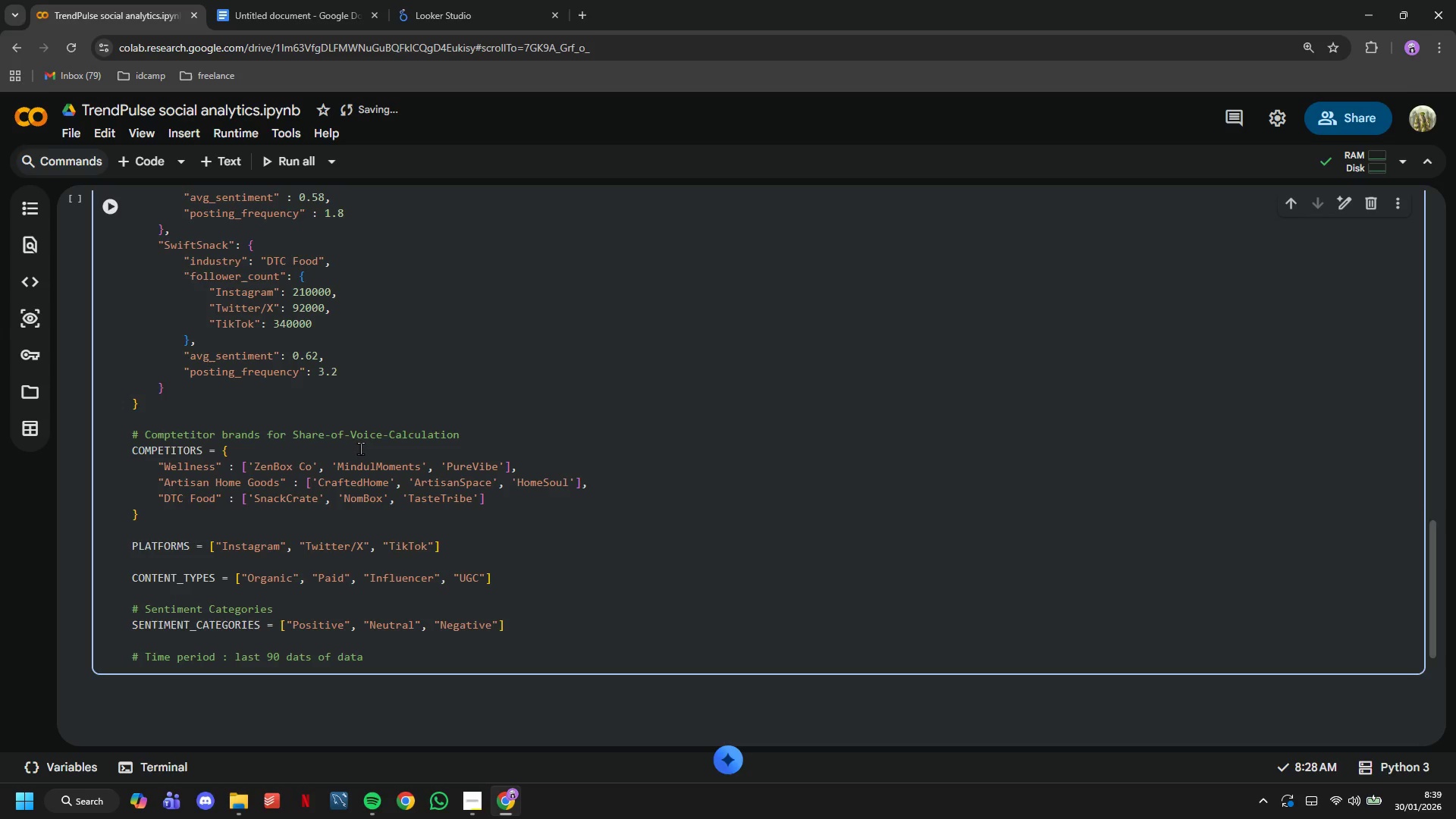 
hold_key(key=ArrowLeft, duration=0.66)
 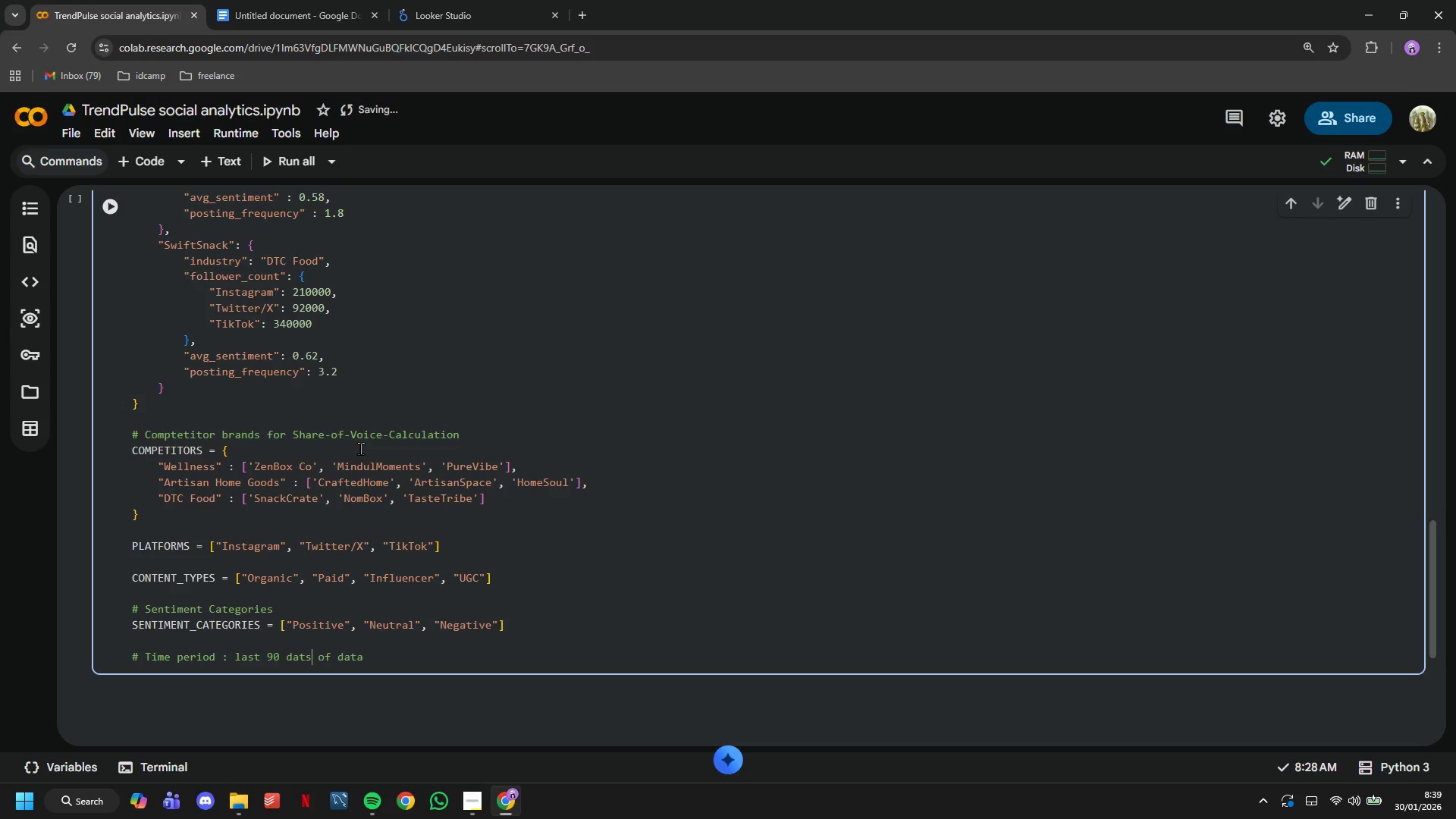 
key(ArrowLeft)
 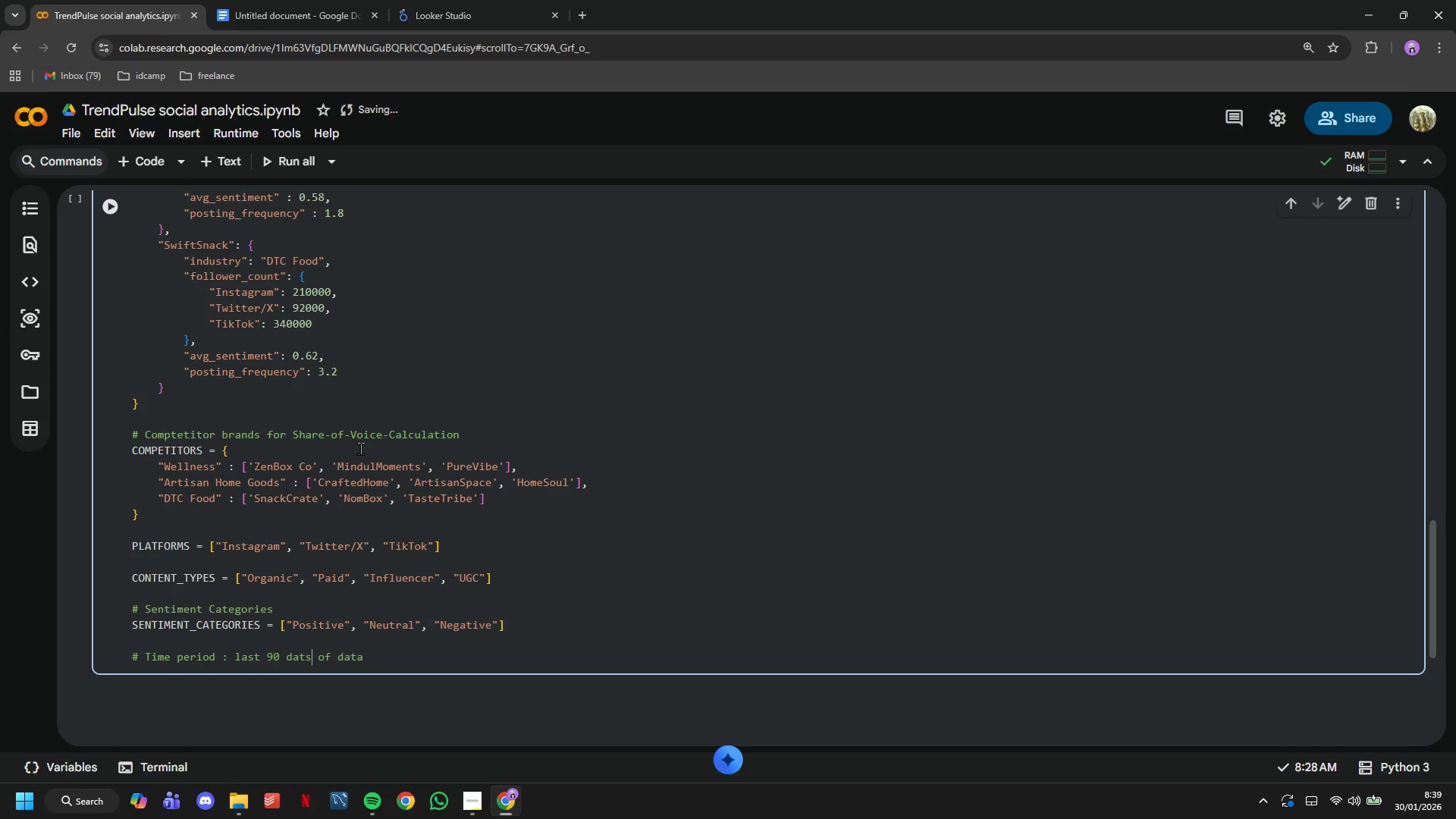 
key(ArrowLeft)
 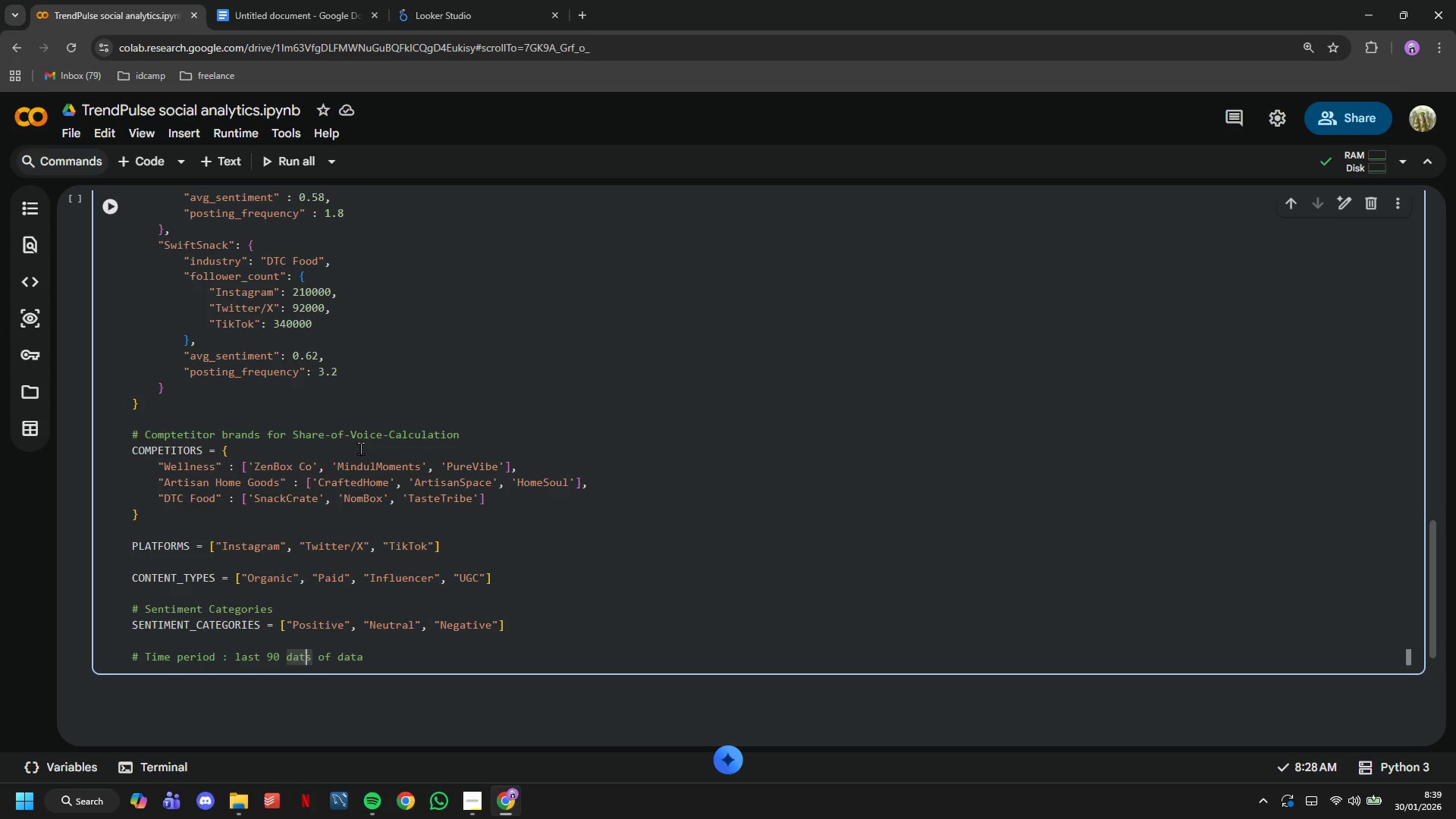 
key(Backspace)
 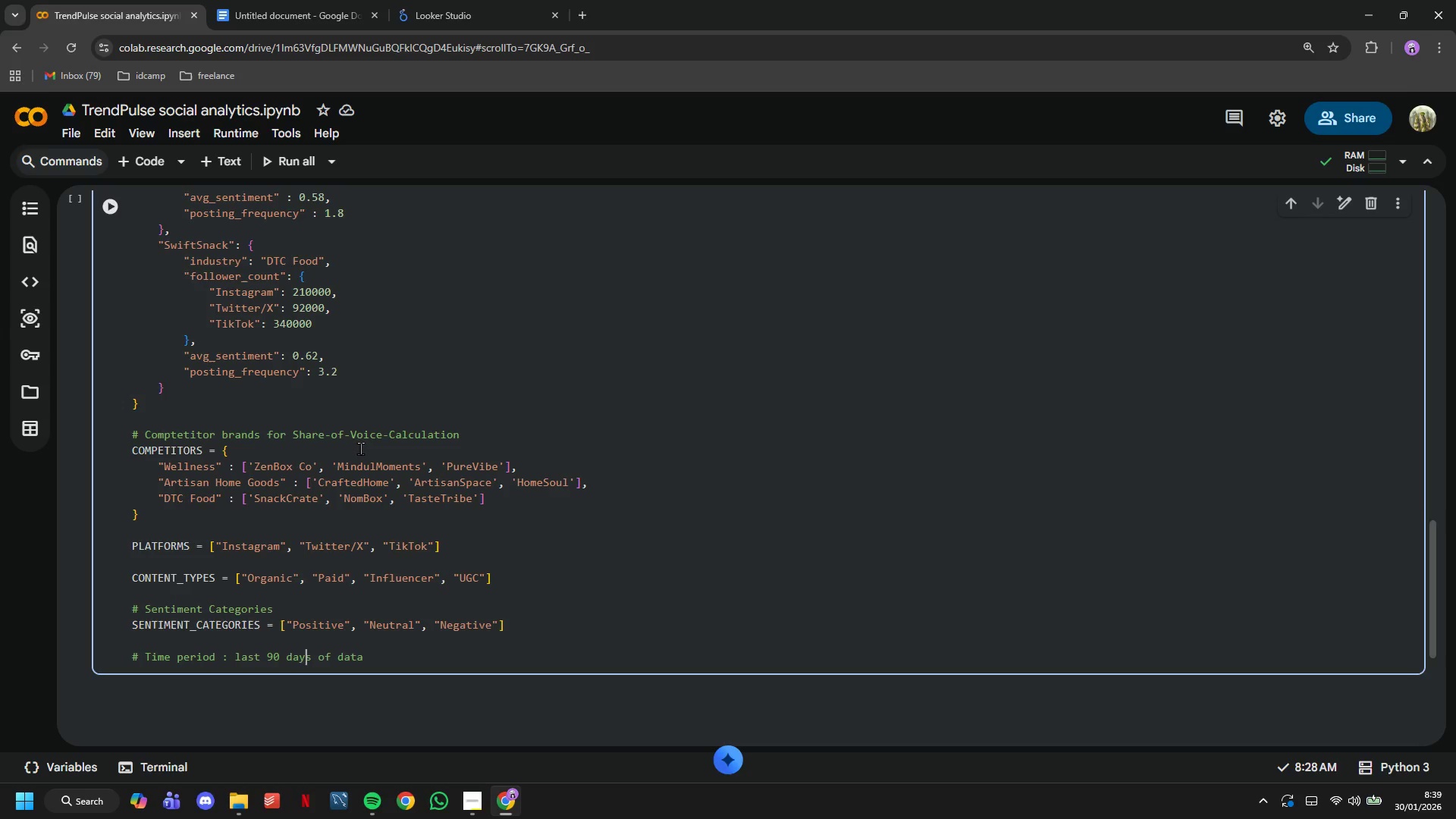 
key(Y)
 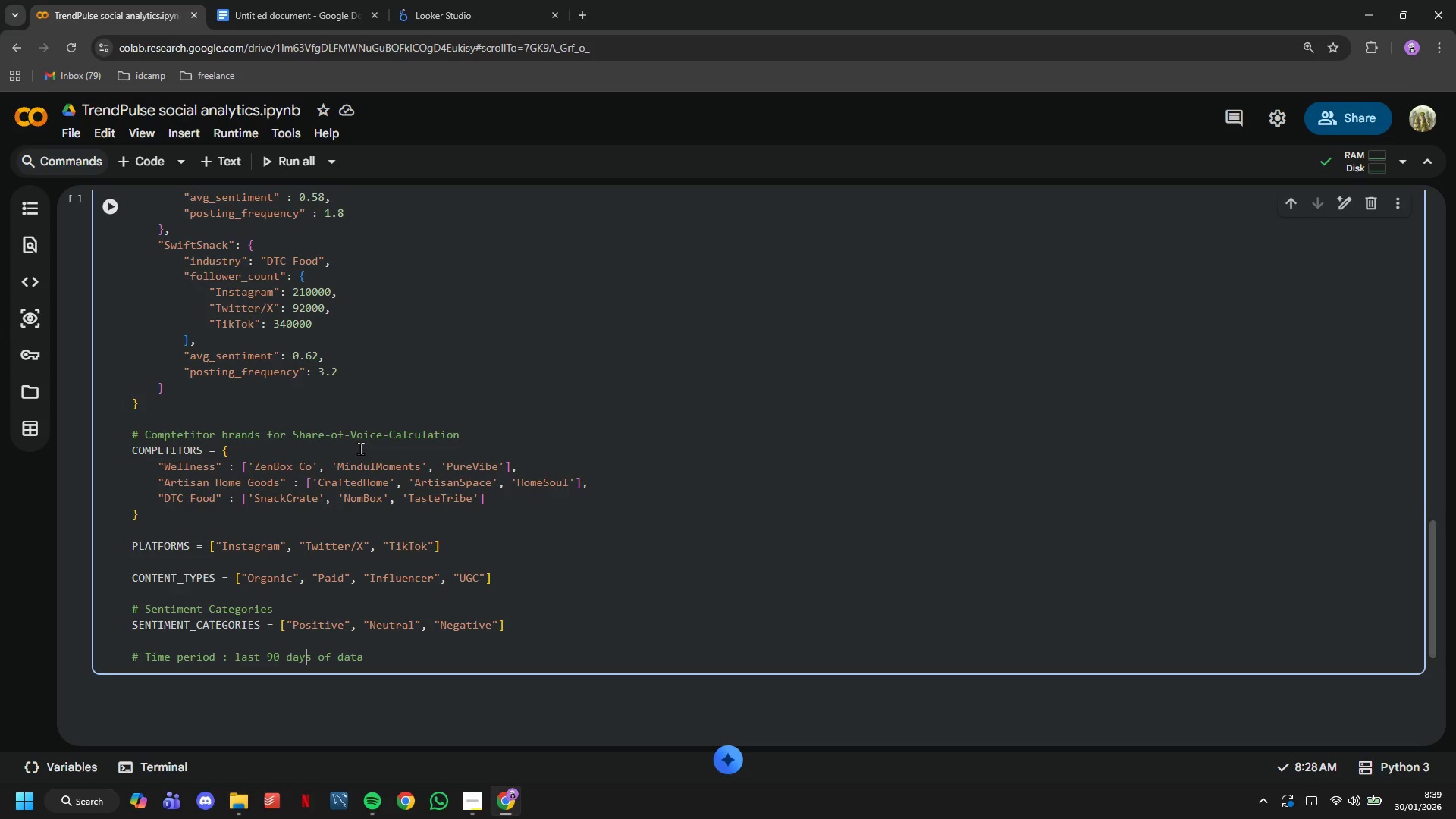 
hold_key(key=ArrowRight, duration=0.88)
 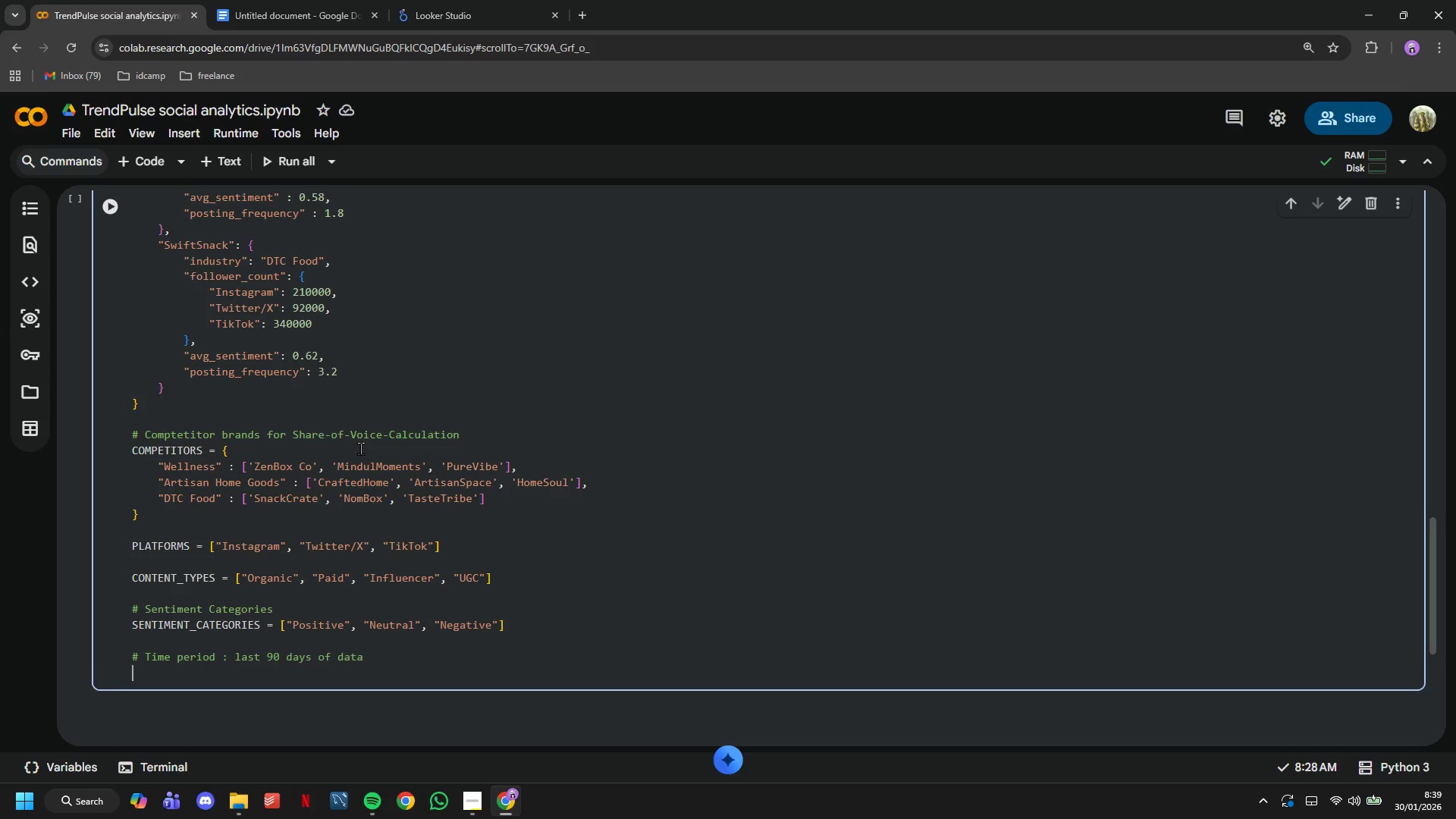 
key(Enter)
 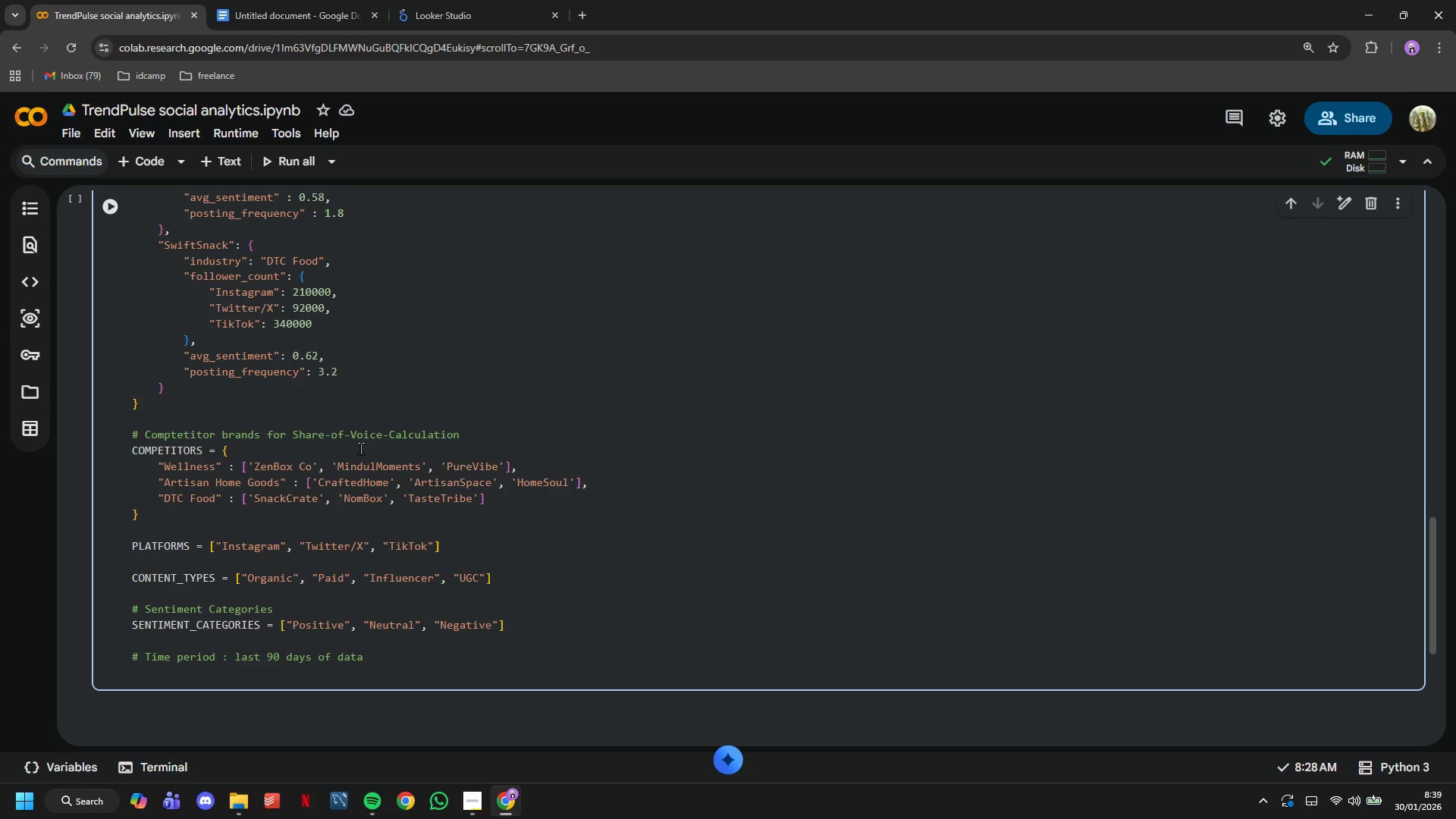 
type(DAYS_OF_DATA = 90)
 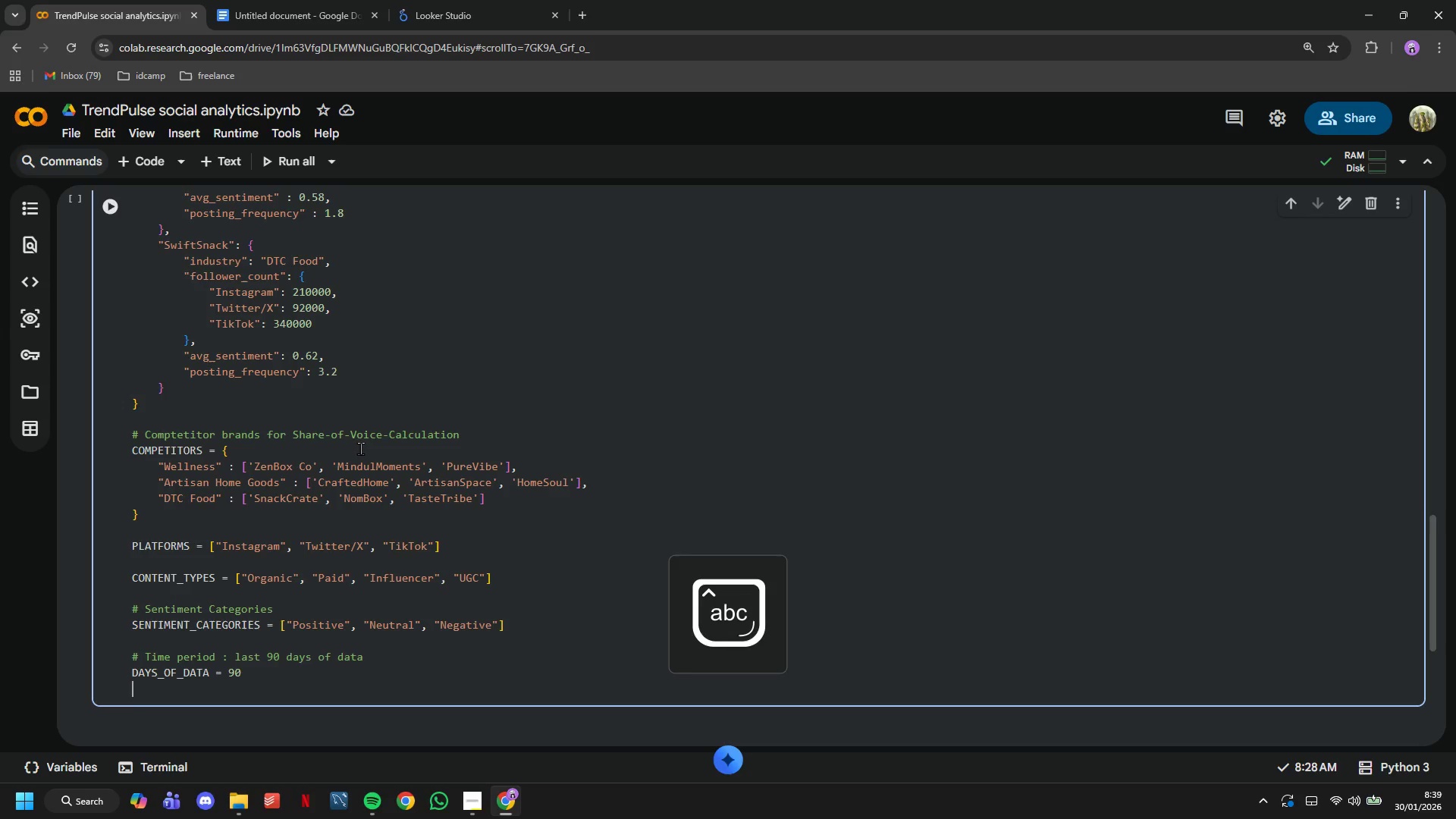 
 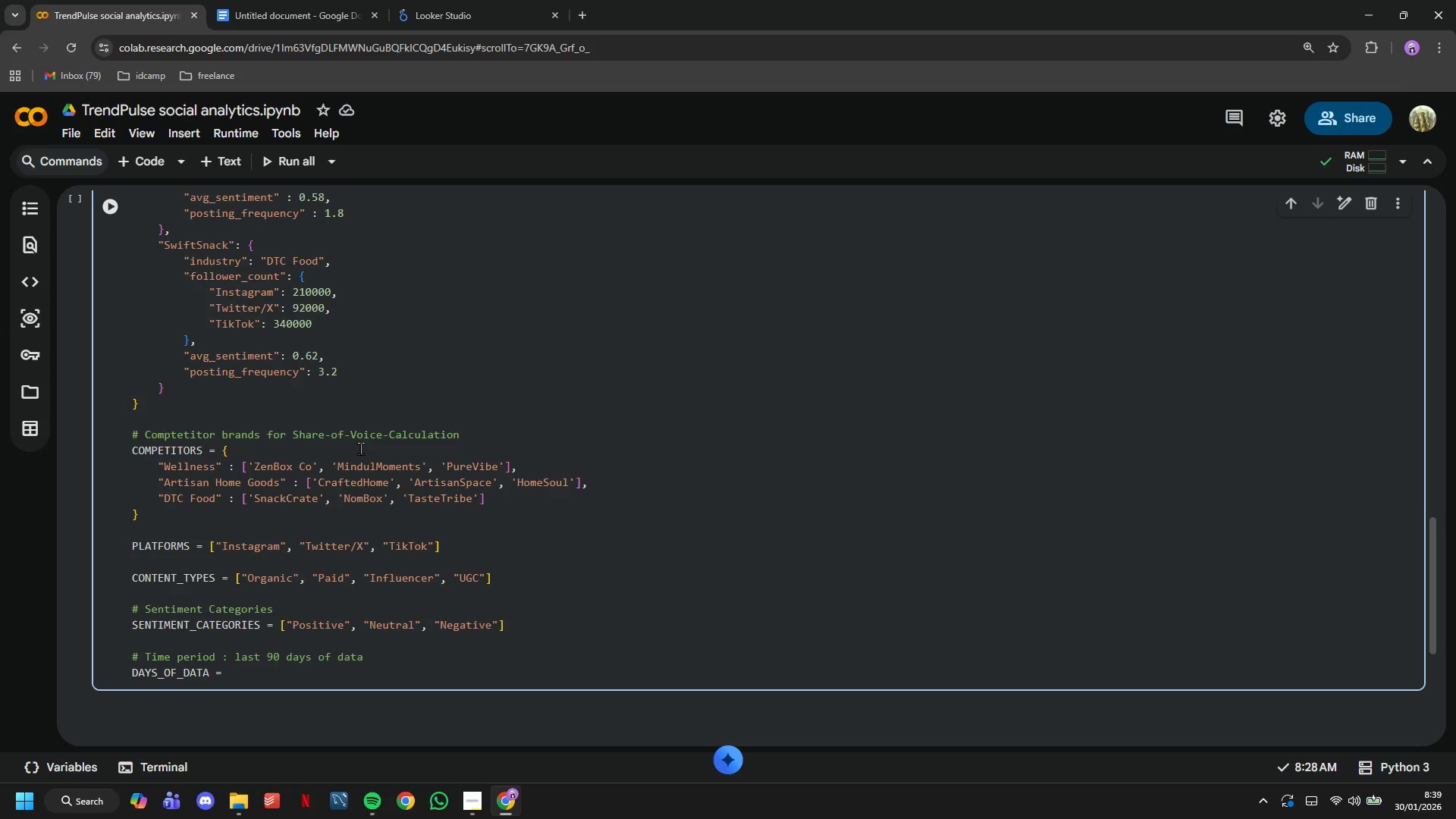 
key(Enter)
 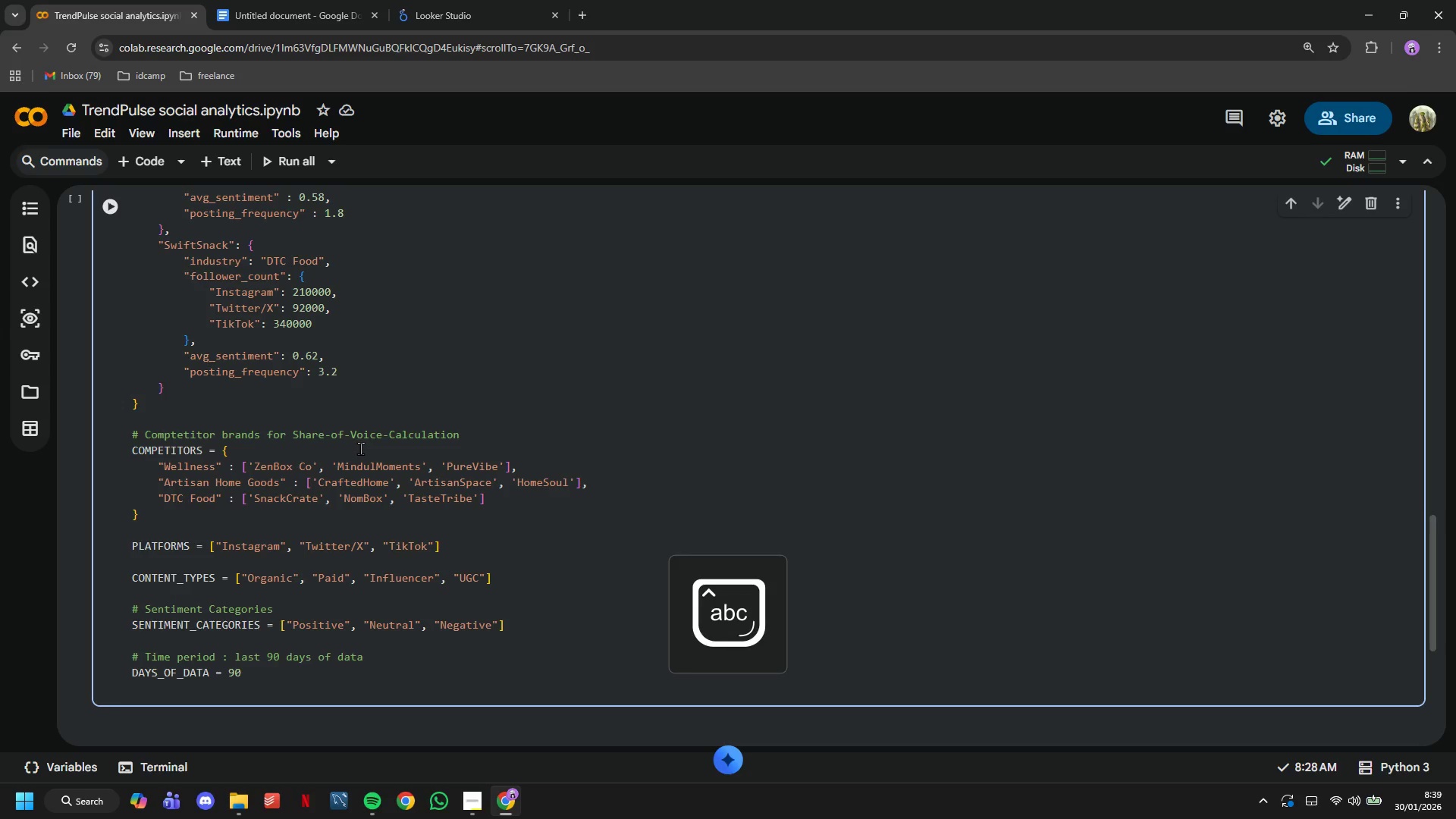 
type(END_DATE = datetime.now()
 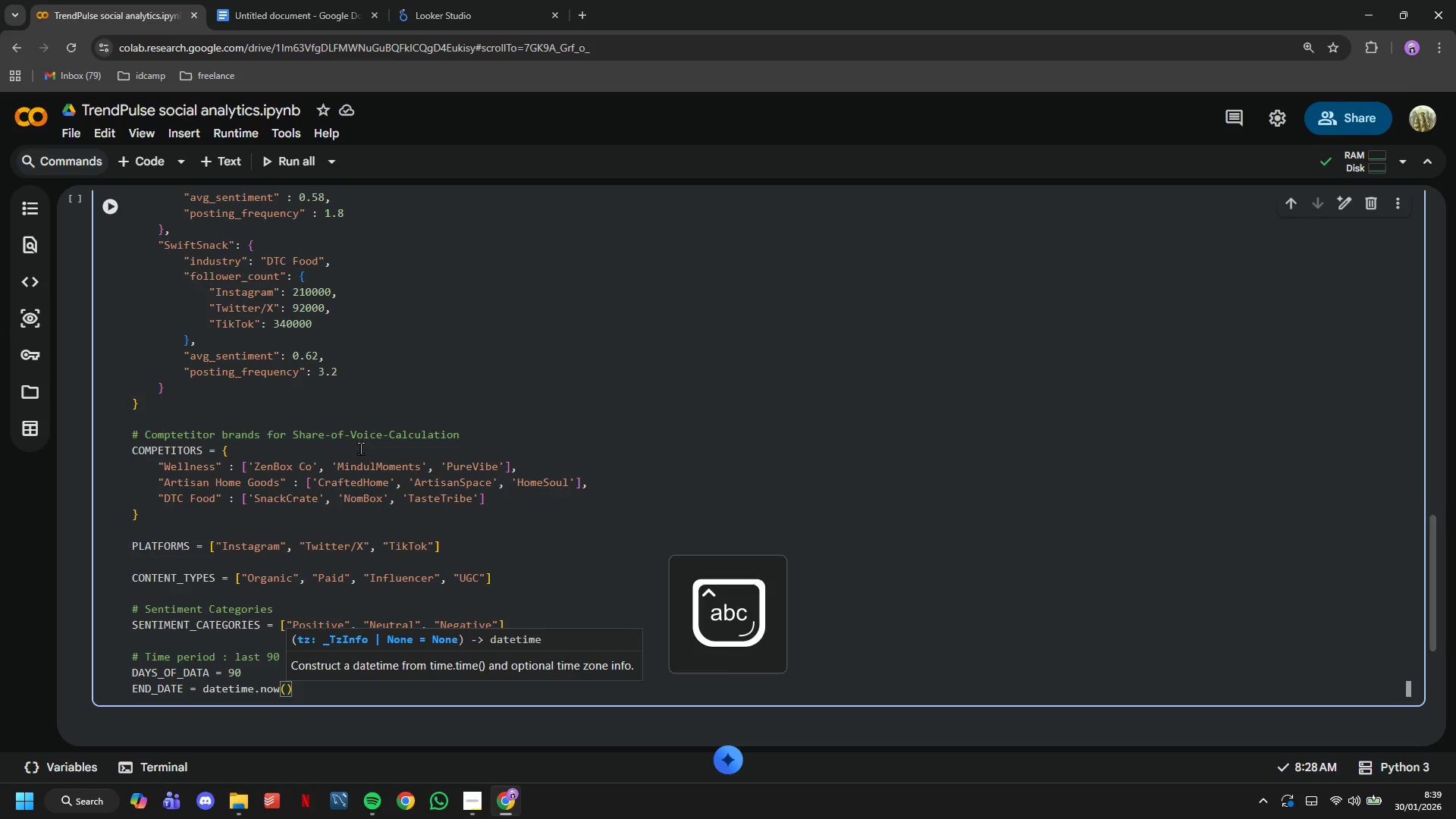 
key(ArrowRight)
 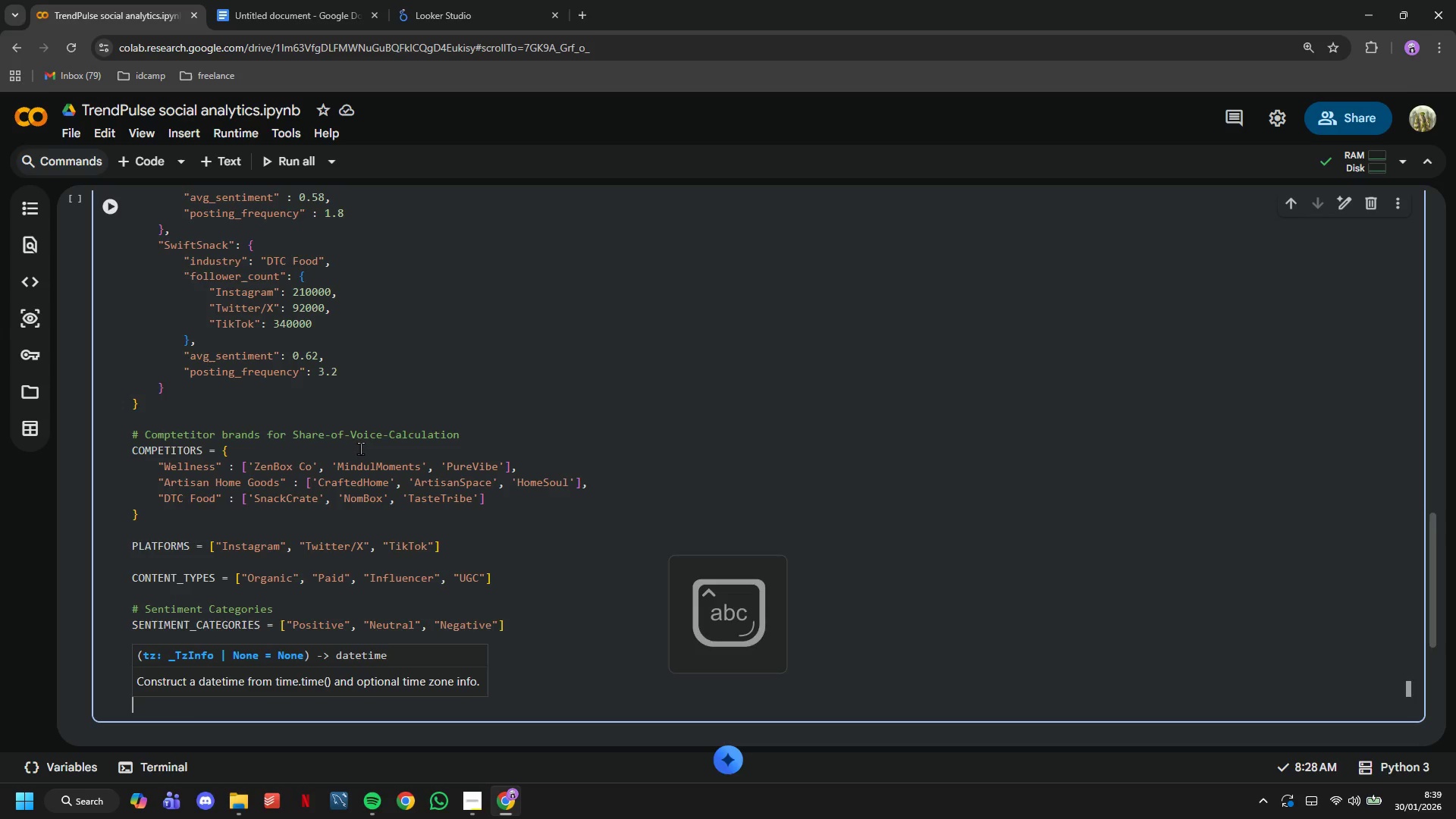 
key(Enter)
 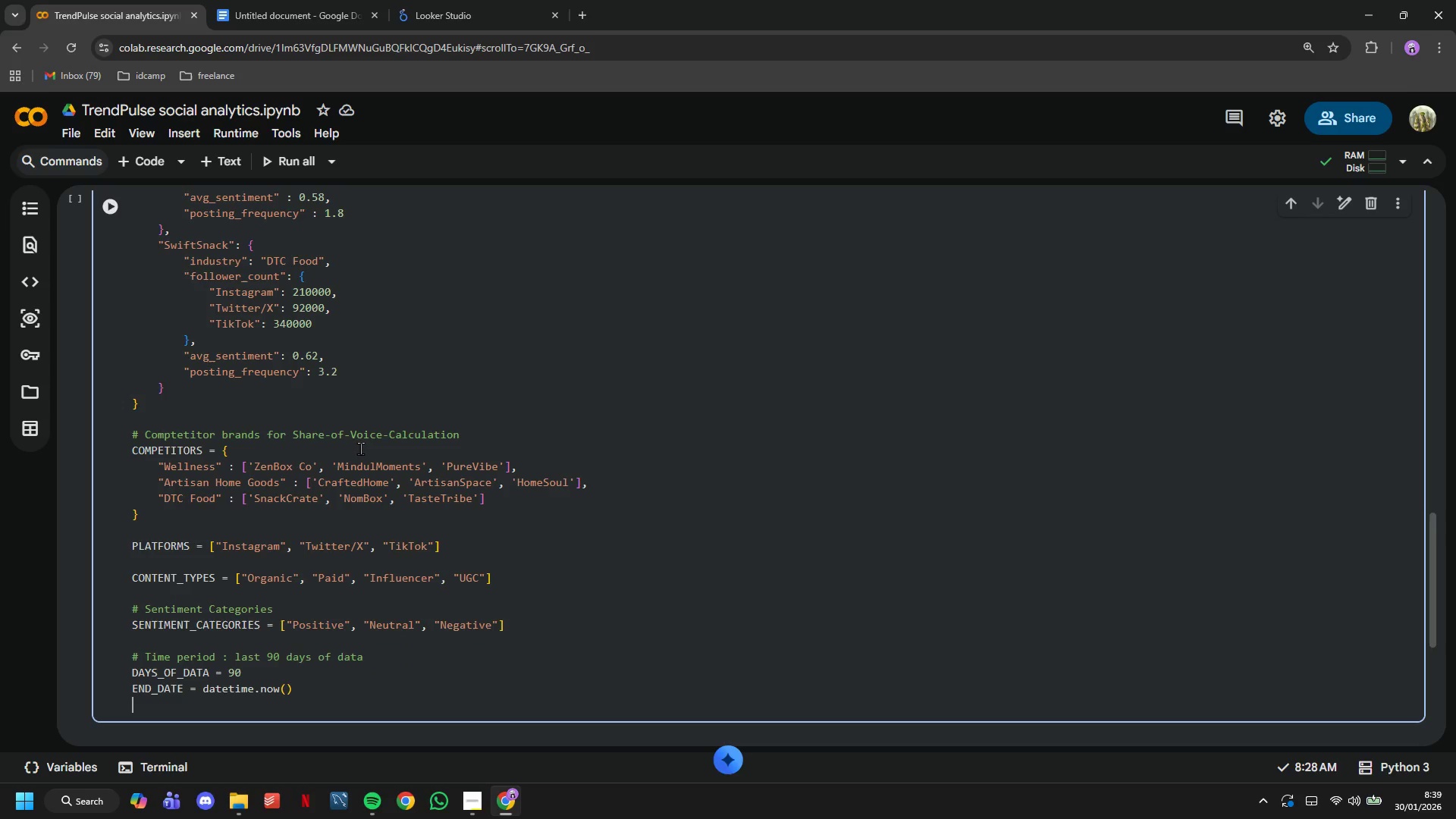 
type(START_DATE = END_DATE - timedelta(days=DAYSOF)D)
key(Backspace)
key(Backspace)
type(DATA))
 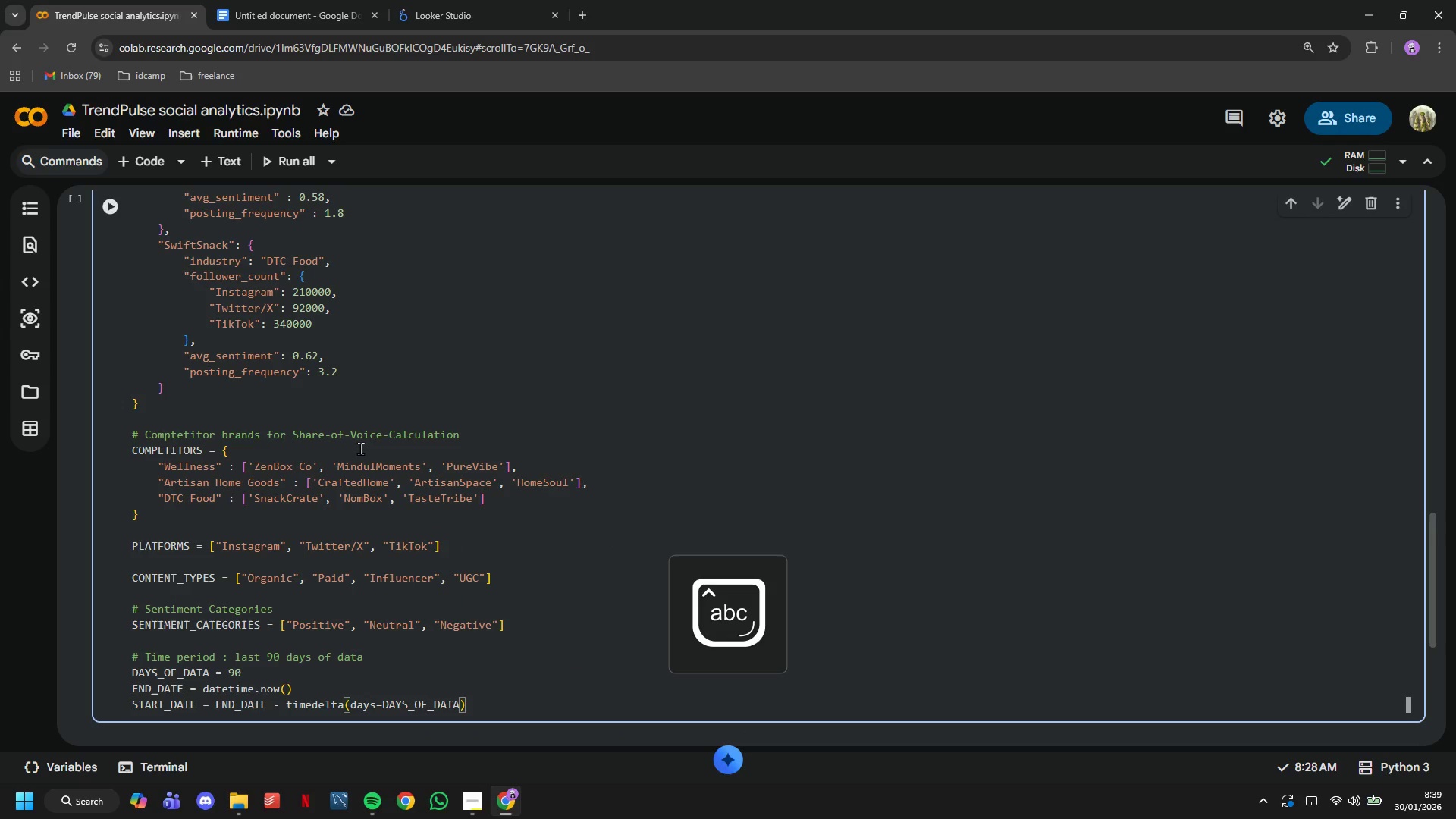 
wait(10.59)
 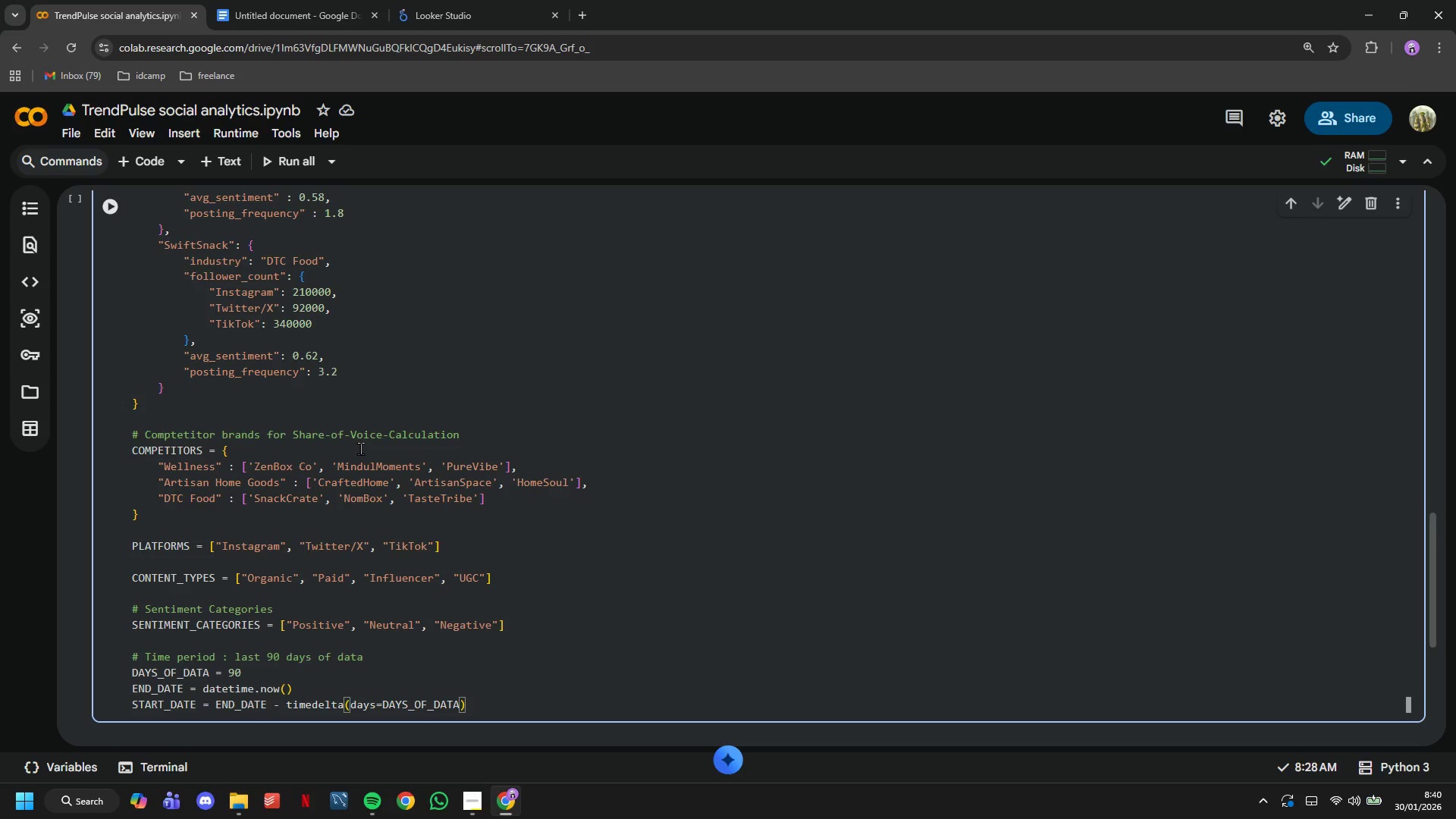 
key(Enter)
 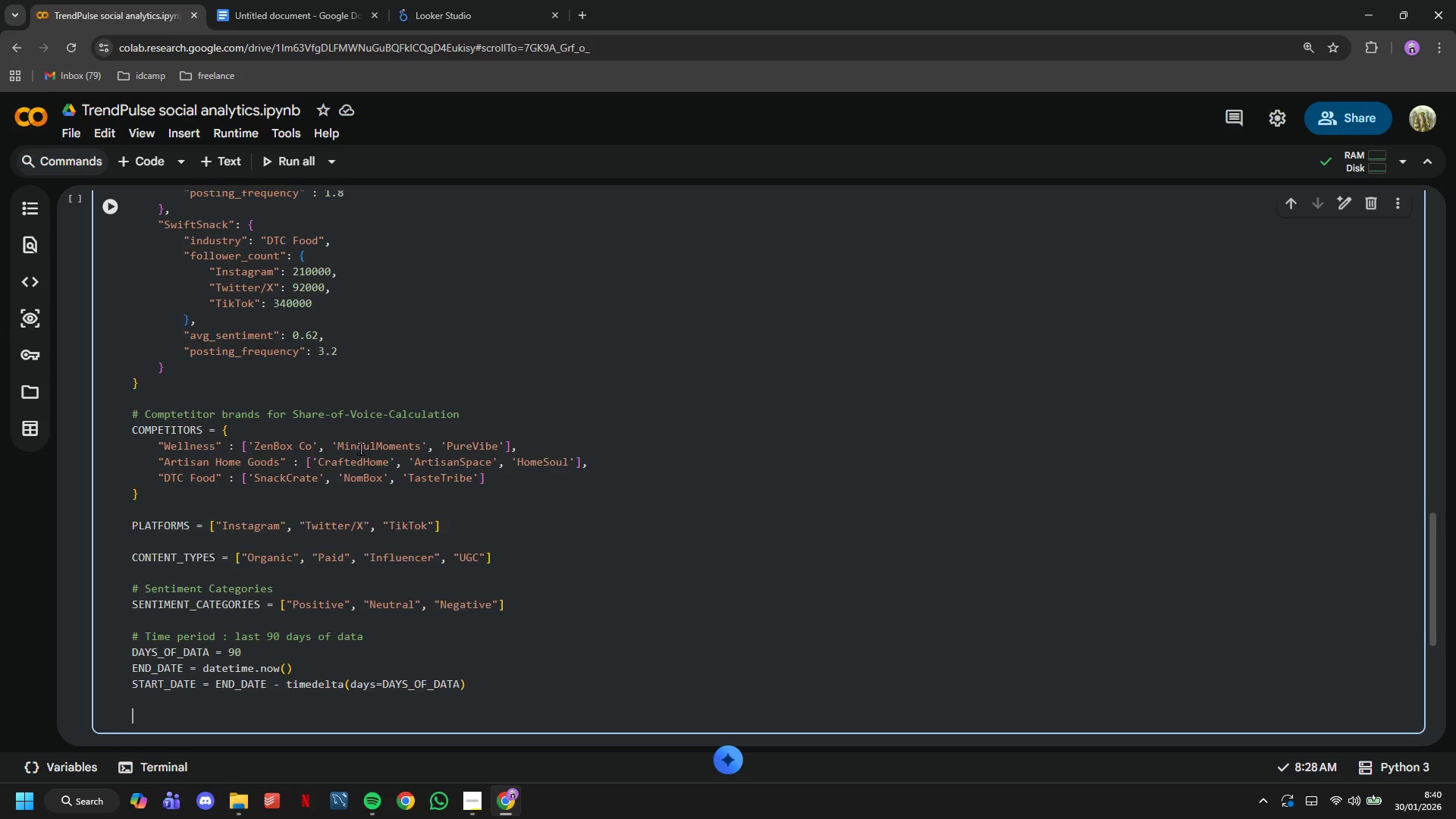 
key(Enter)
 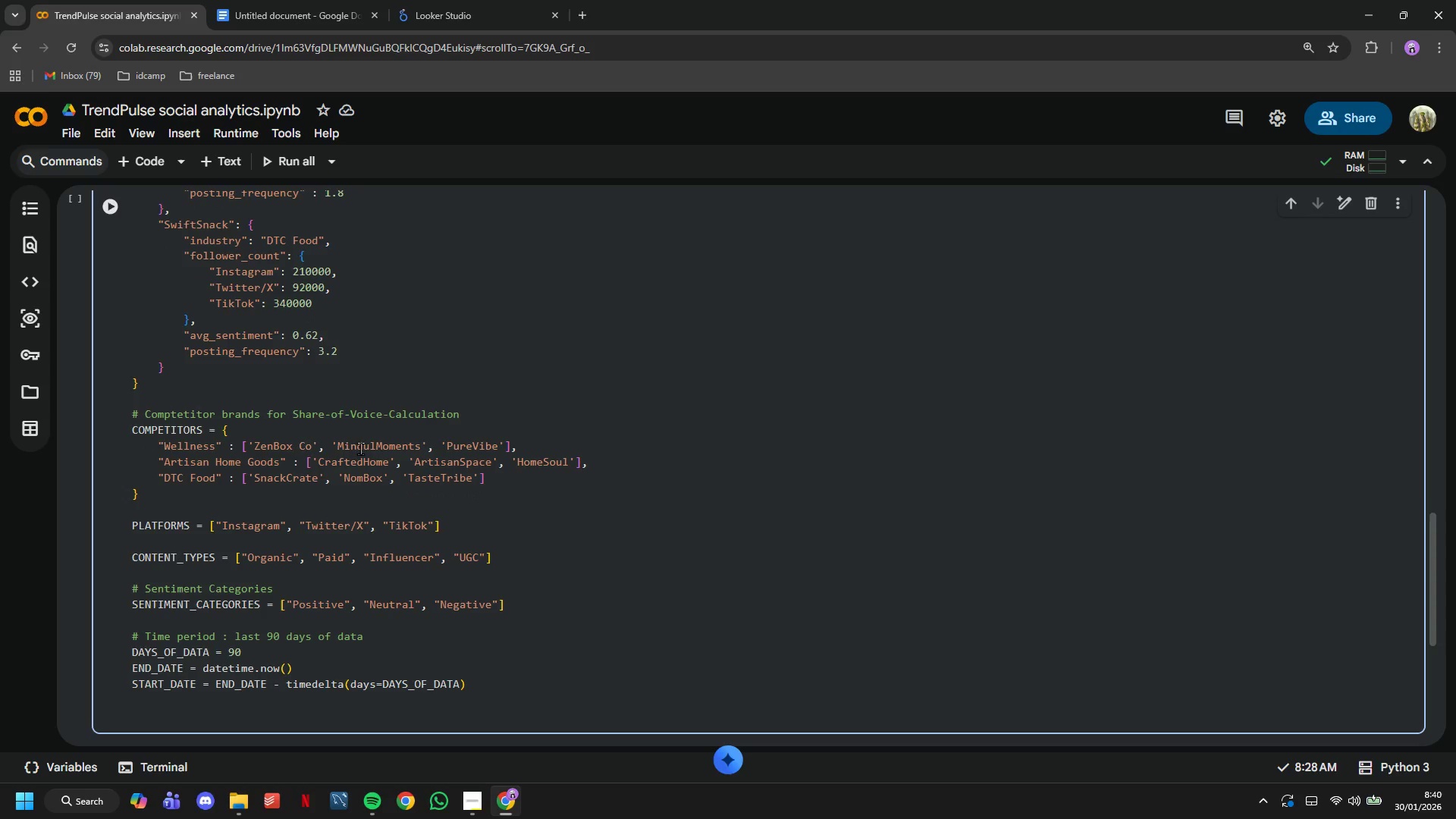 
scroll: coordinate [358, 441], scroll_direction: down, amount: 3.0
 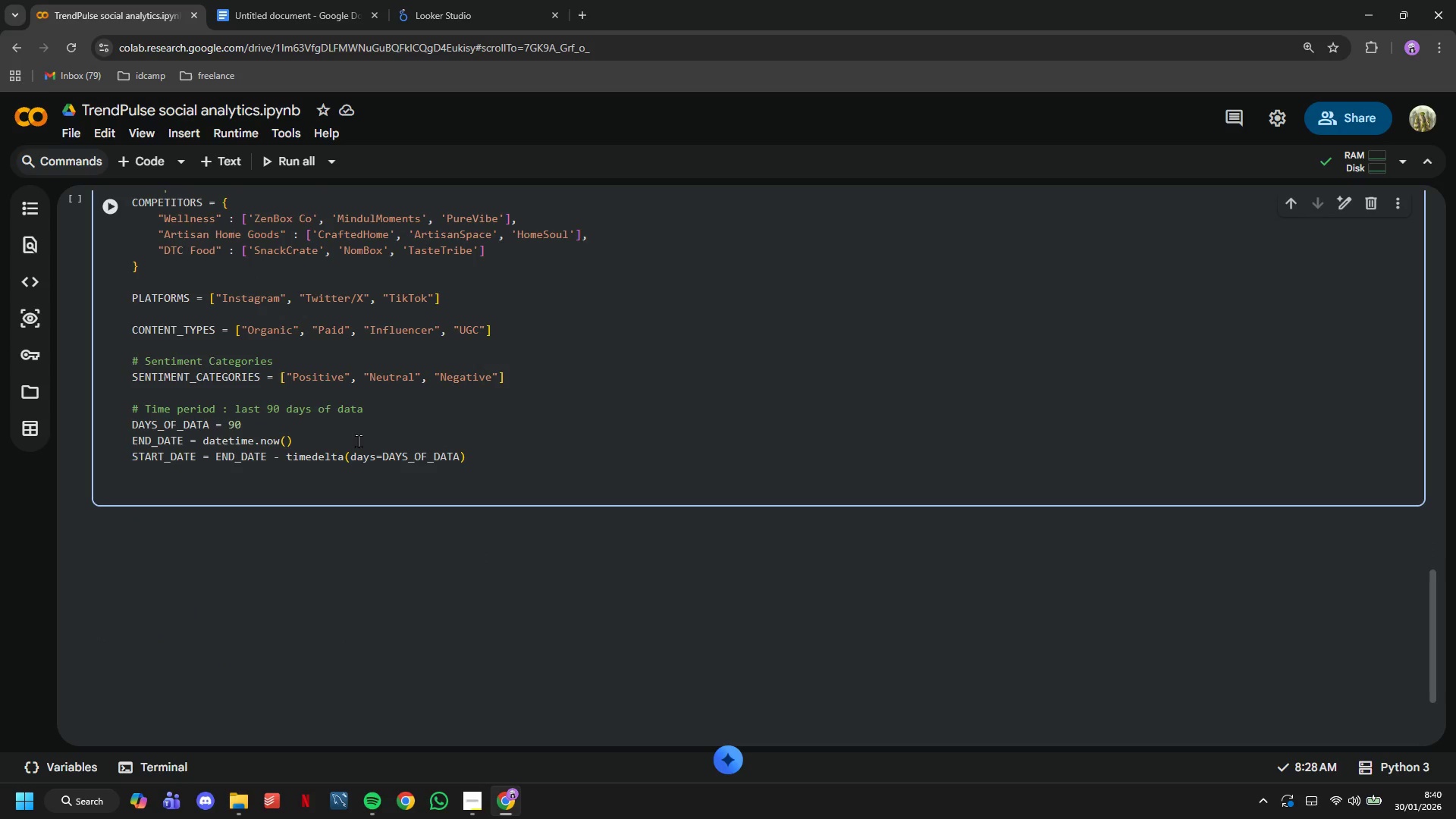 
type(print(f"Configured 3 brands: {lo)
key(Backspace)
type(ist()
key(Tab)
 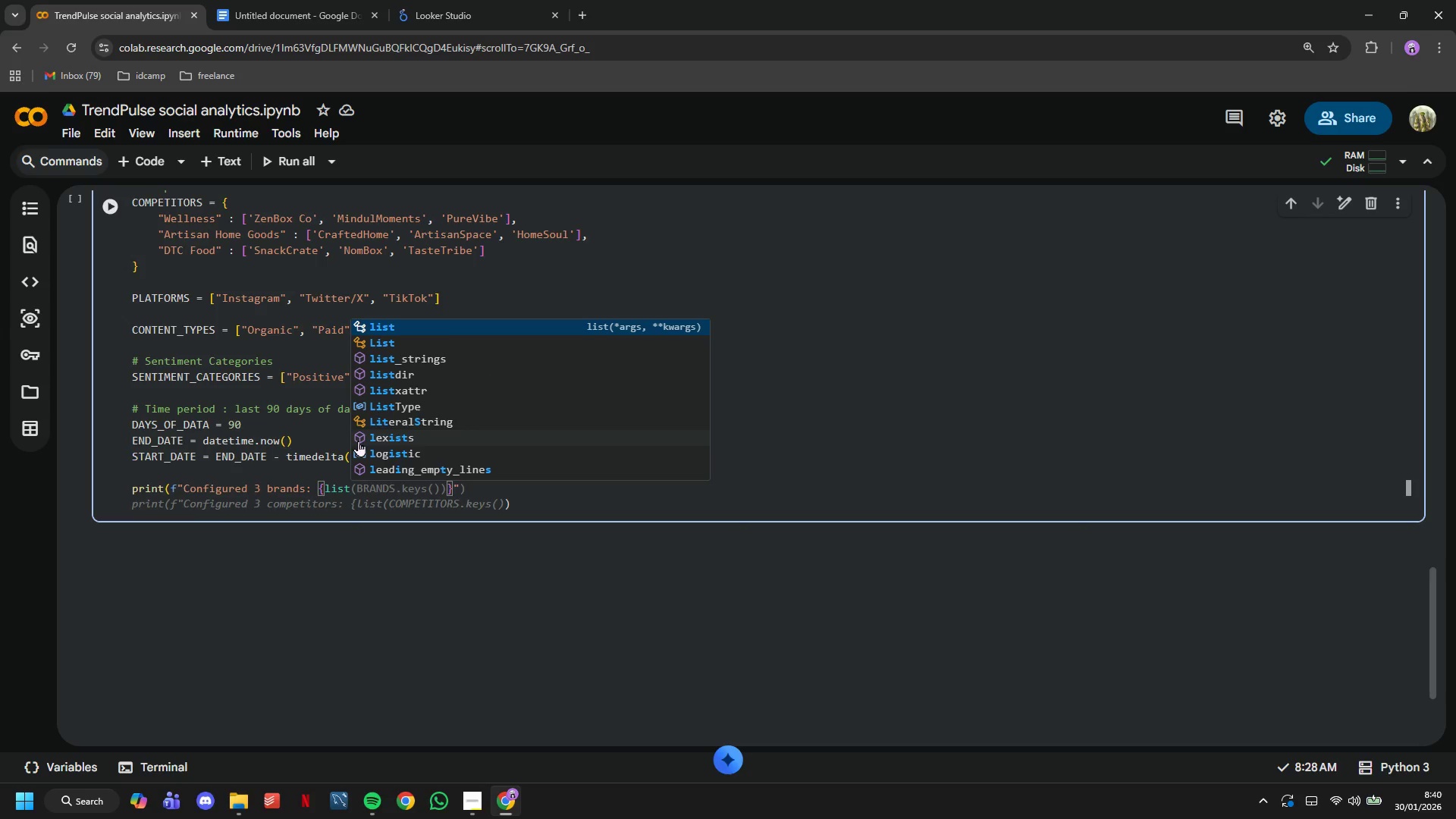 
hold_key(key=Backspace, duration=1.5)
 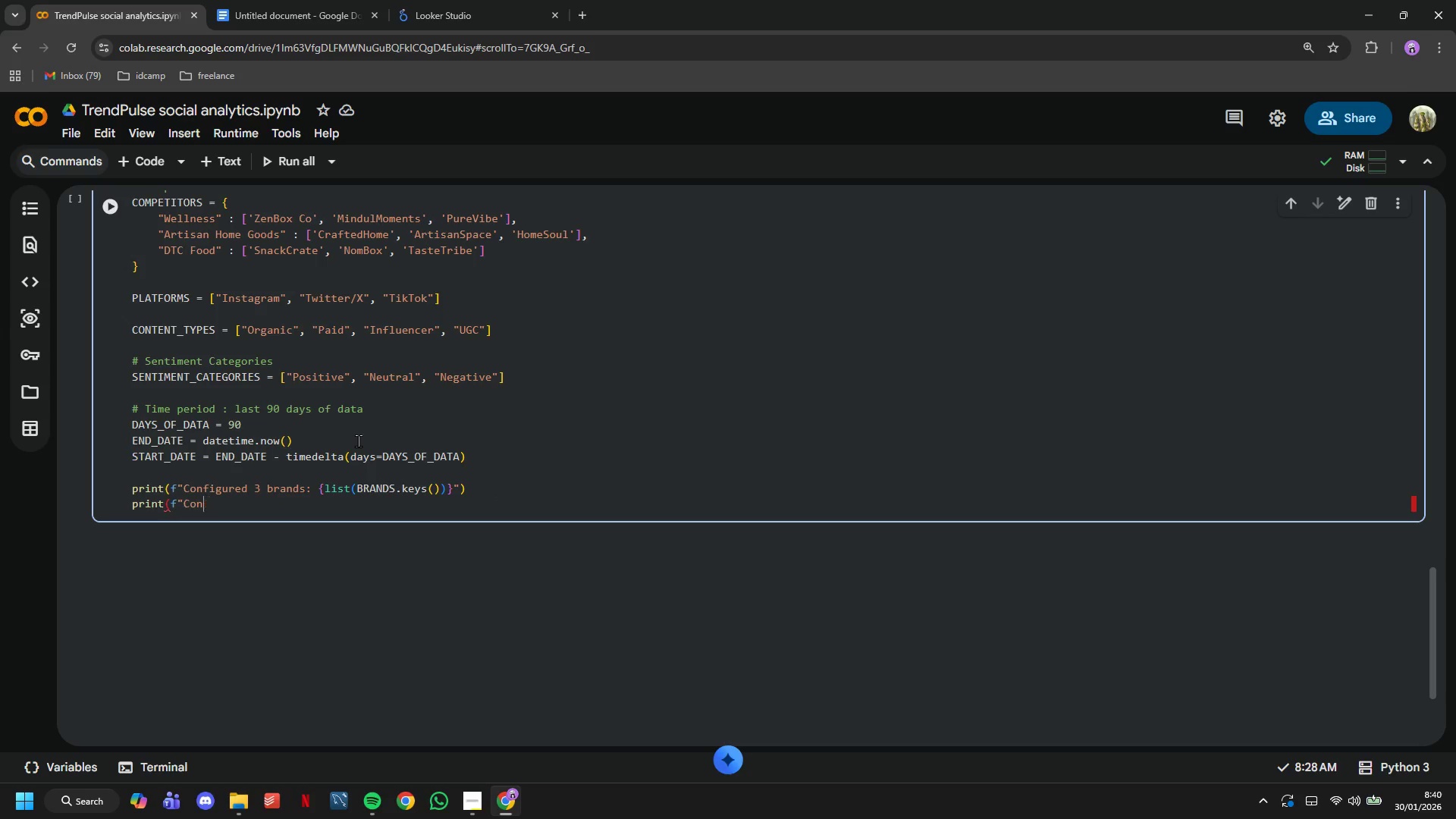 
hold_key(key=Backspace, duration=0.42)
 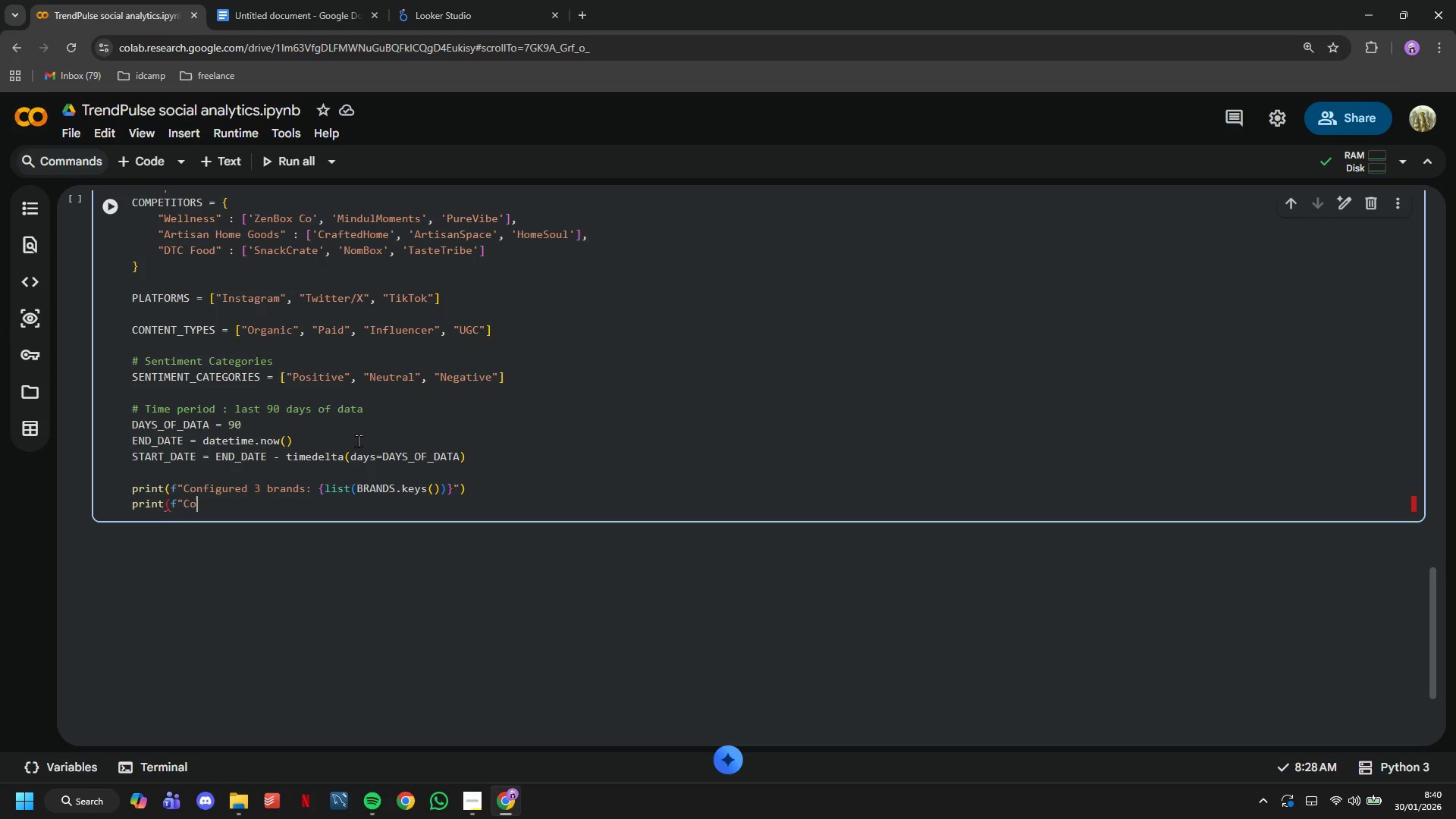 
key(Backspace)
 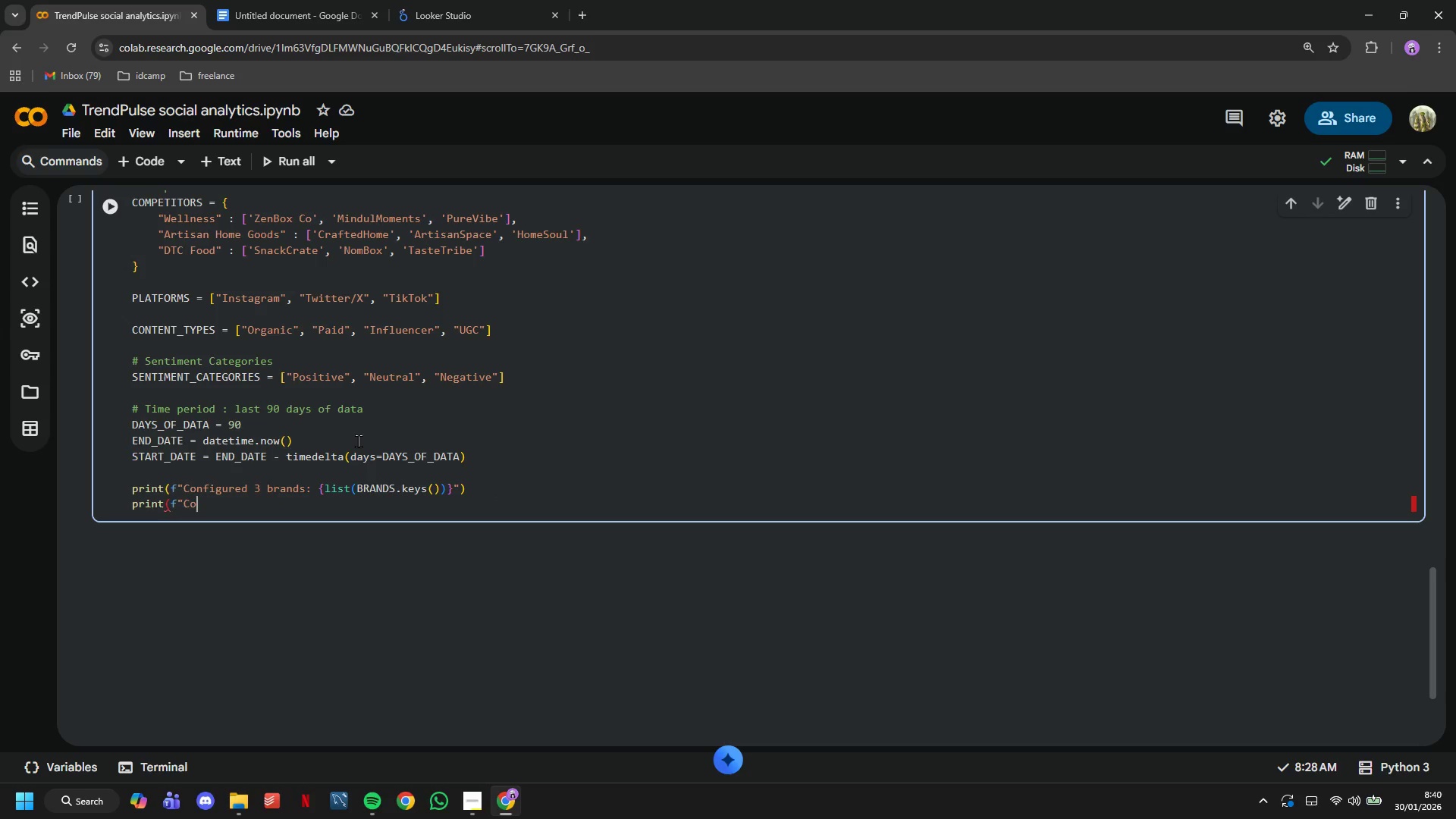 
key(Backspace)
 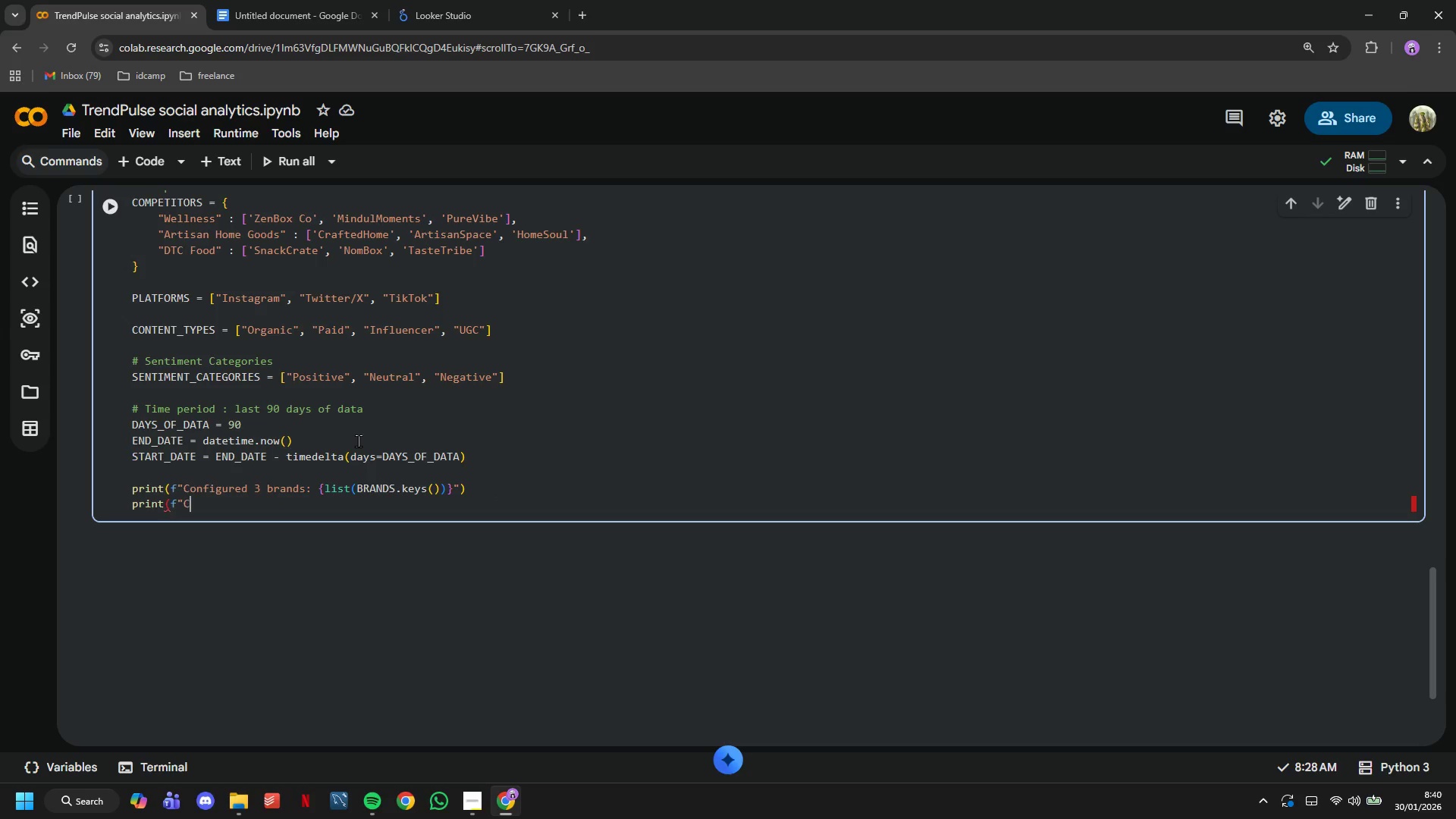 
key(Backspace)
 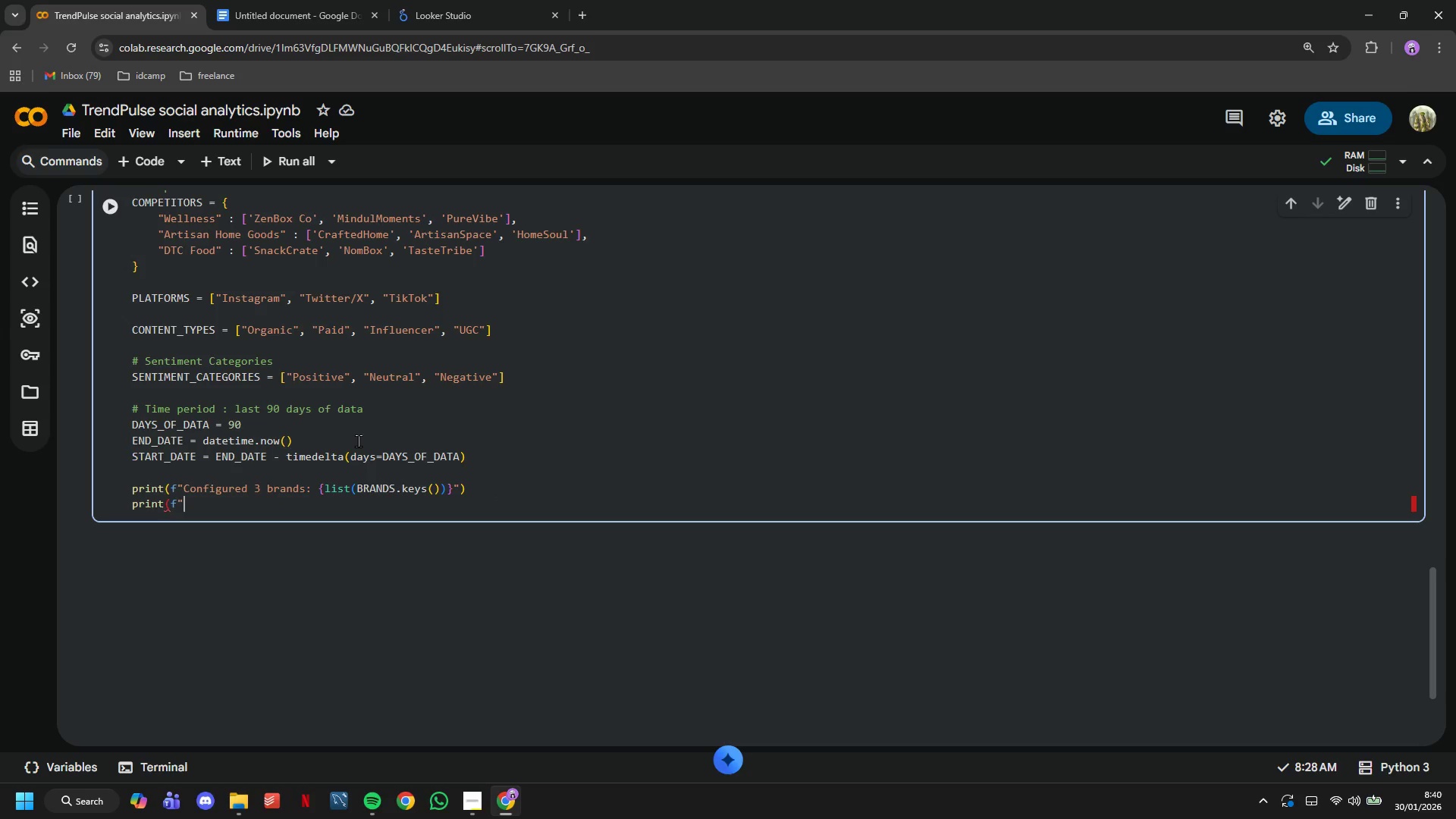 
key(Backspace)
 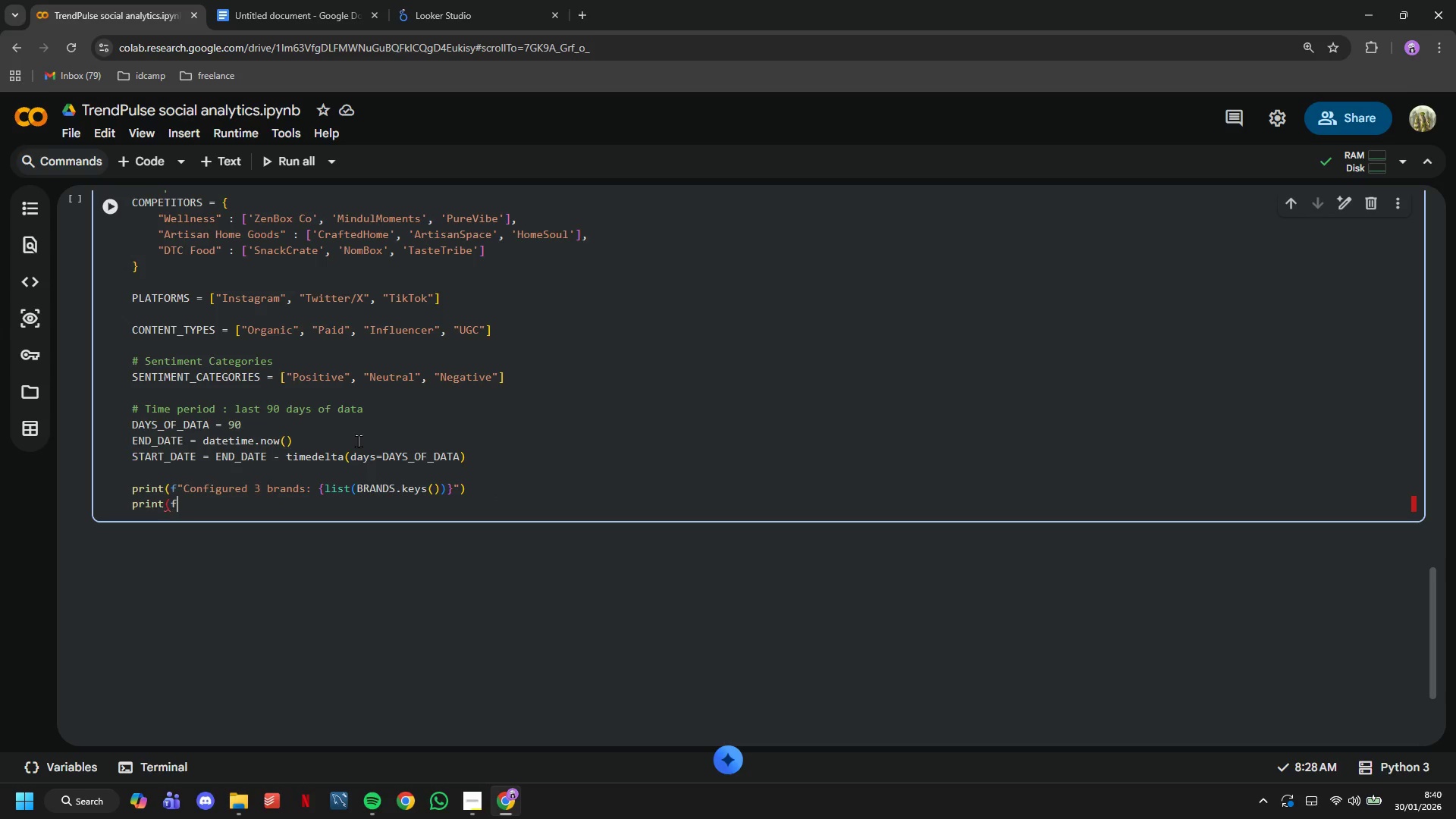 
key(Shift+0)
 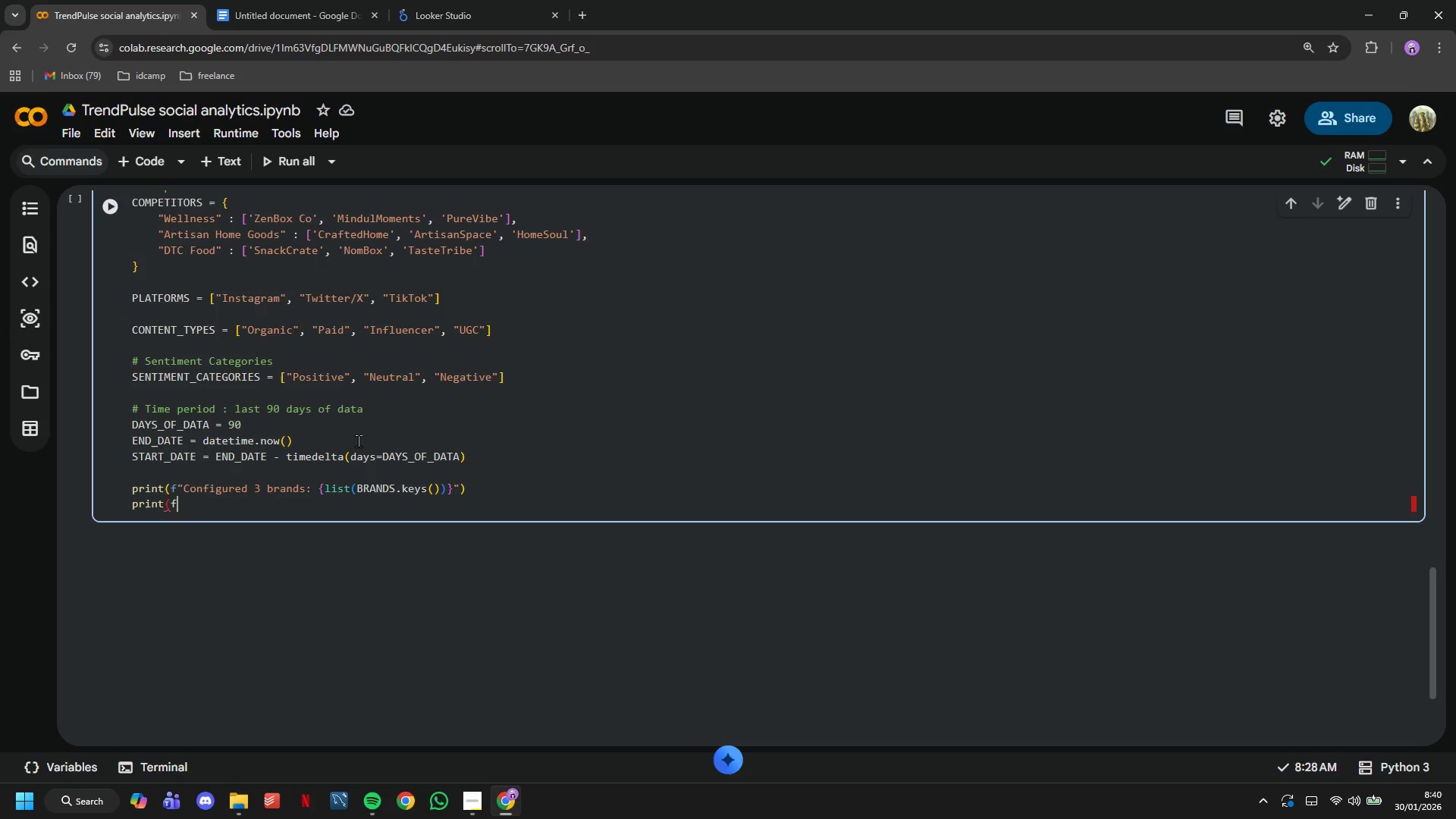 
key(ArrowLeft)
 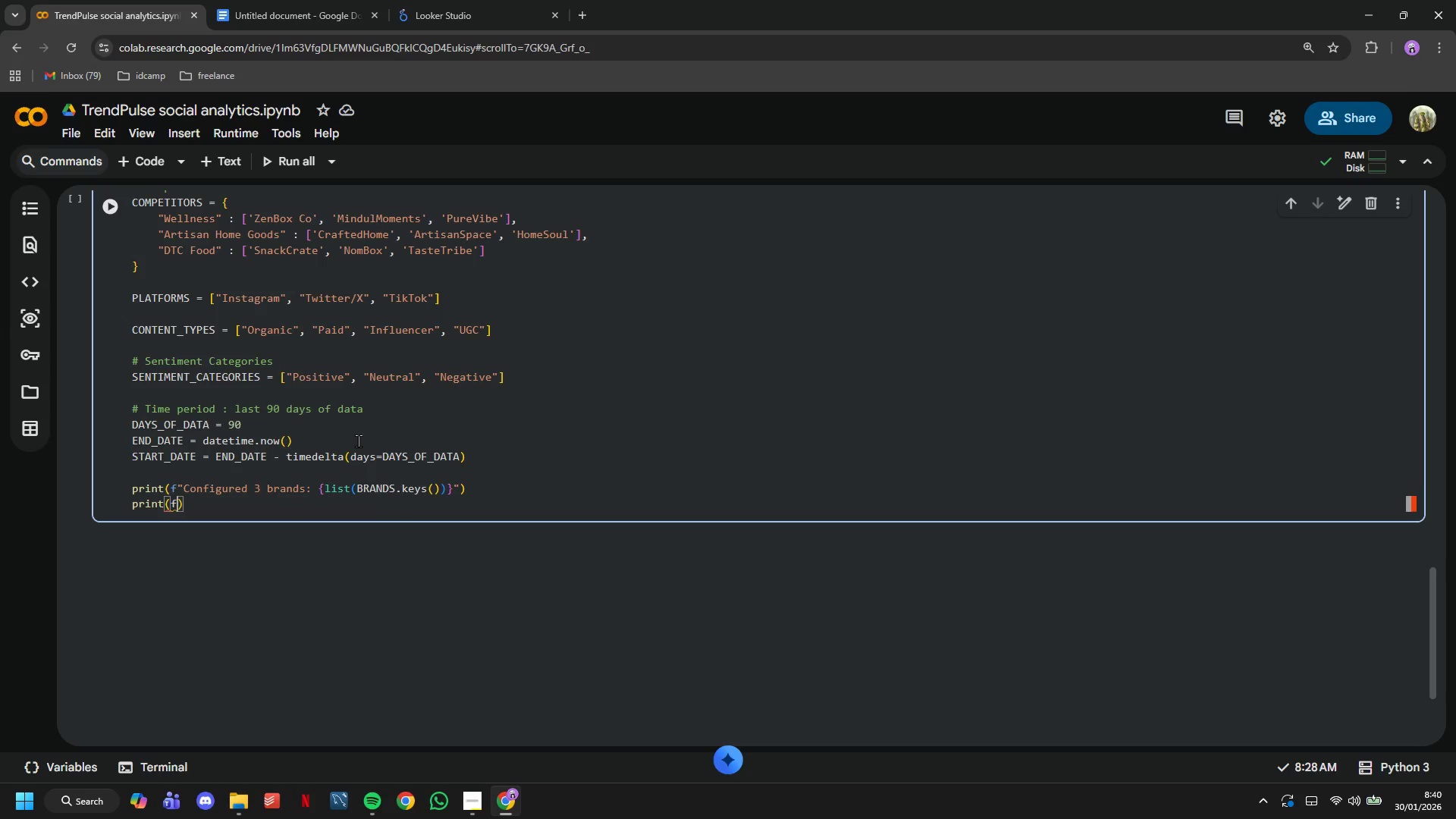 
type("Platforms: {PAL)
key(Backspace)
key(Backspace)
type(LATFORMS)
 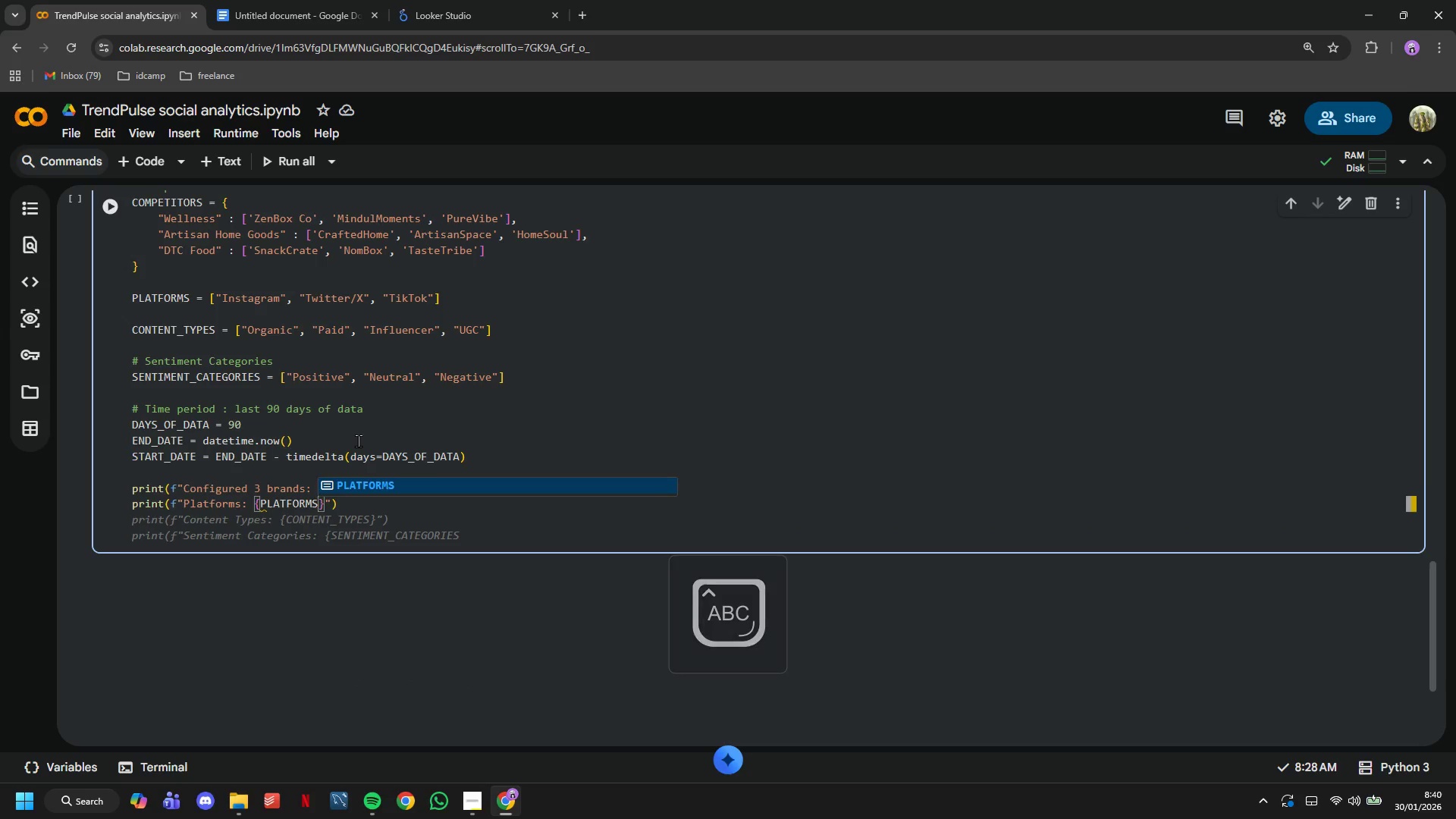 
key(ArrowRight)
 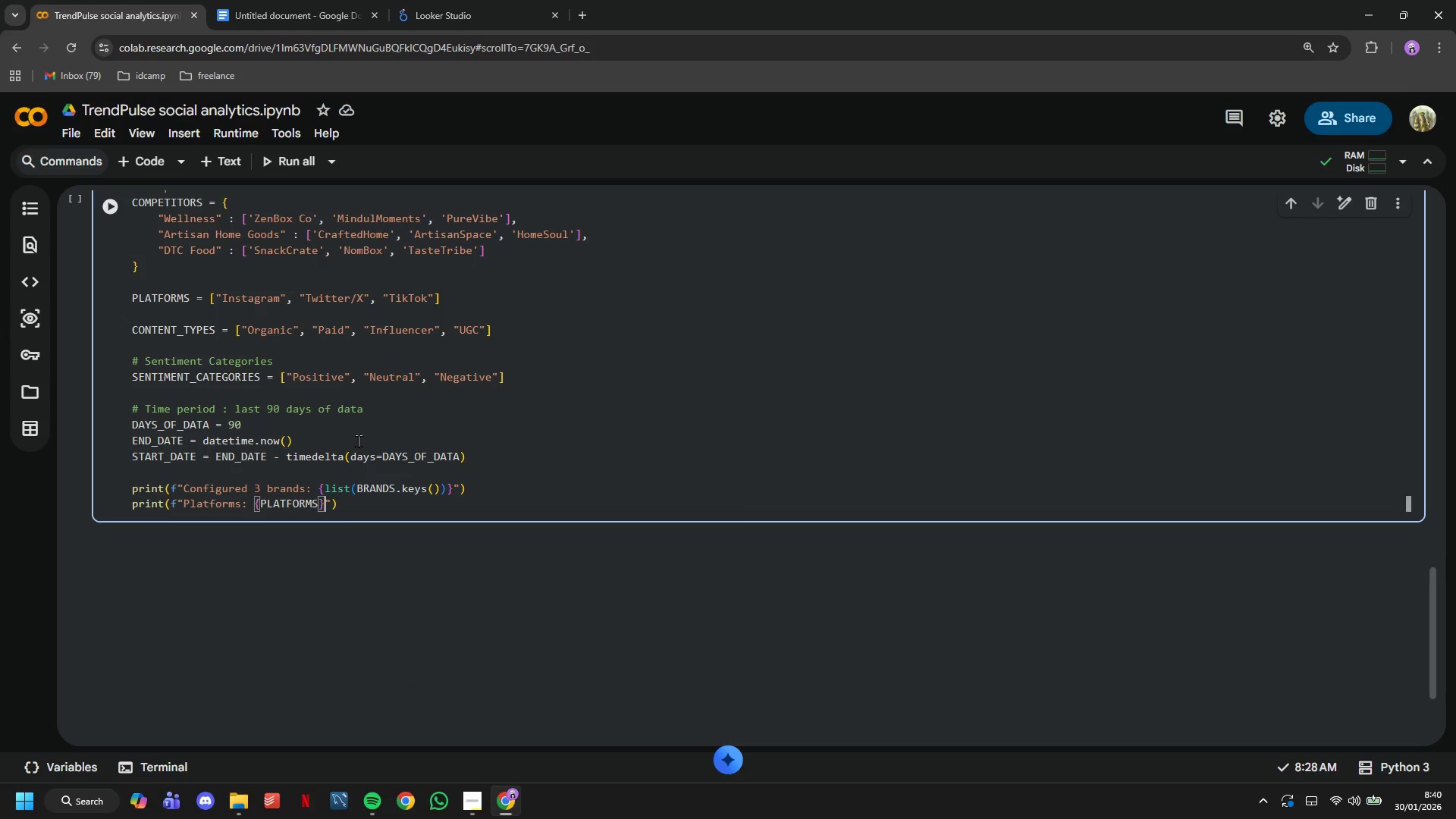 
key(ArrowRight)
 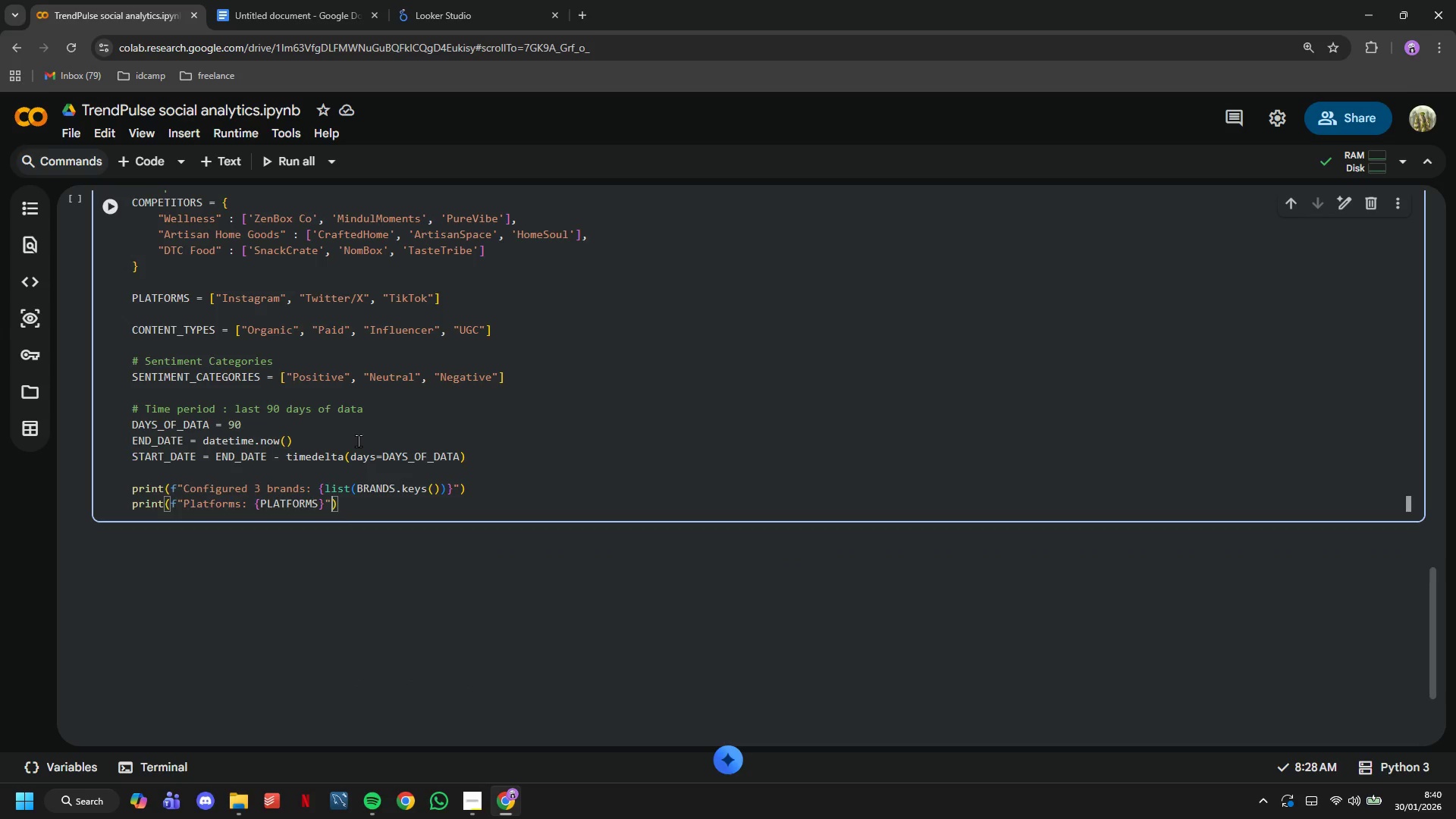 
key(ArrowRight)
 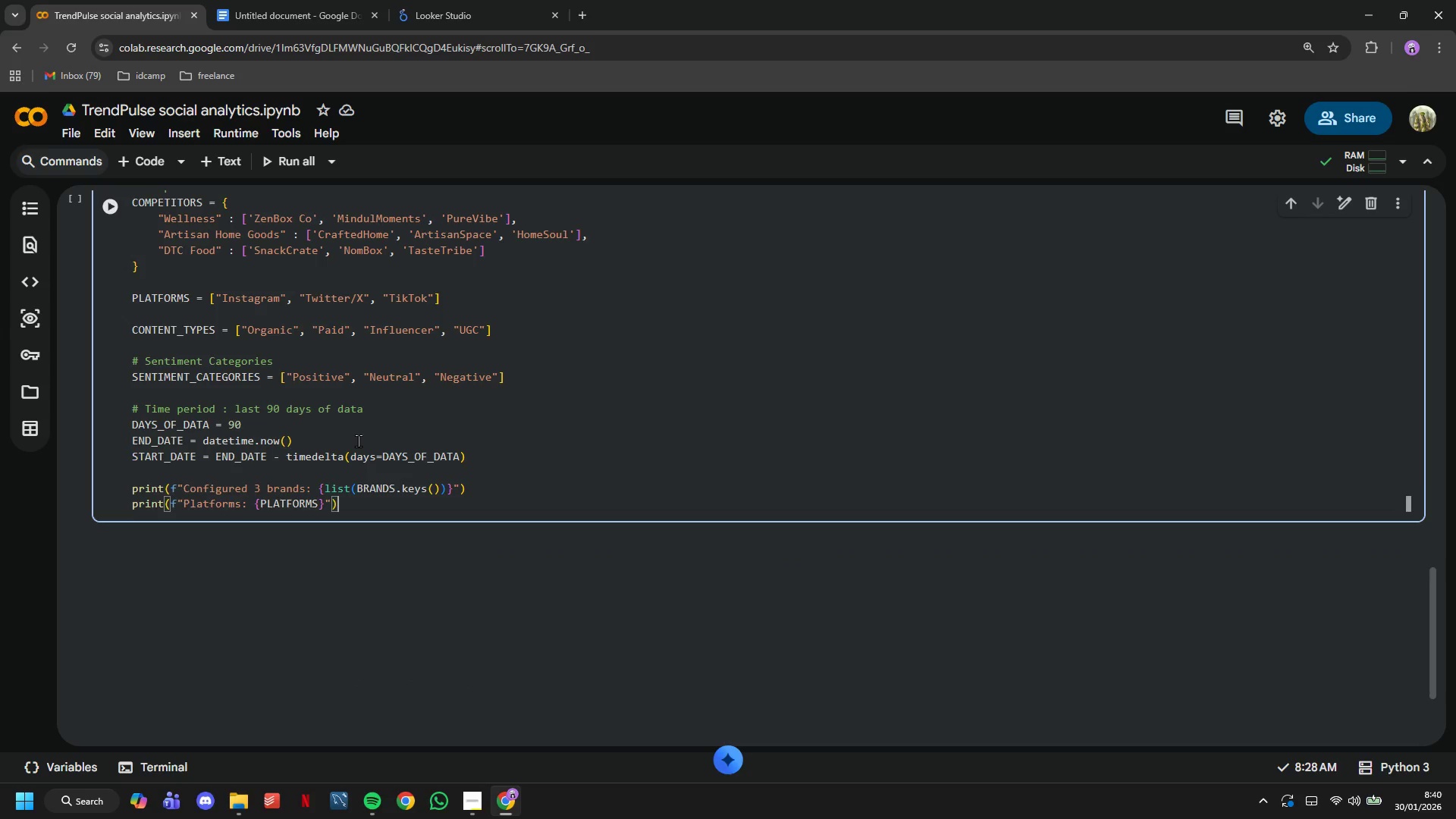 
key(Enter)
 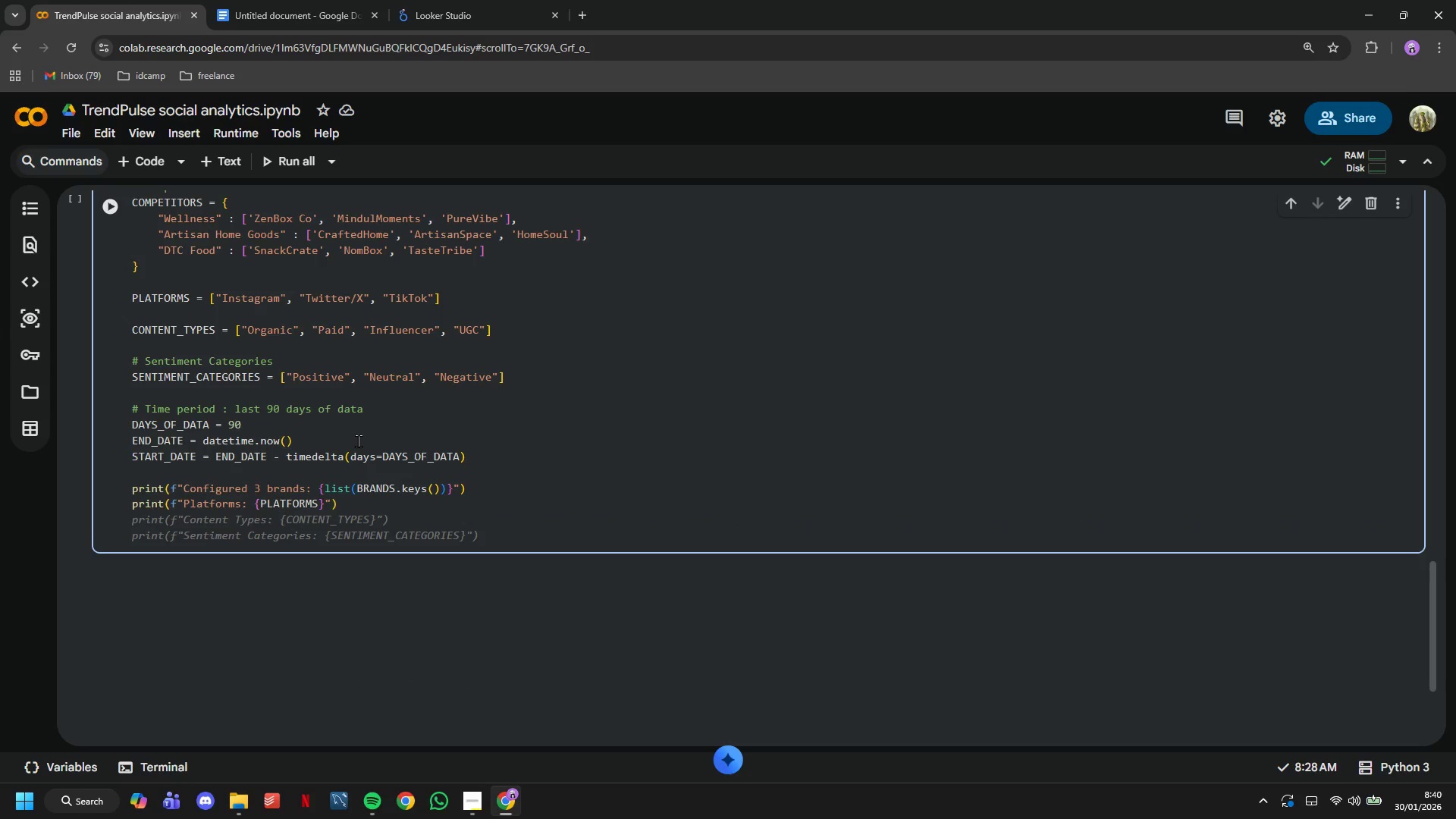 
type(print(f"Date range: {START_DATE.st)
key(Tab)
type(()
key(Tab)
 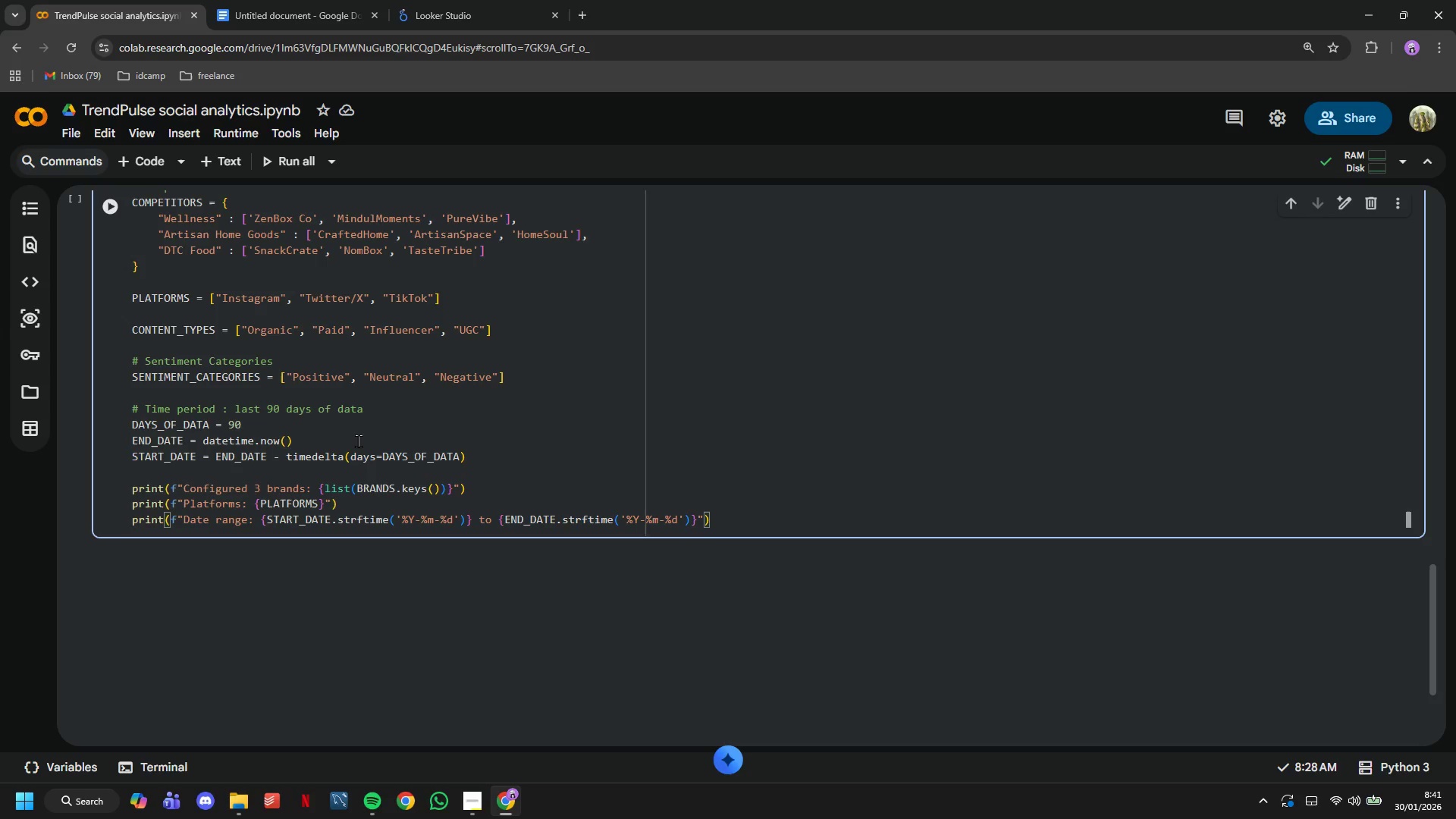 
key(Enter)
 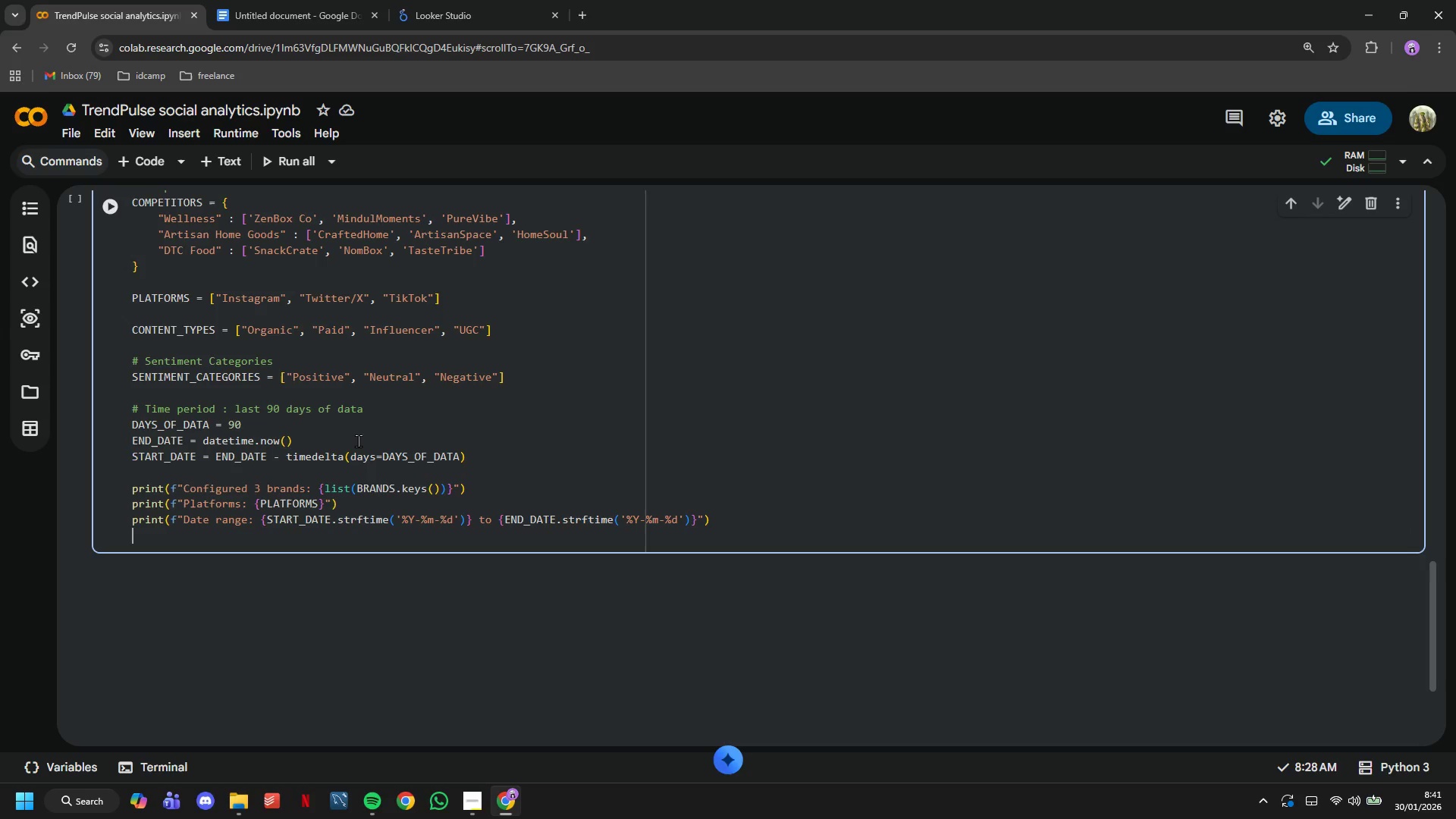 
type(print(f"Tol)
key(Backspace)
type(tal days: {DAYS_OF)
key(Tab)
 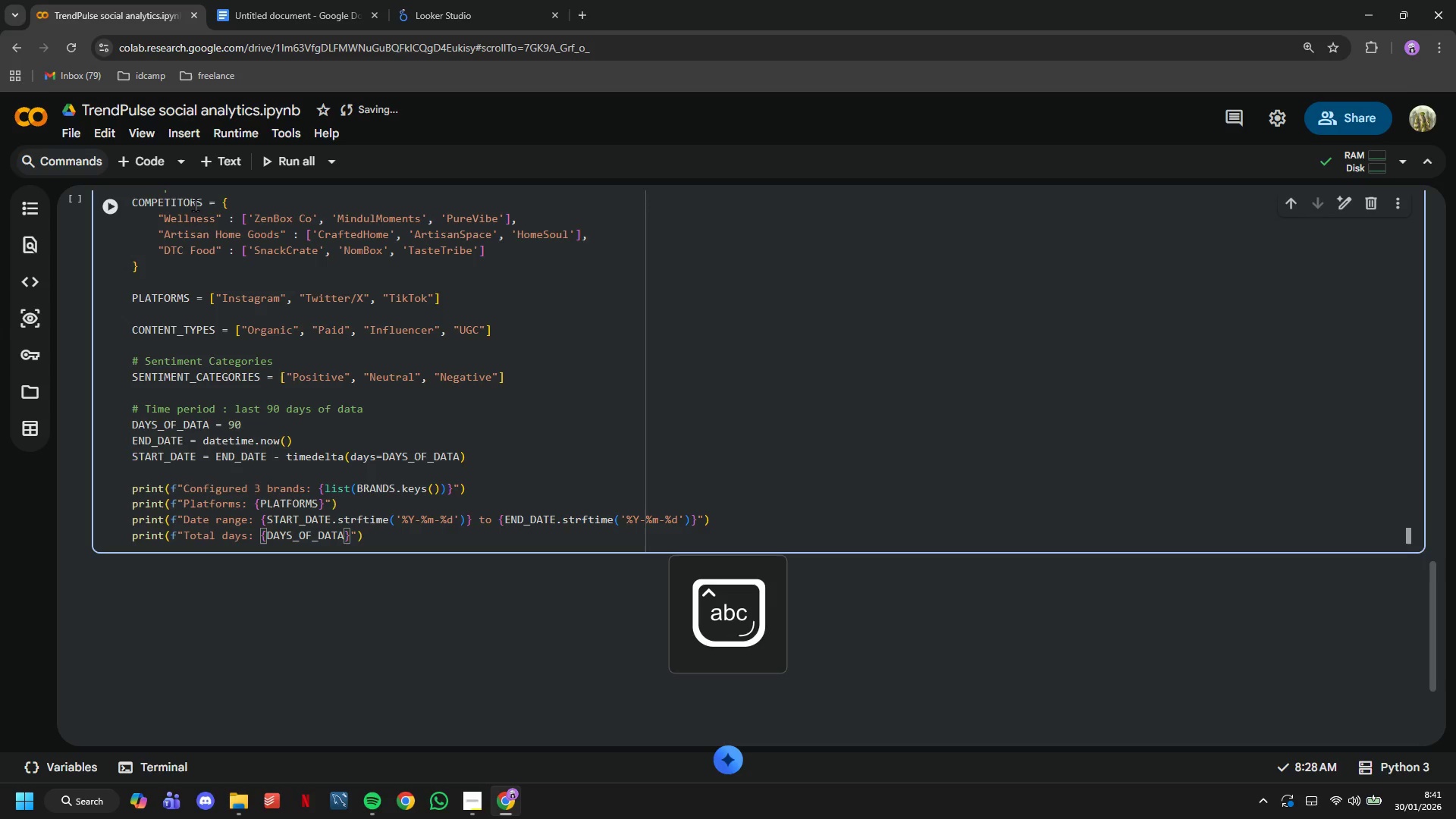 
left_click([123, 205])
 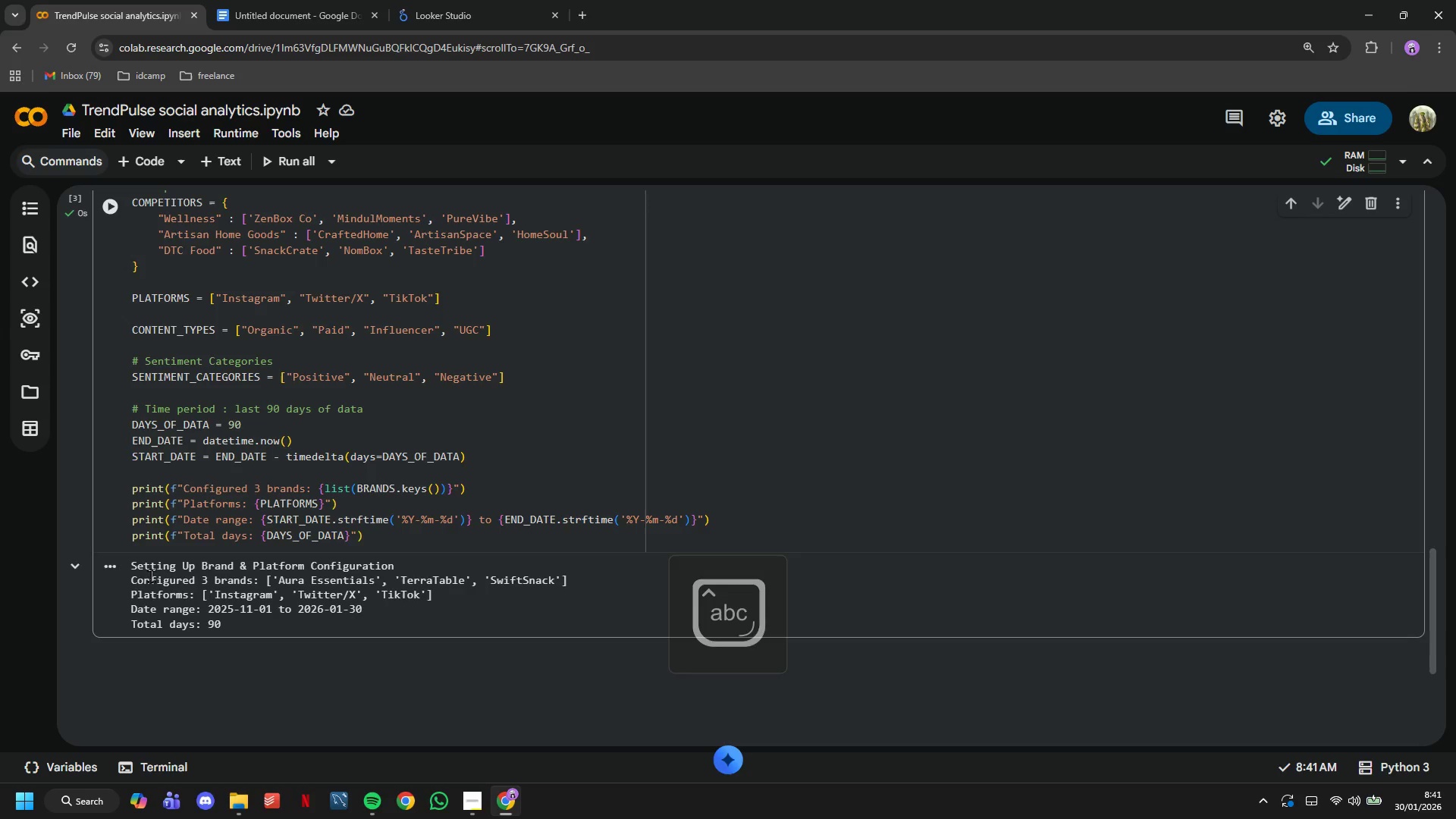 
left_click_drag(start_coordinate=[130, 577], to_coordinate=[590, 632])
 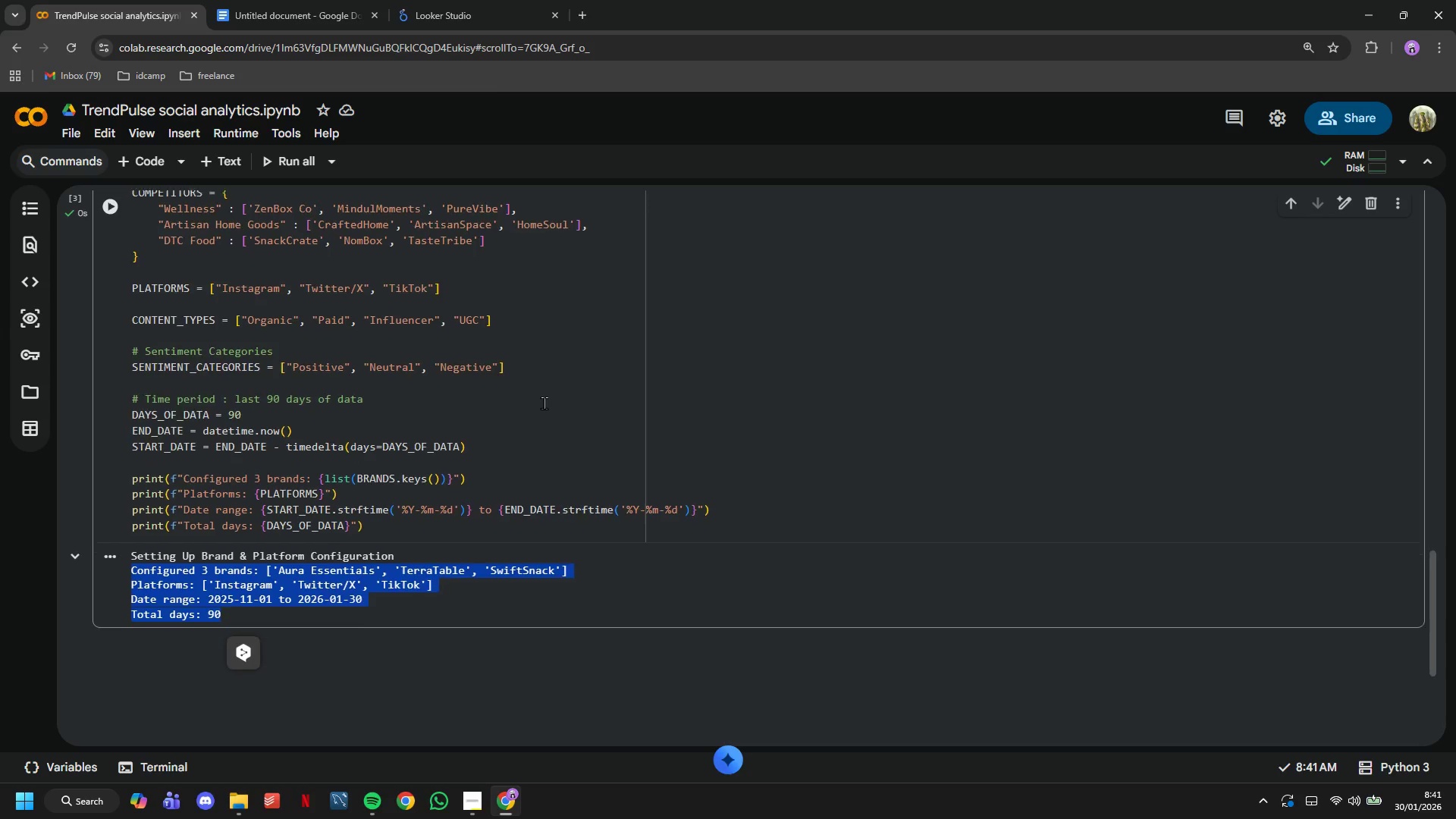 
scroll: coordinate [542, 401], scroll_direction: down, amount: 2.0
 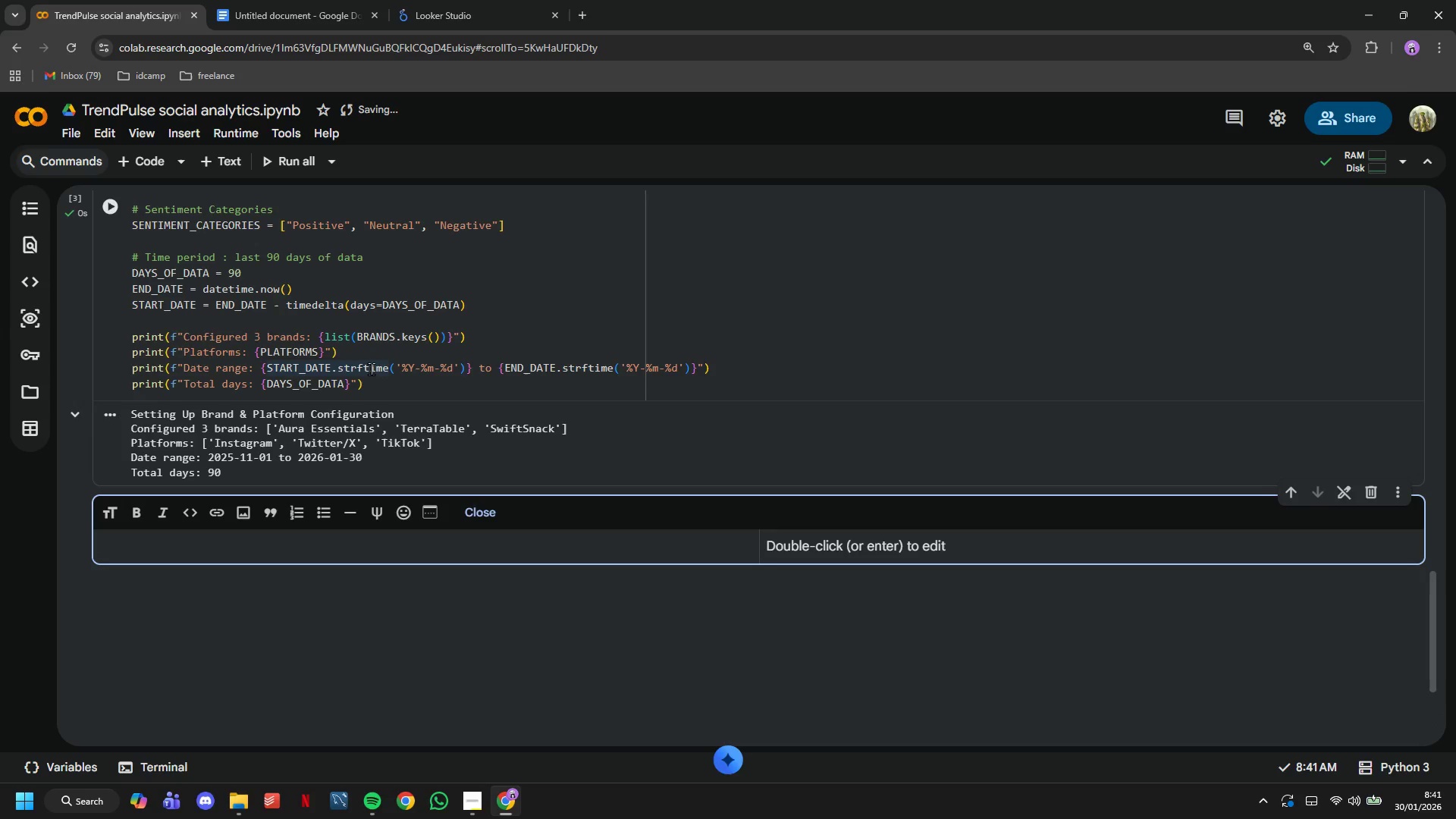 
wait(26.08)
 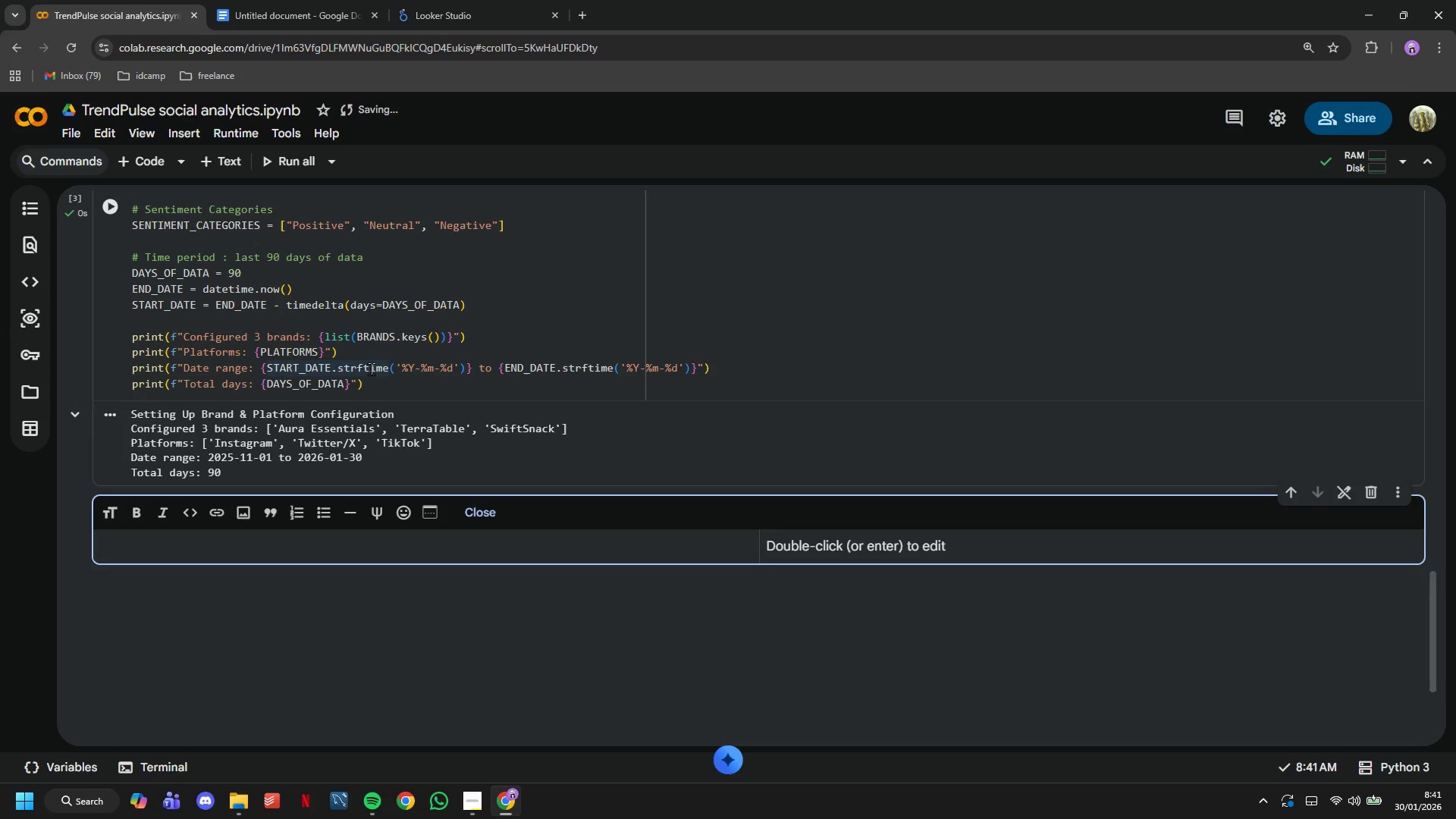 
type(3.)
key(Backspace)
key(Backspace)
type(# 3. Generate Social Media Posts)
 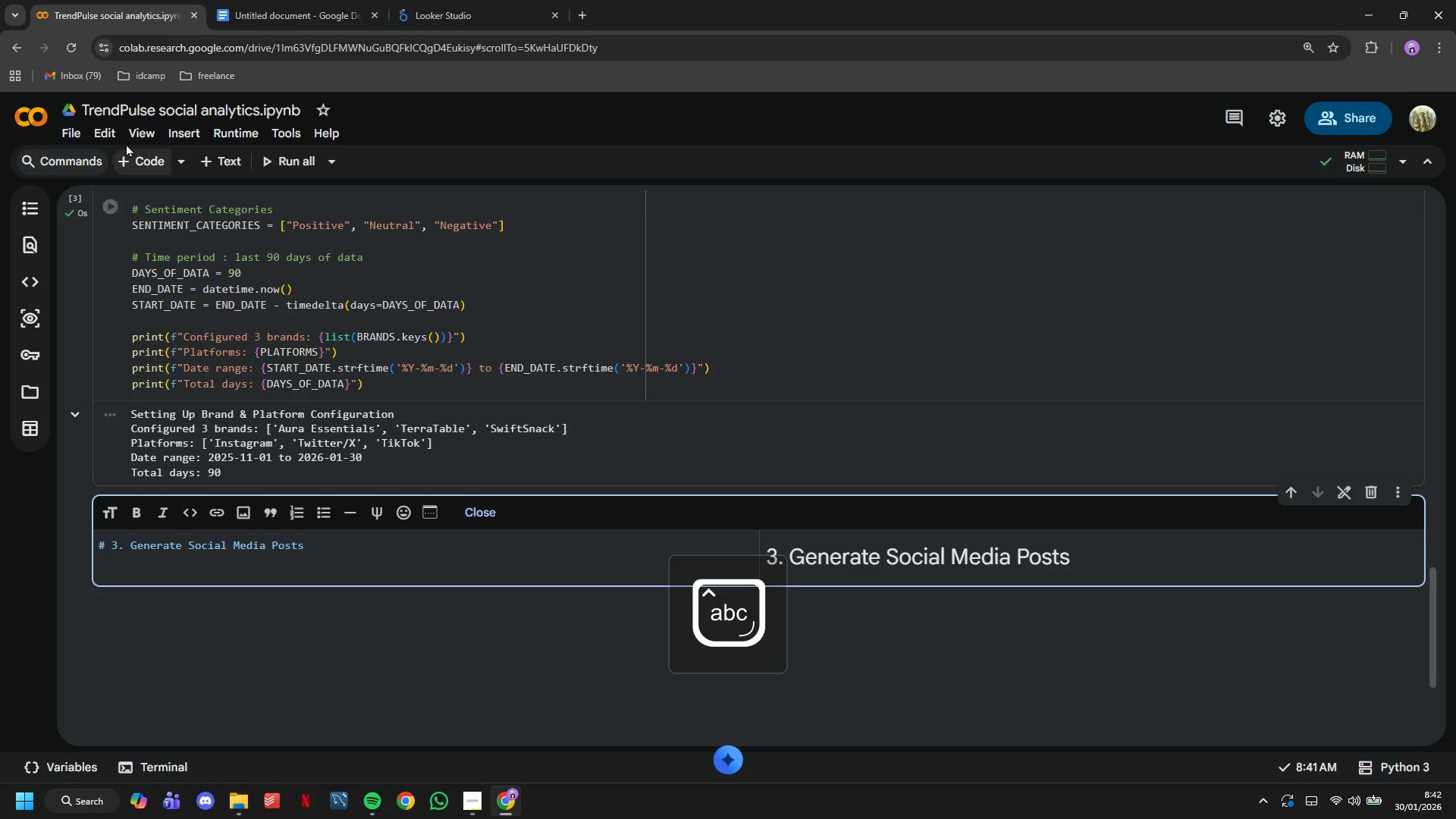 
left_click([151, 155])
 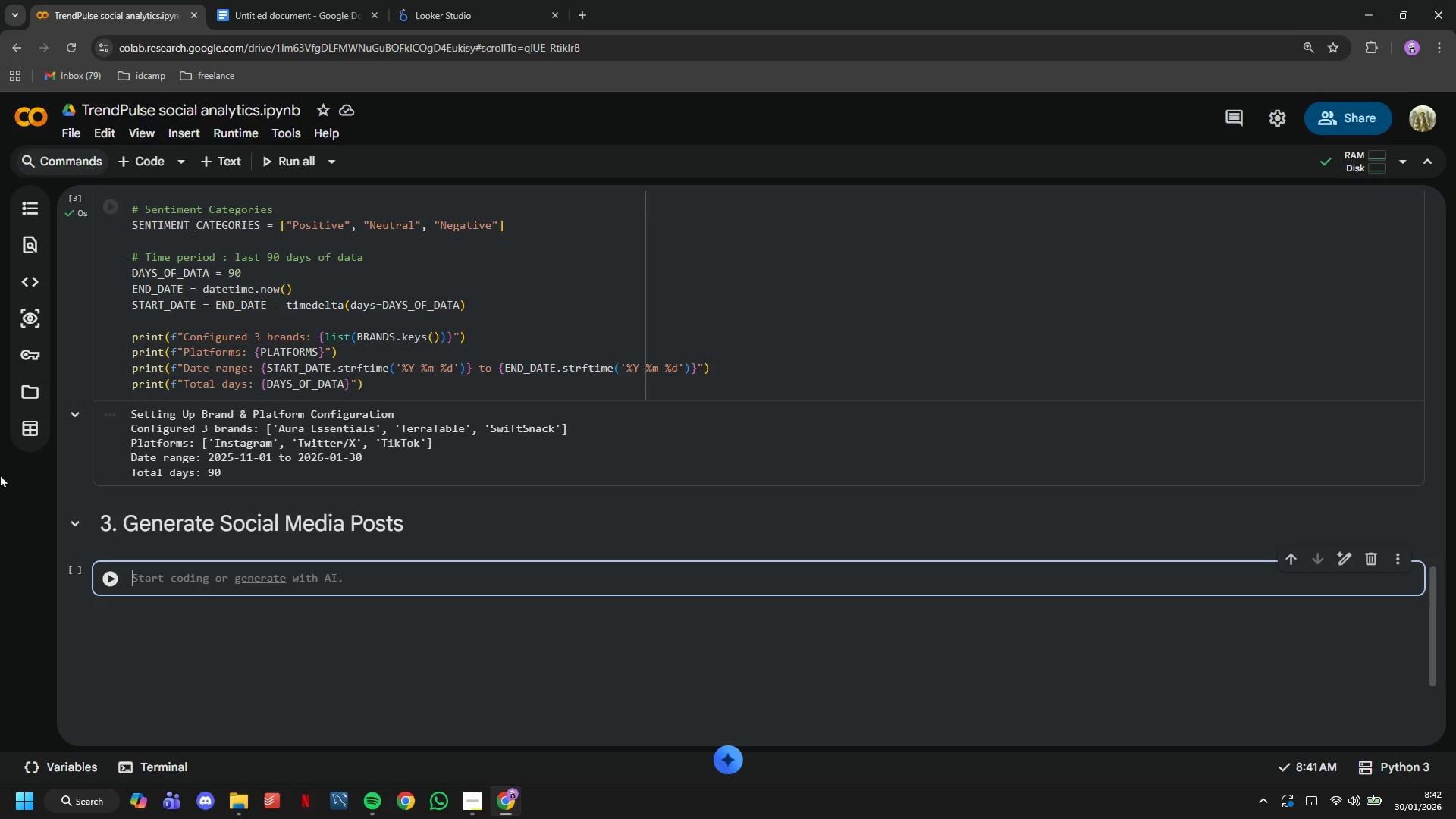 
wait(25.45)
 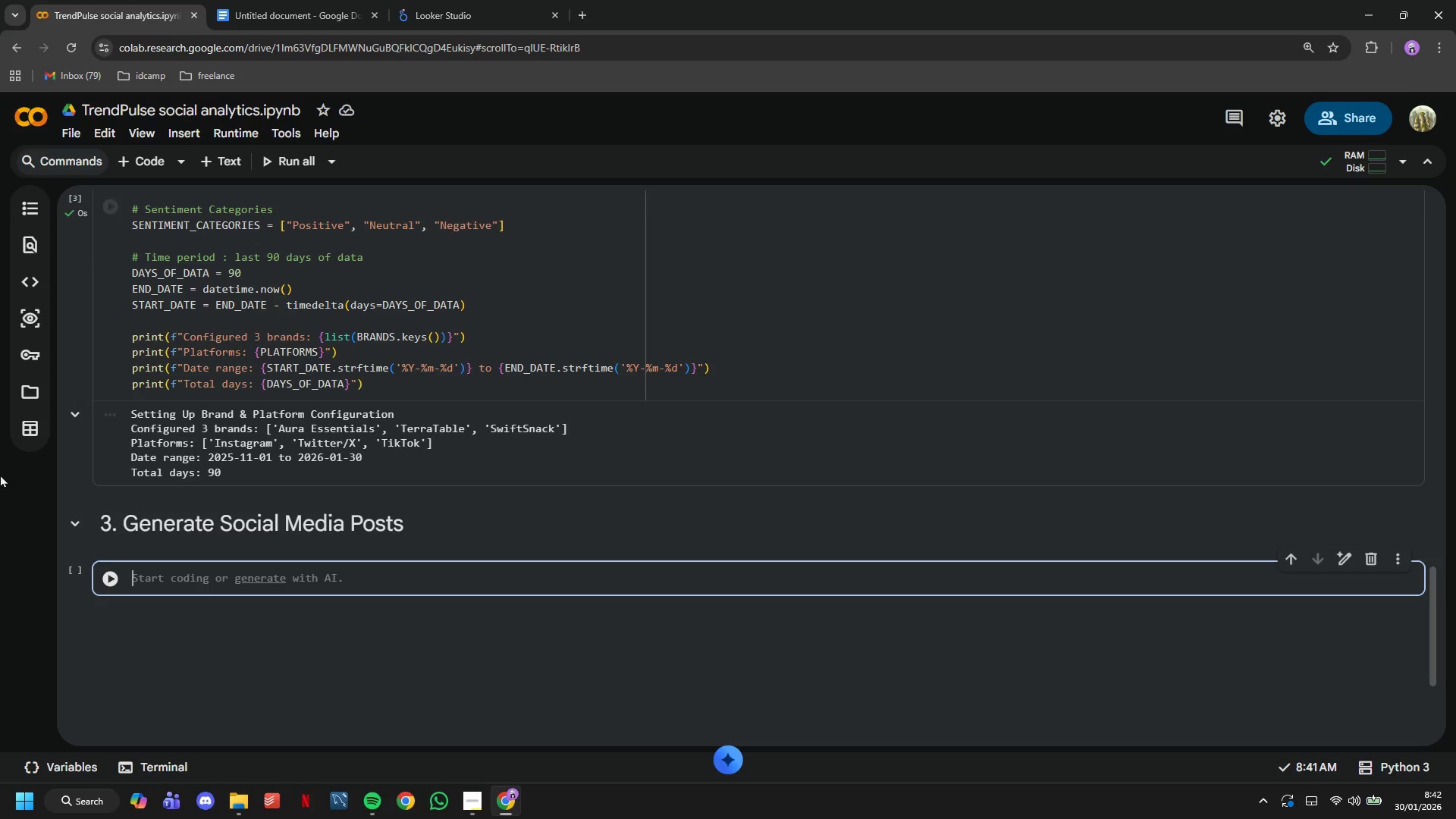 
type(posts)
 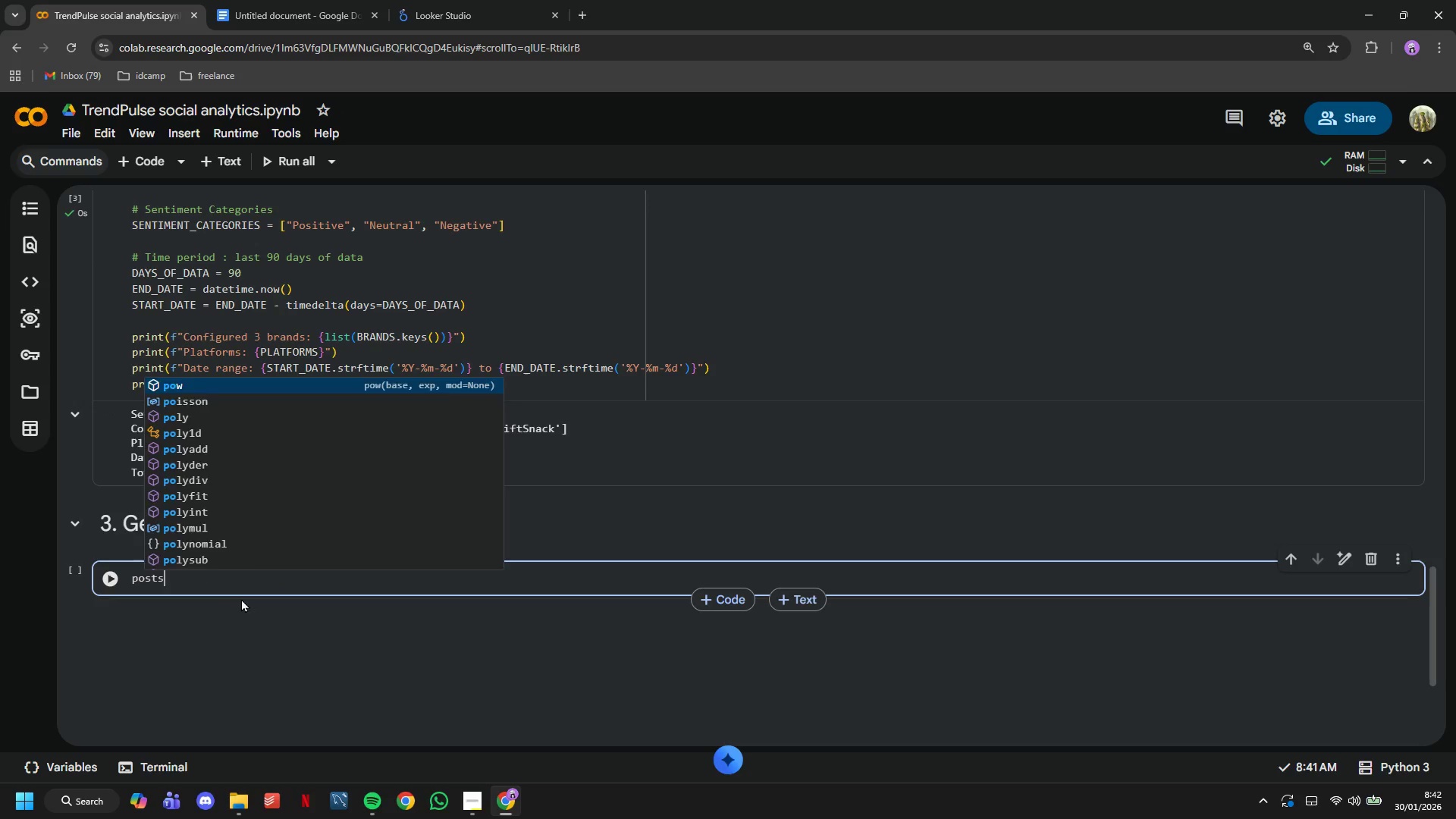 
hold_key(key=Backspace, duration=1.09)
 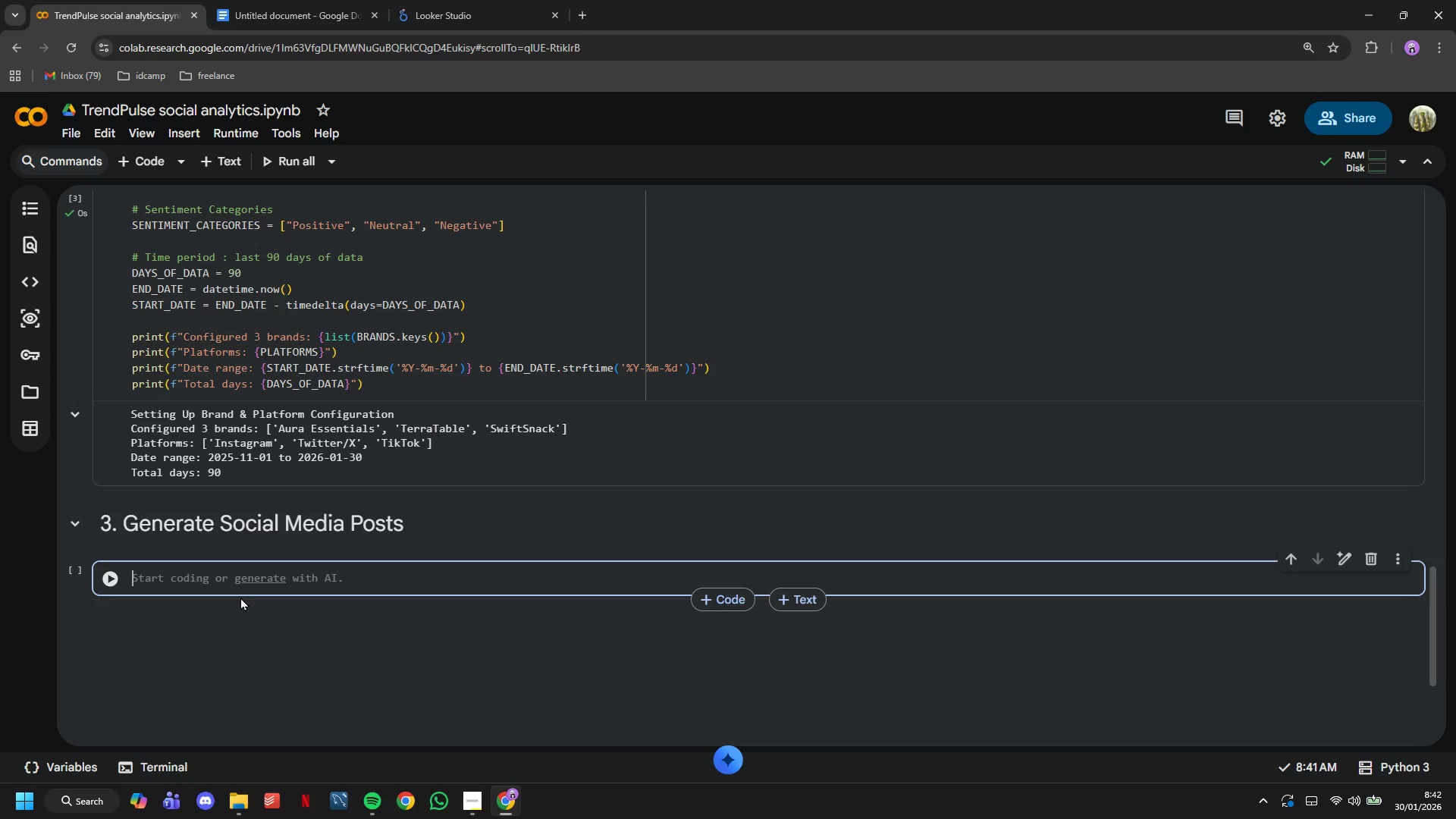 
scroll: coordinate [239, 593], scroll_direction: up, amount: 16.0
 